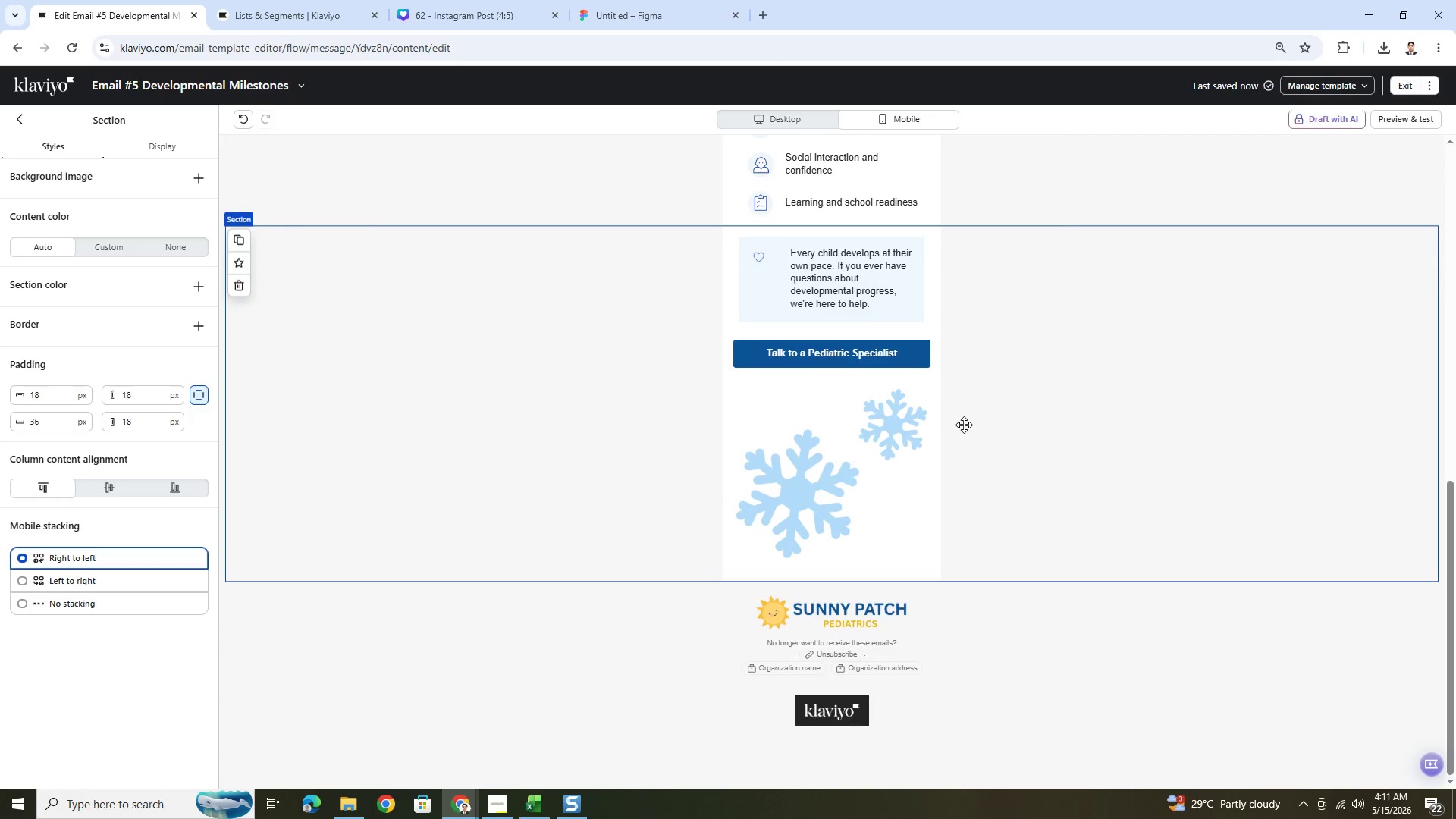 
scroll: coordinate [964, 425], scroll_direction: up, amount: 9.0
 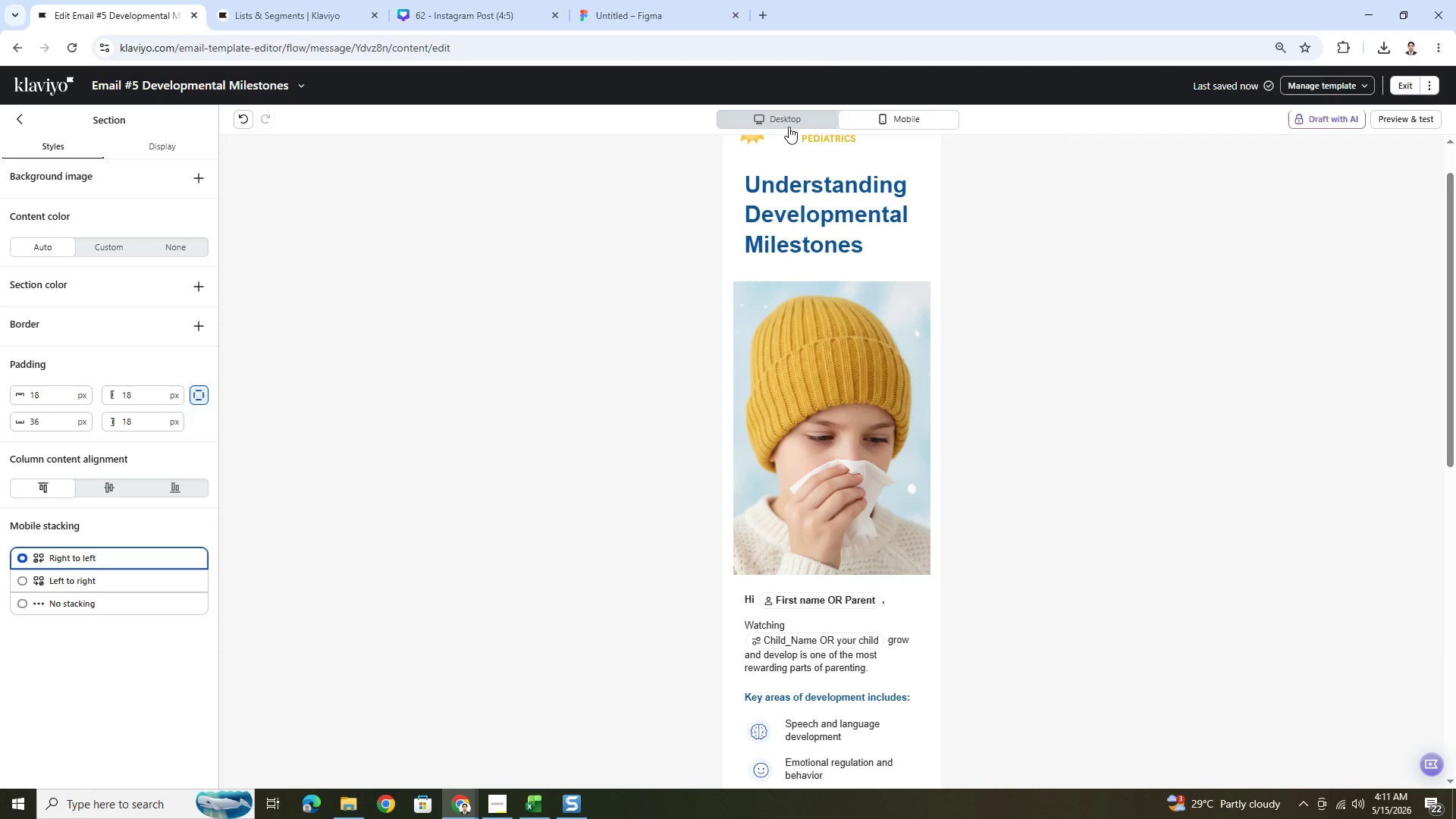 
left_click([788, 121])
 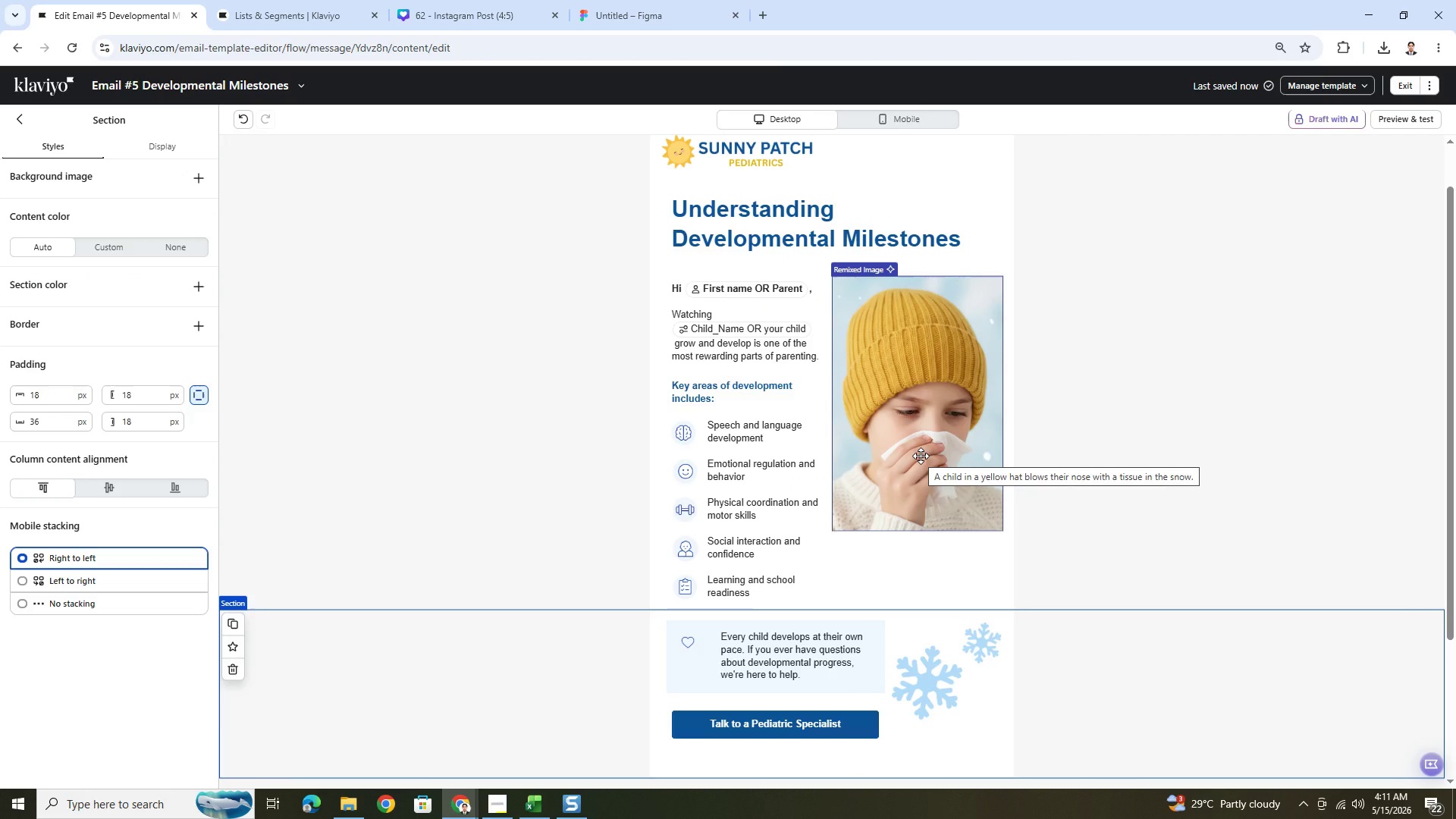 
wait(6.88)
 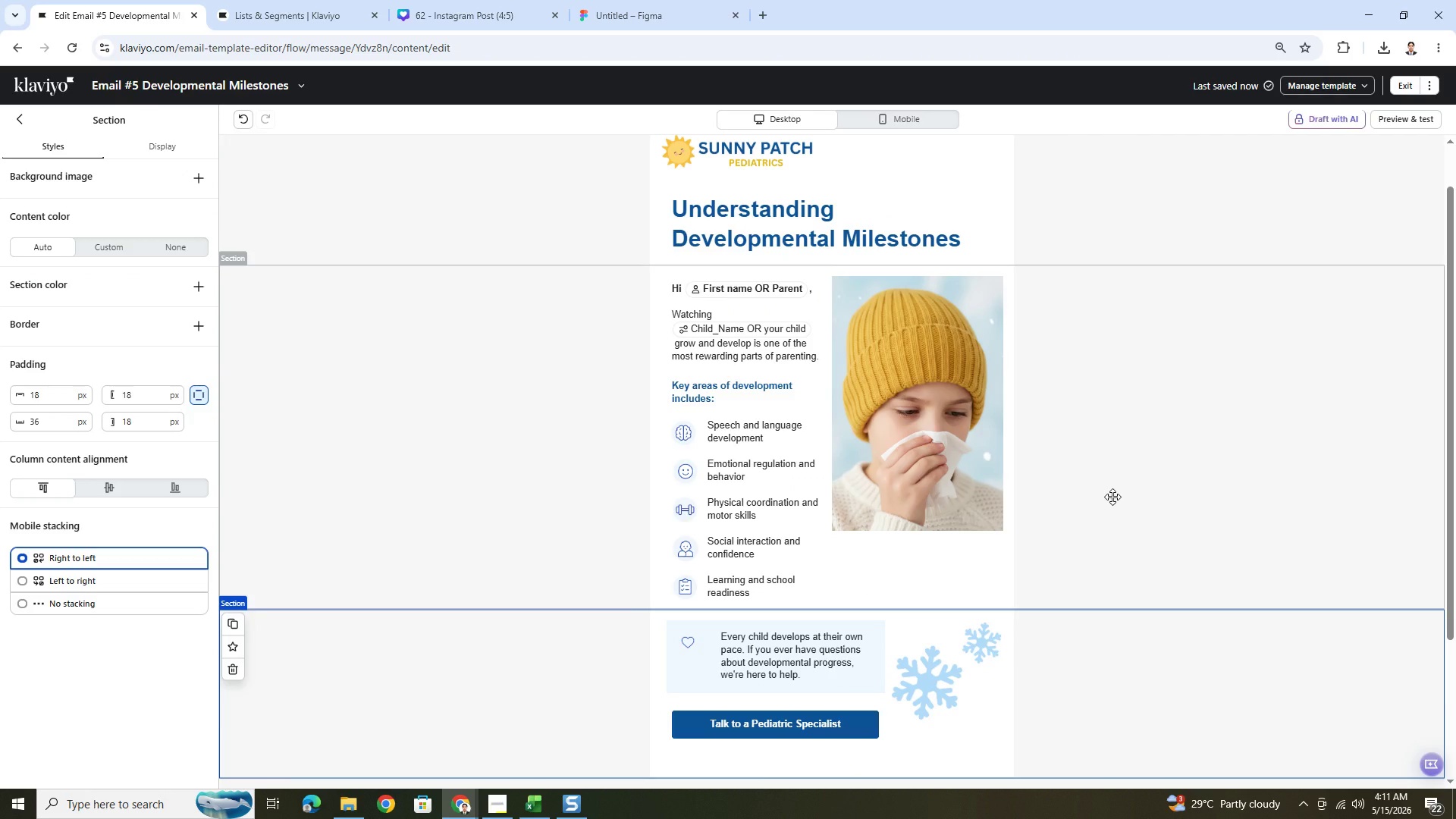 
scroll: coordinate [1049, 582], scroll_direction: down, amount: 4.0
 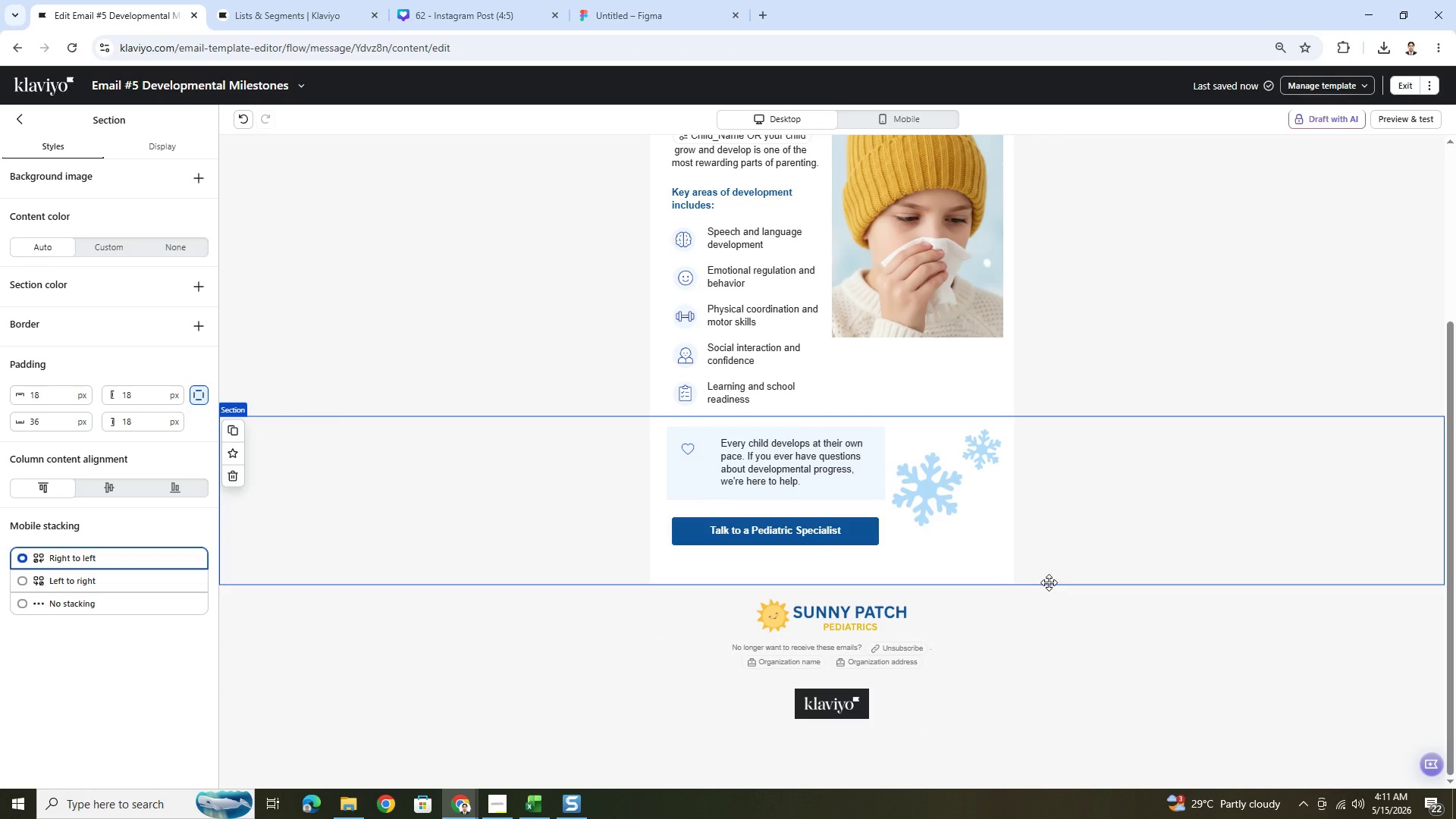 
scroll: coordinate [1049, 582], scroll_direction: up, amount: 5.0
 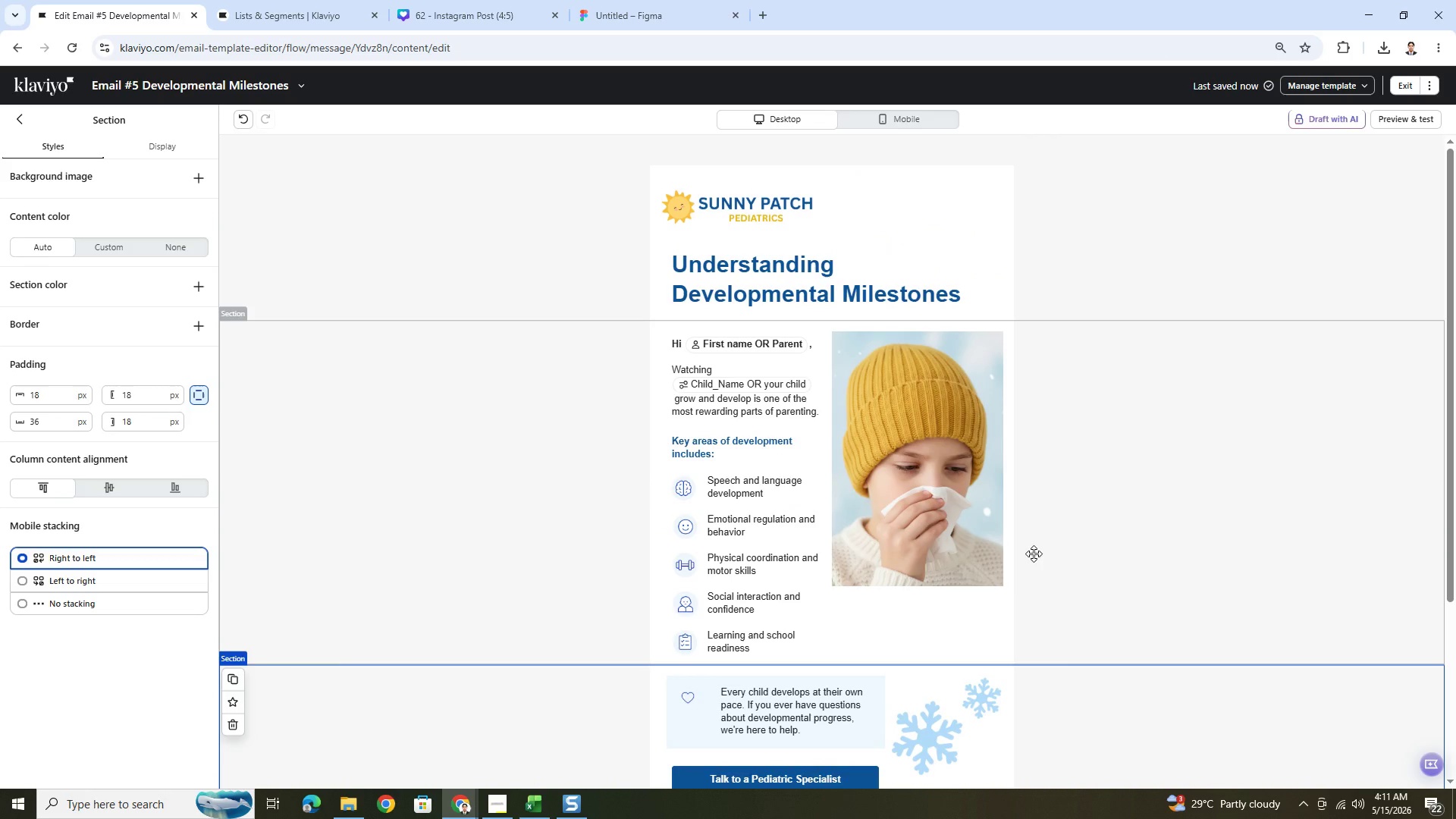 
left_click([962, 482])
 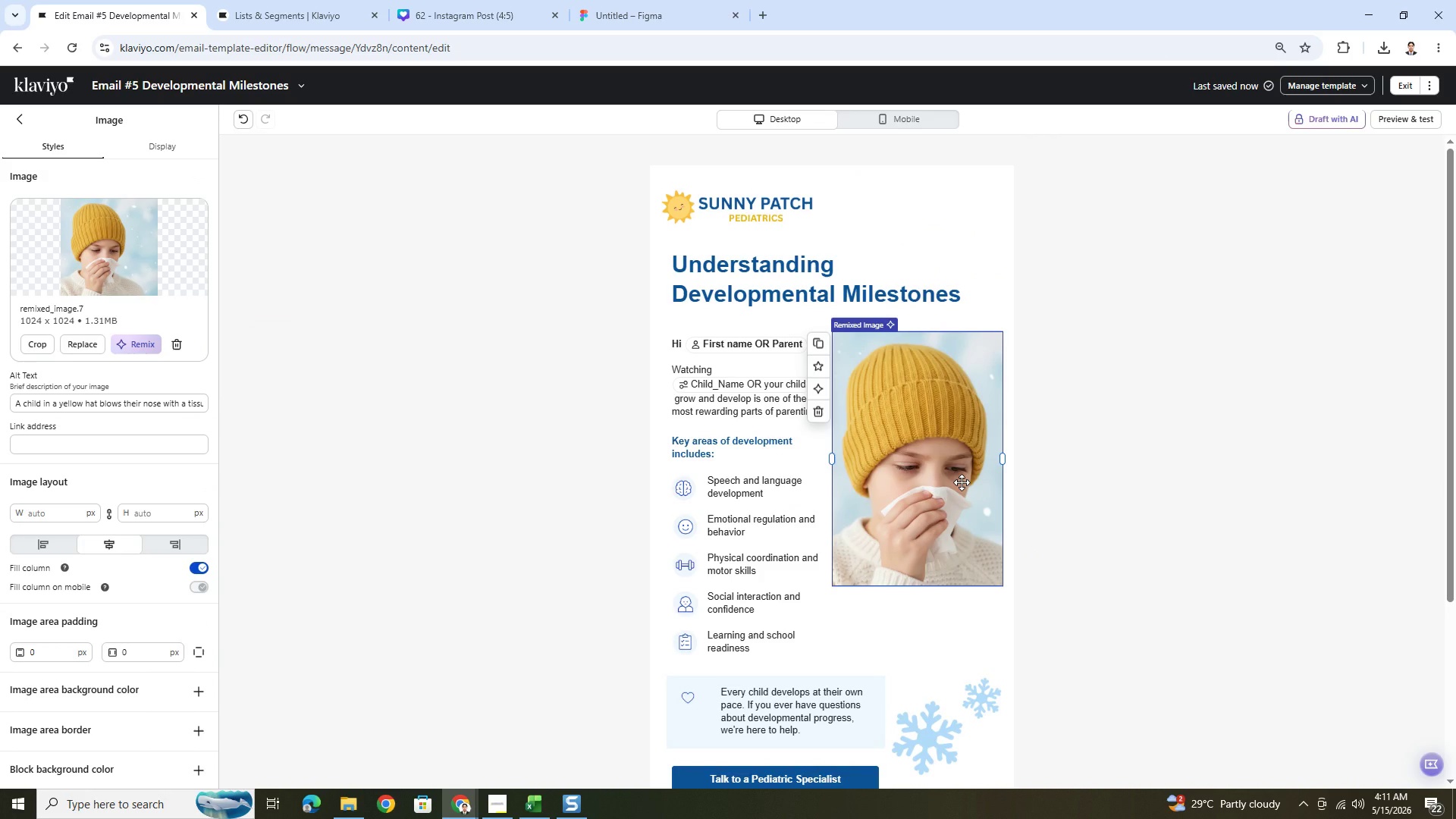 
wait(9.08)
 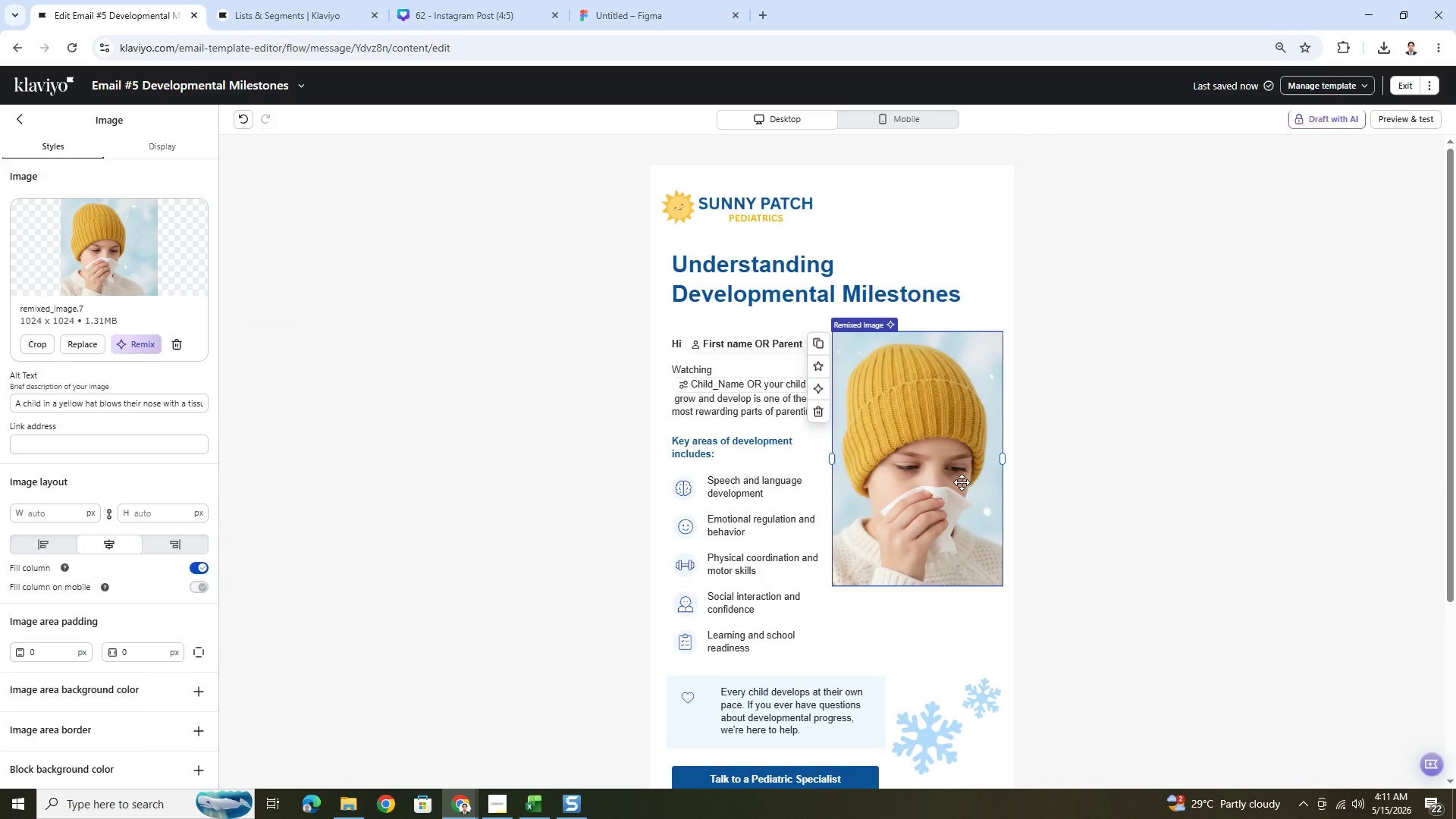 
left_click([175, 339])
 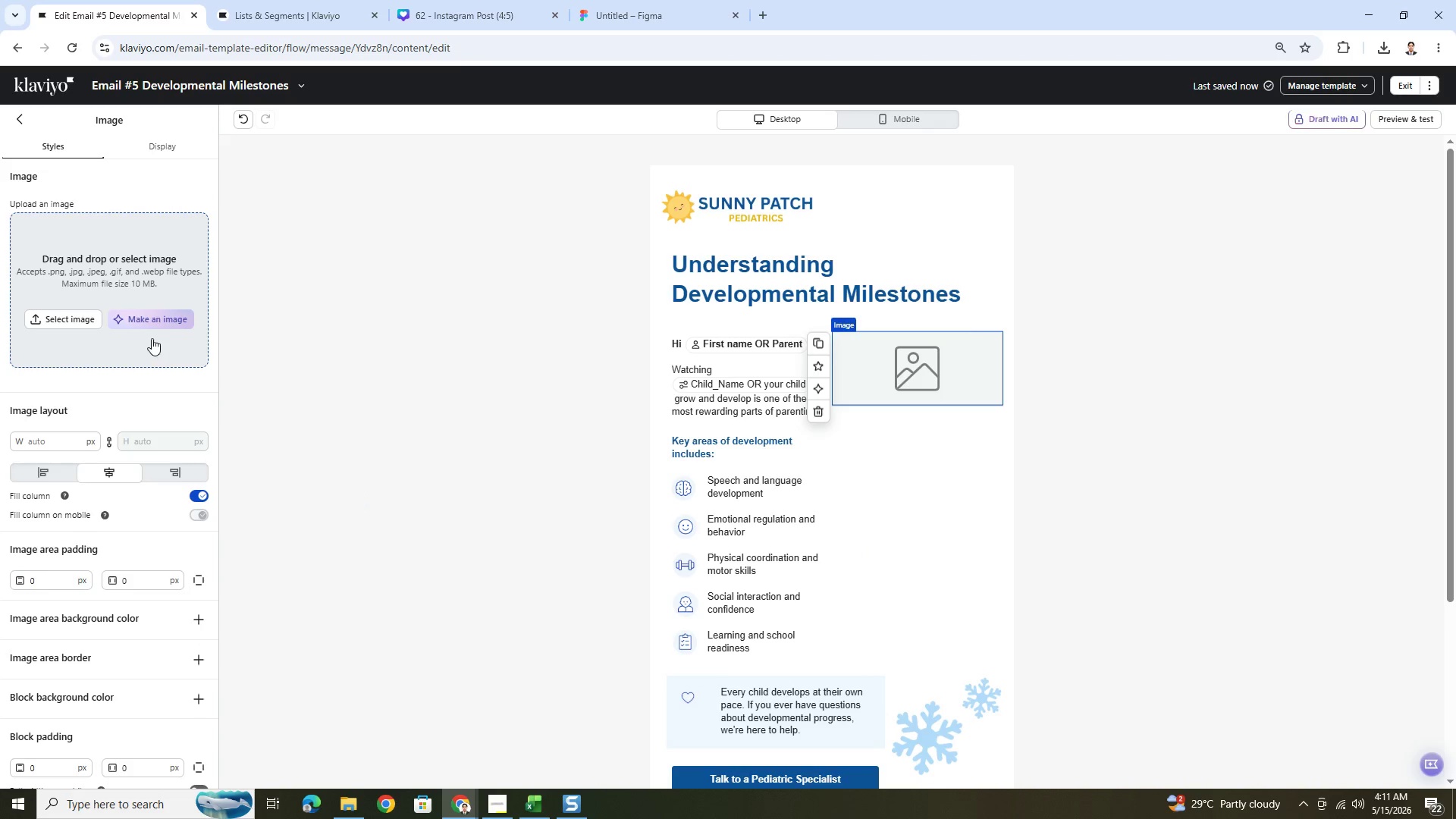 
left_click([157, 324])
 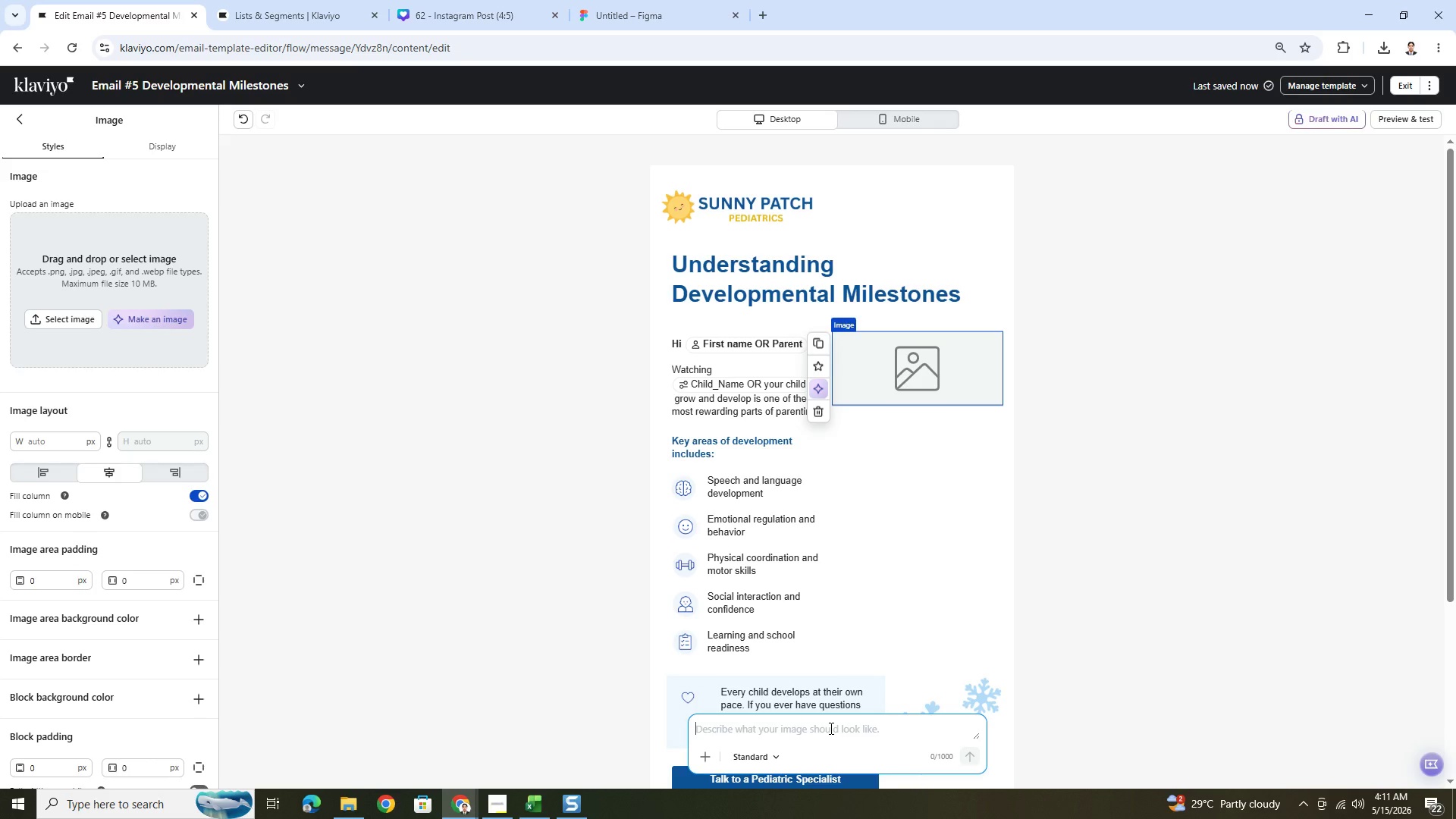 
wait(7.83)
 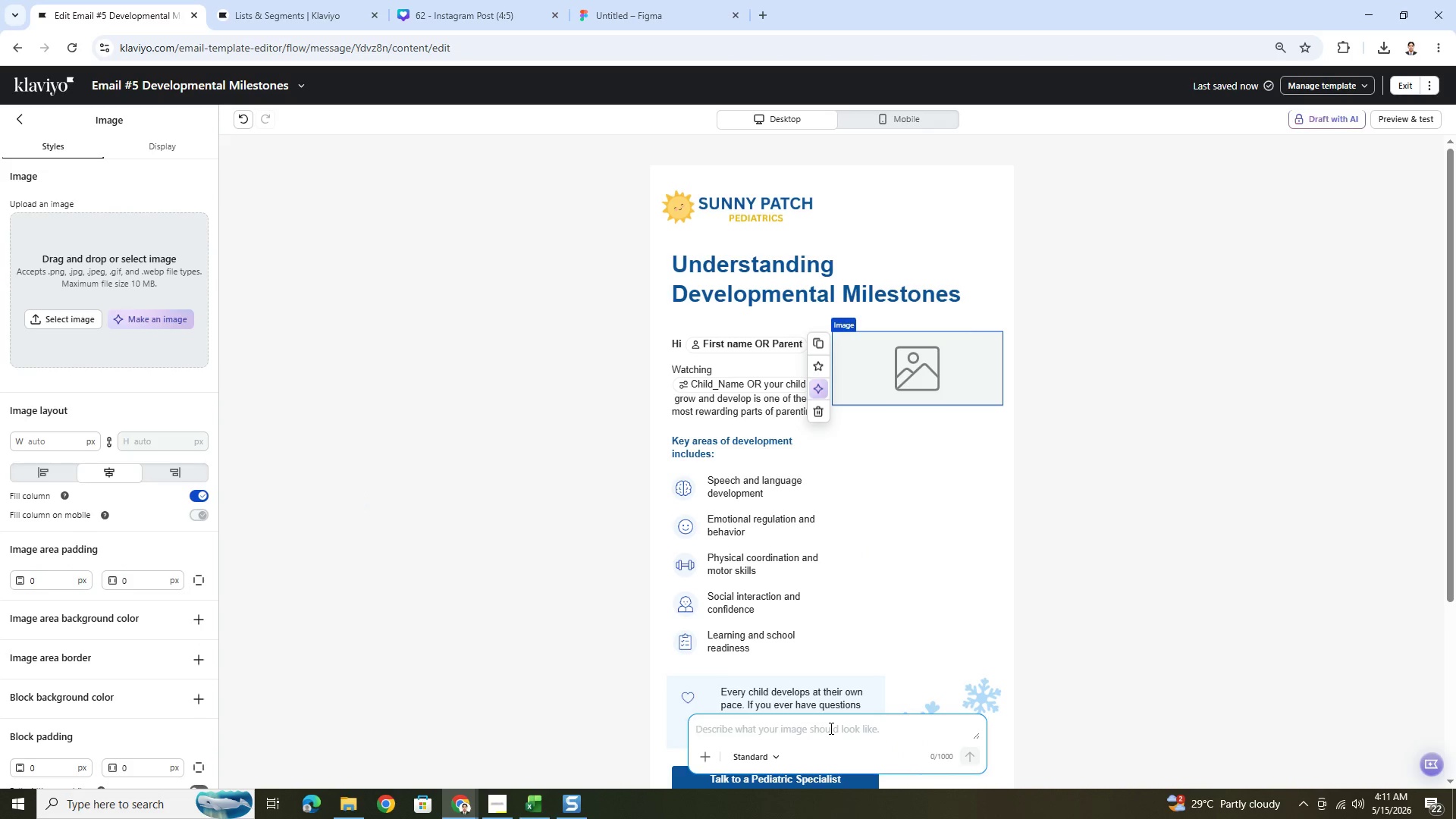 
type(A young child )
 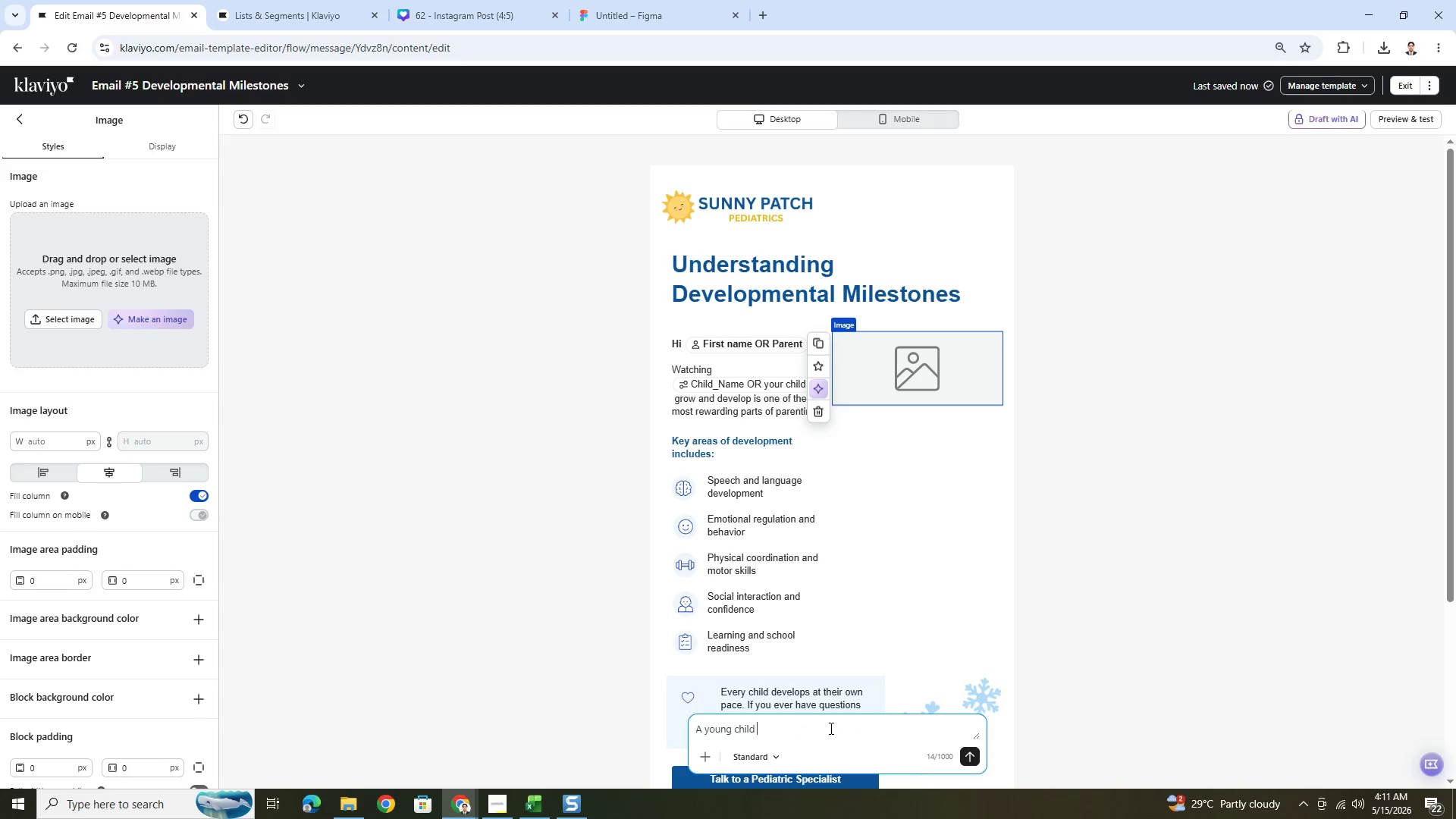 
type(stacking colorful learning blocks with a smiling parent nearby)
 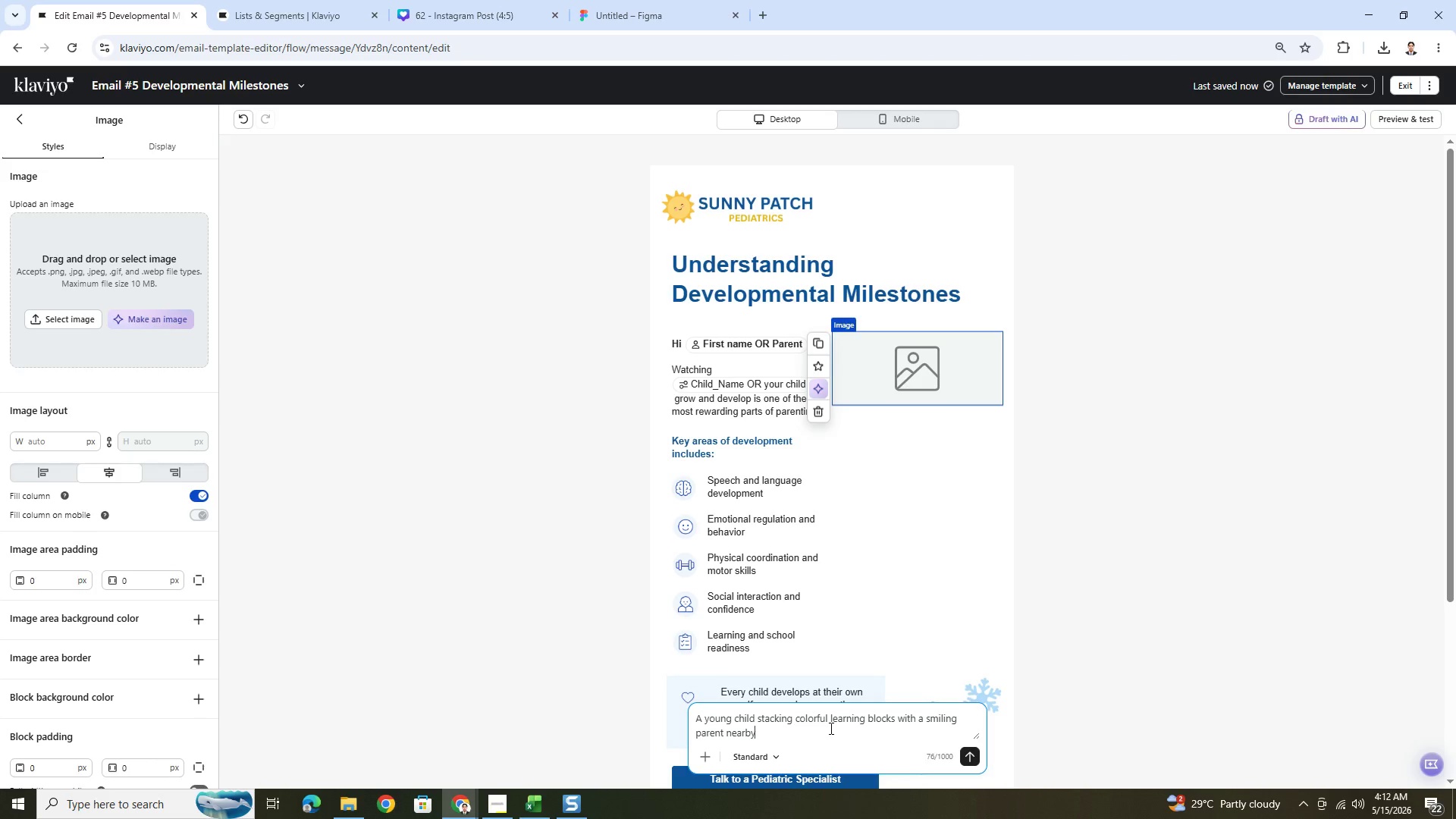 
key(Comma)
 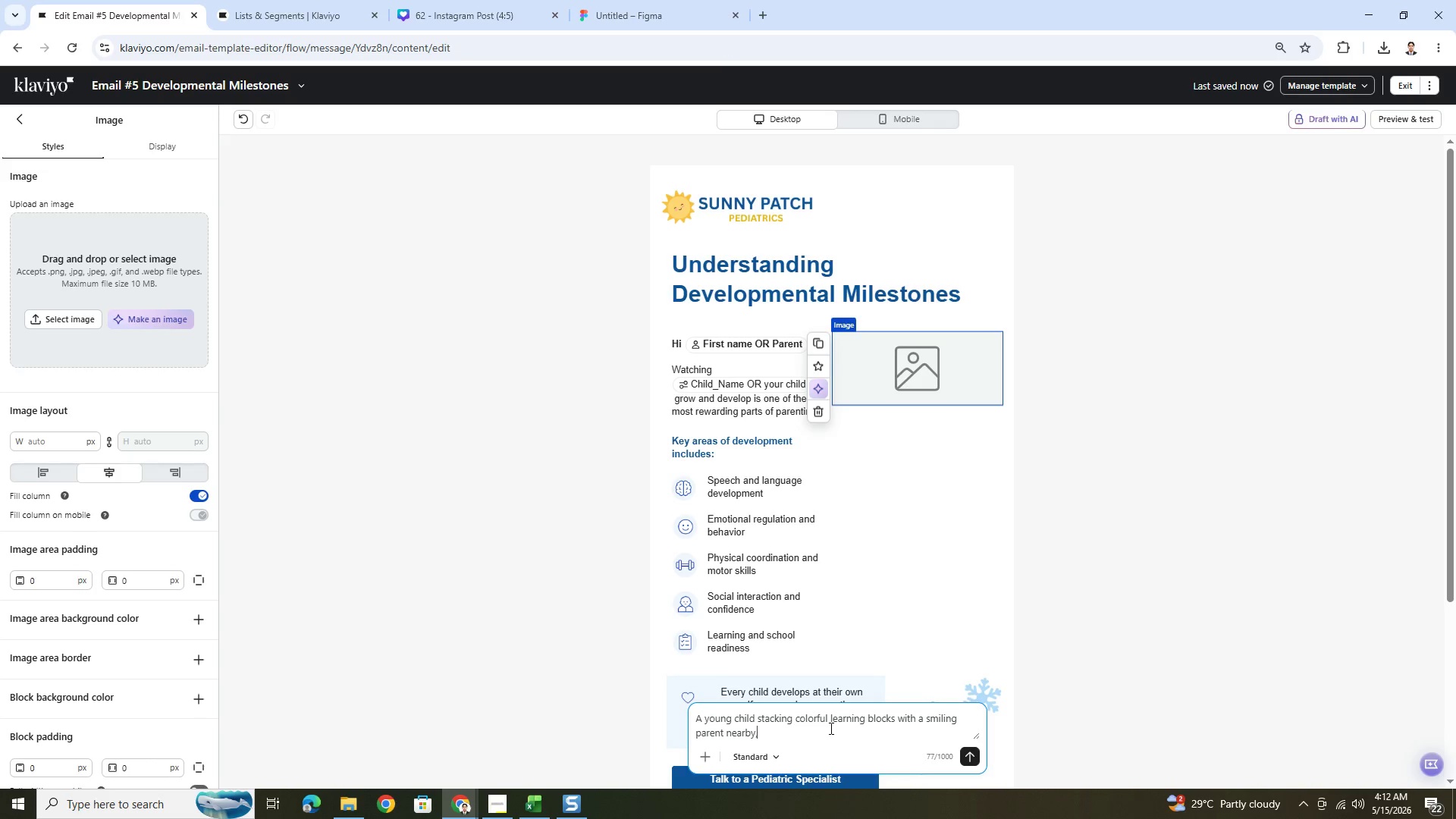 
key(Space)
 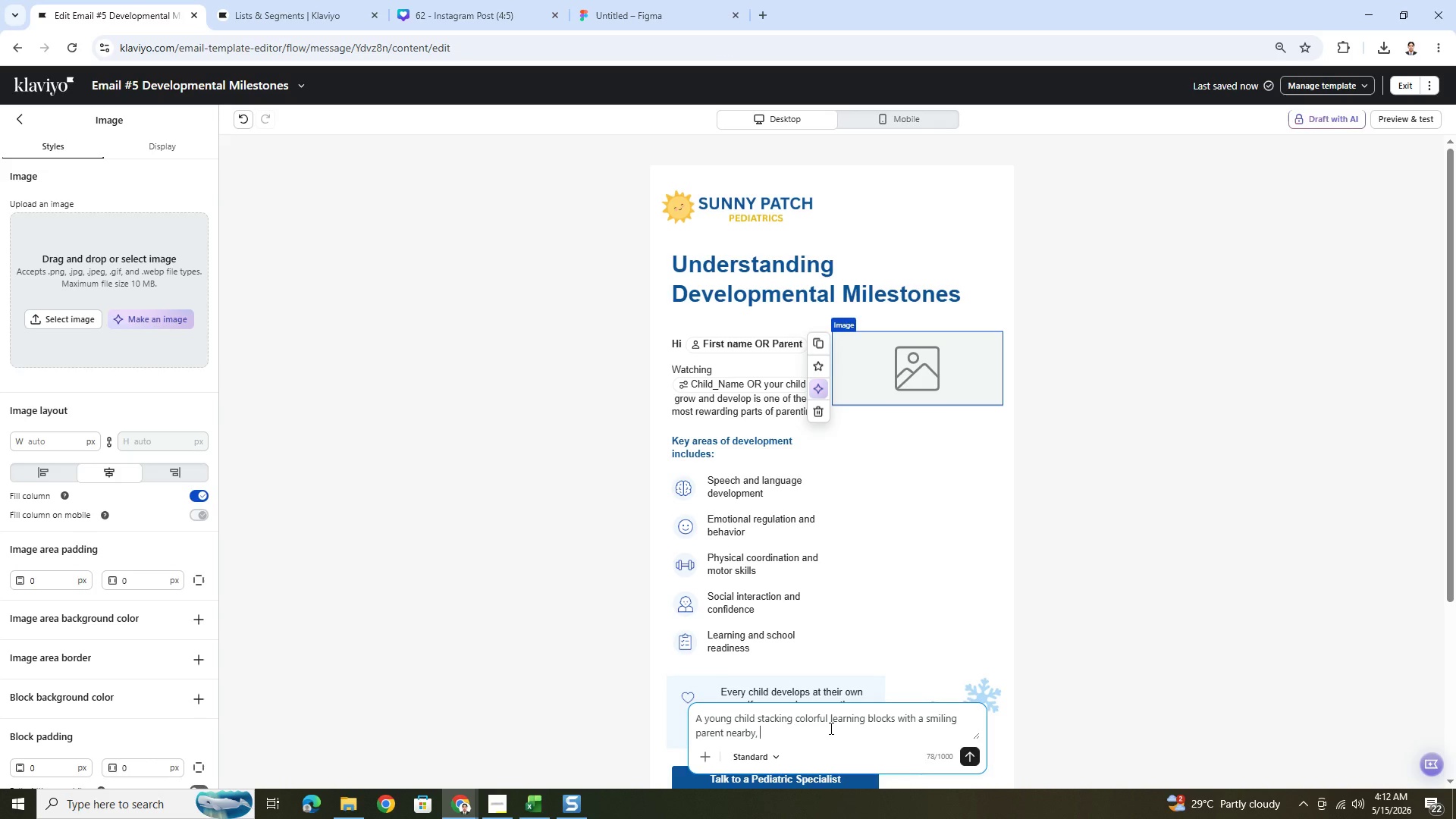 
type(developmental learning activity,)
 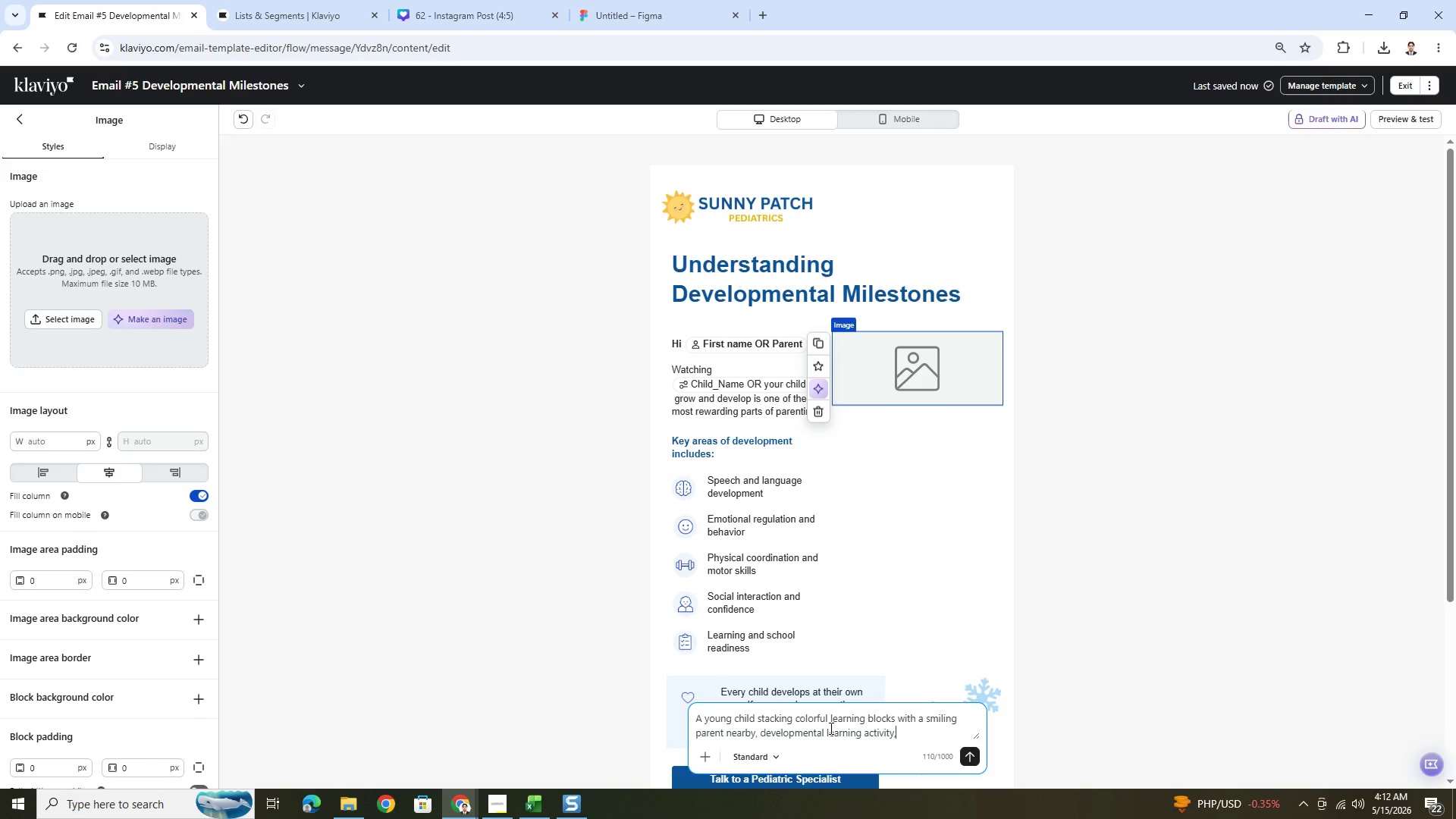 
key(Space)
 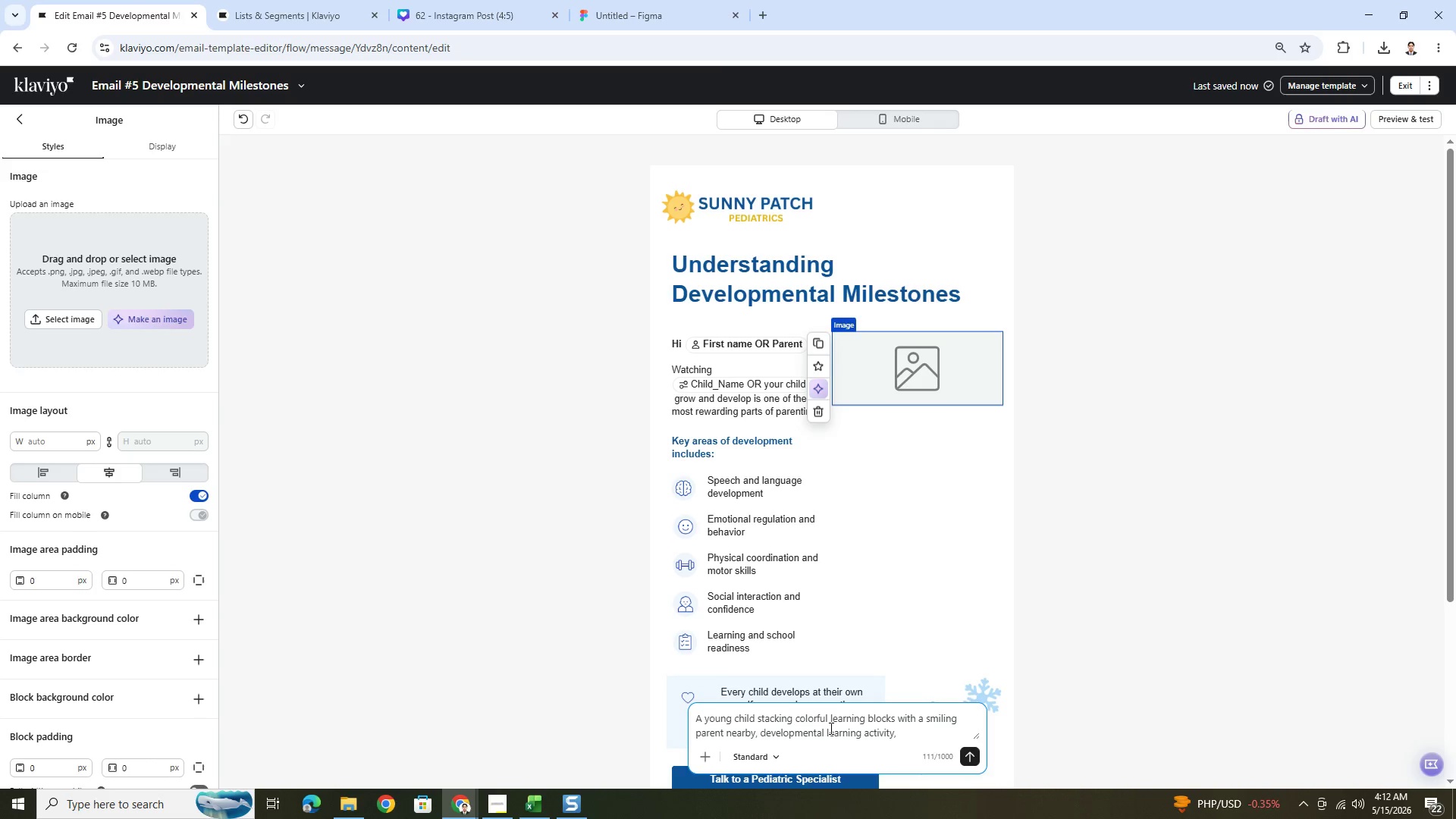 
wait(5.45)
 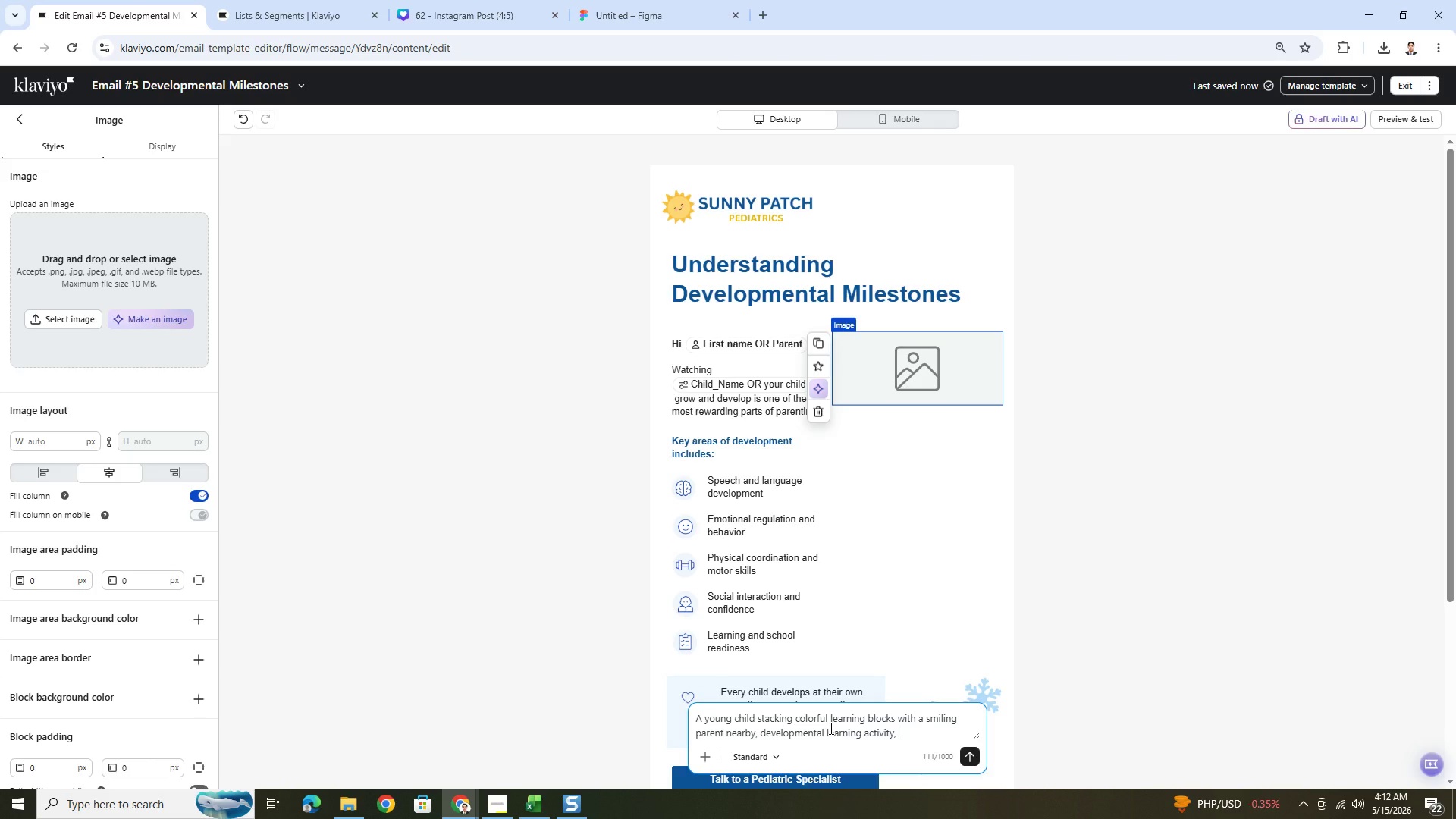 
type(pediati)
key(Backspace)
type(ric developmental milestone o)
key(Backspace)
type(concept, warm natural lighting, )
 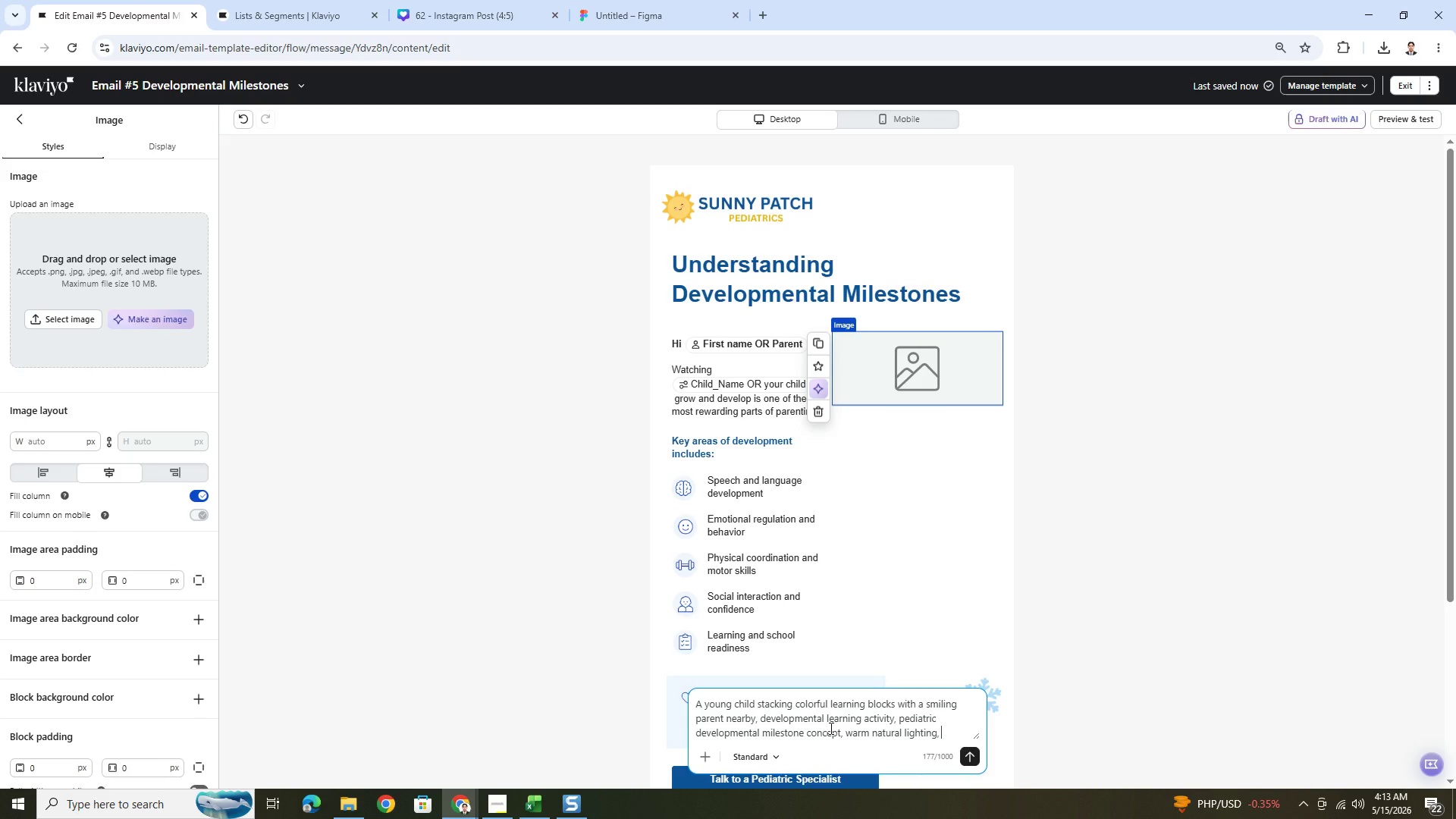 
wait(5.97)
 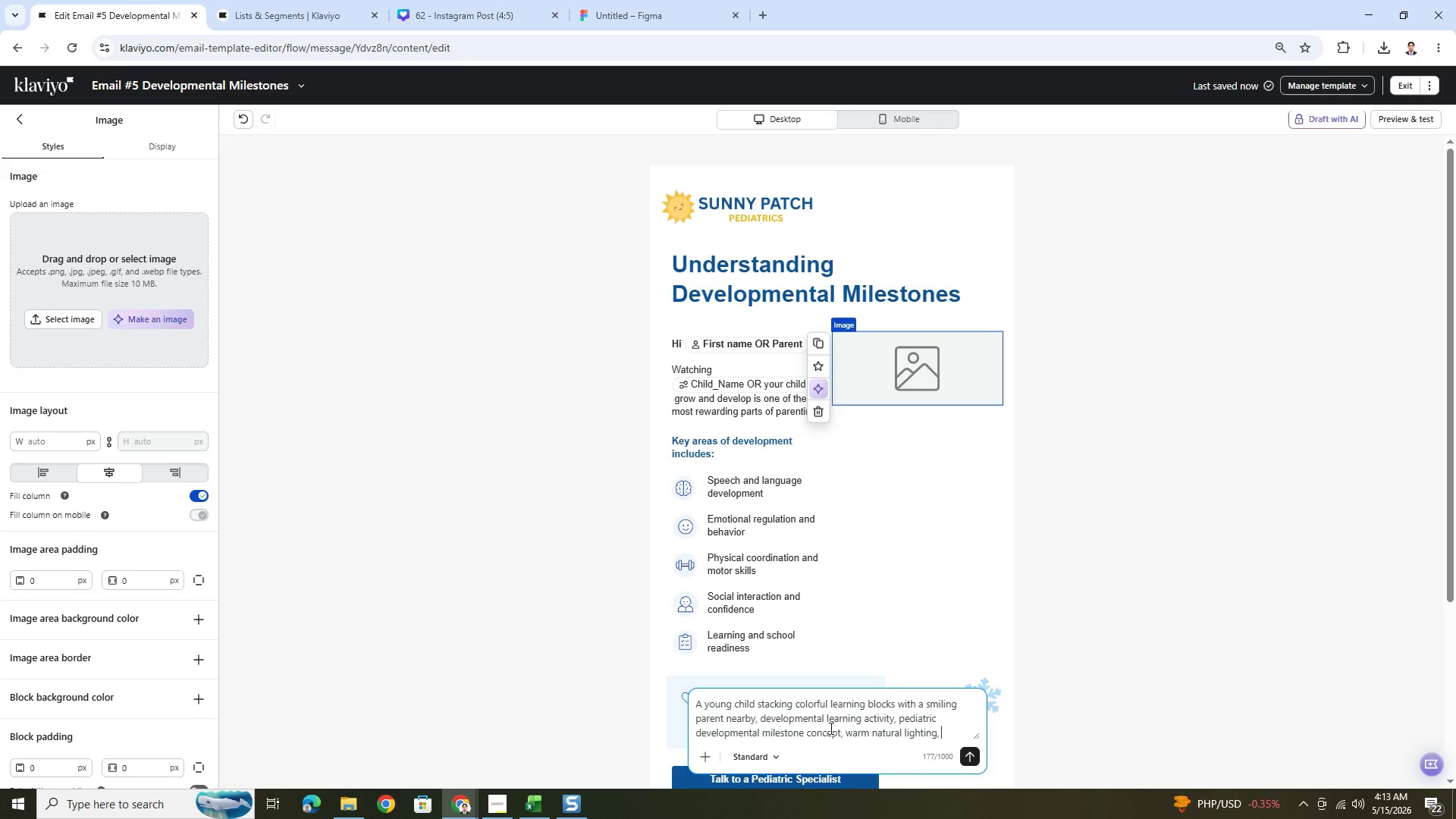 
type(pastel blue and cream tones, )
 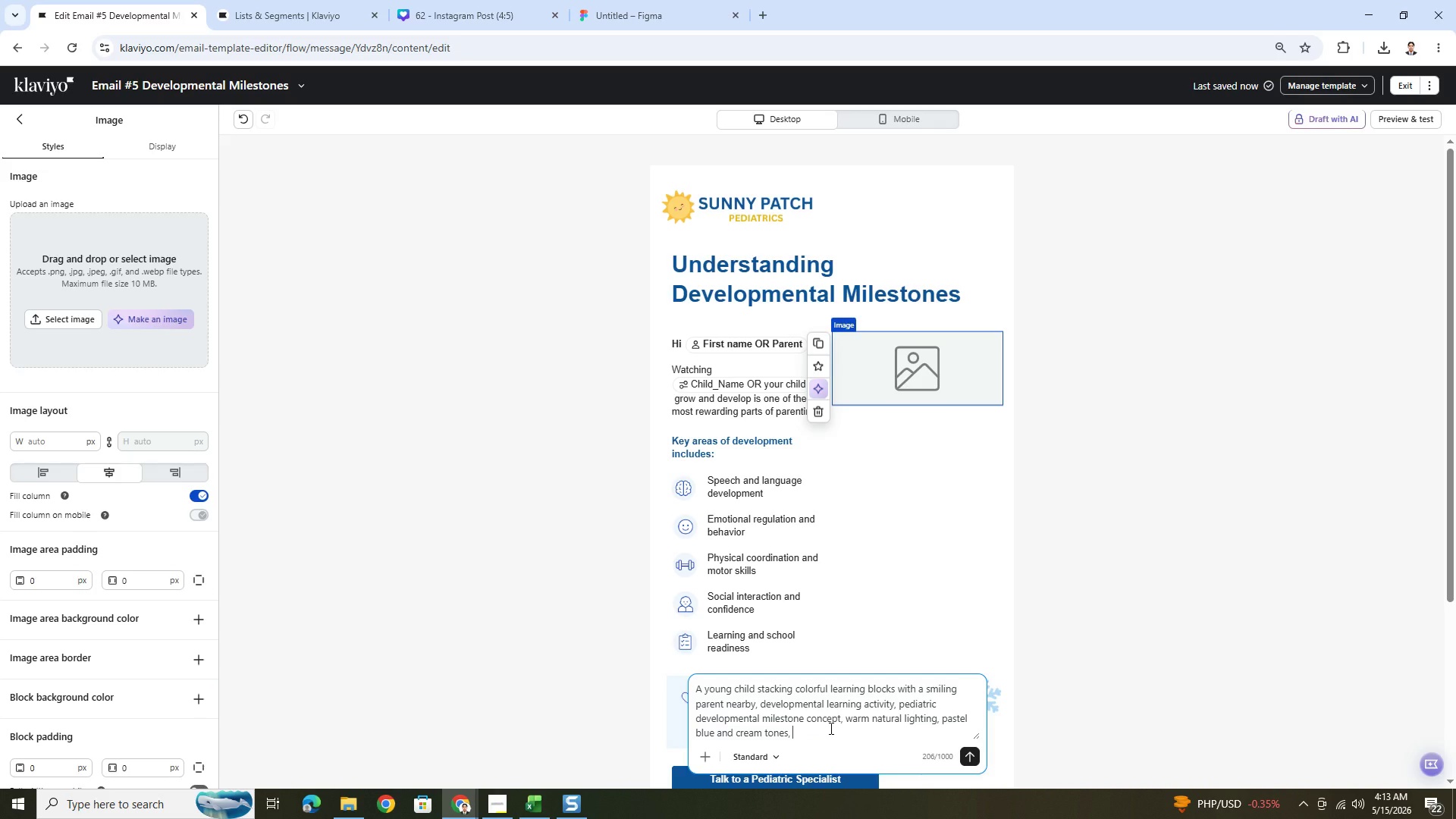 
type(realistic phoo)
key(Backspace)
type(tography, clean modern healthcare branding aesthetic)
 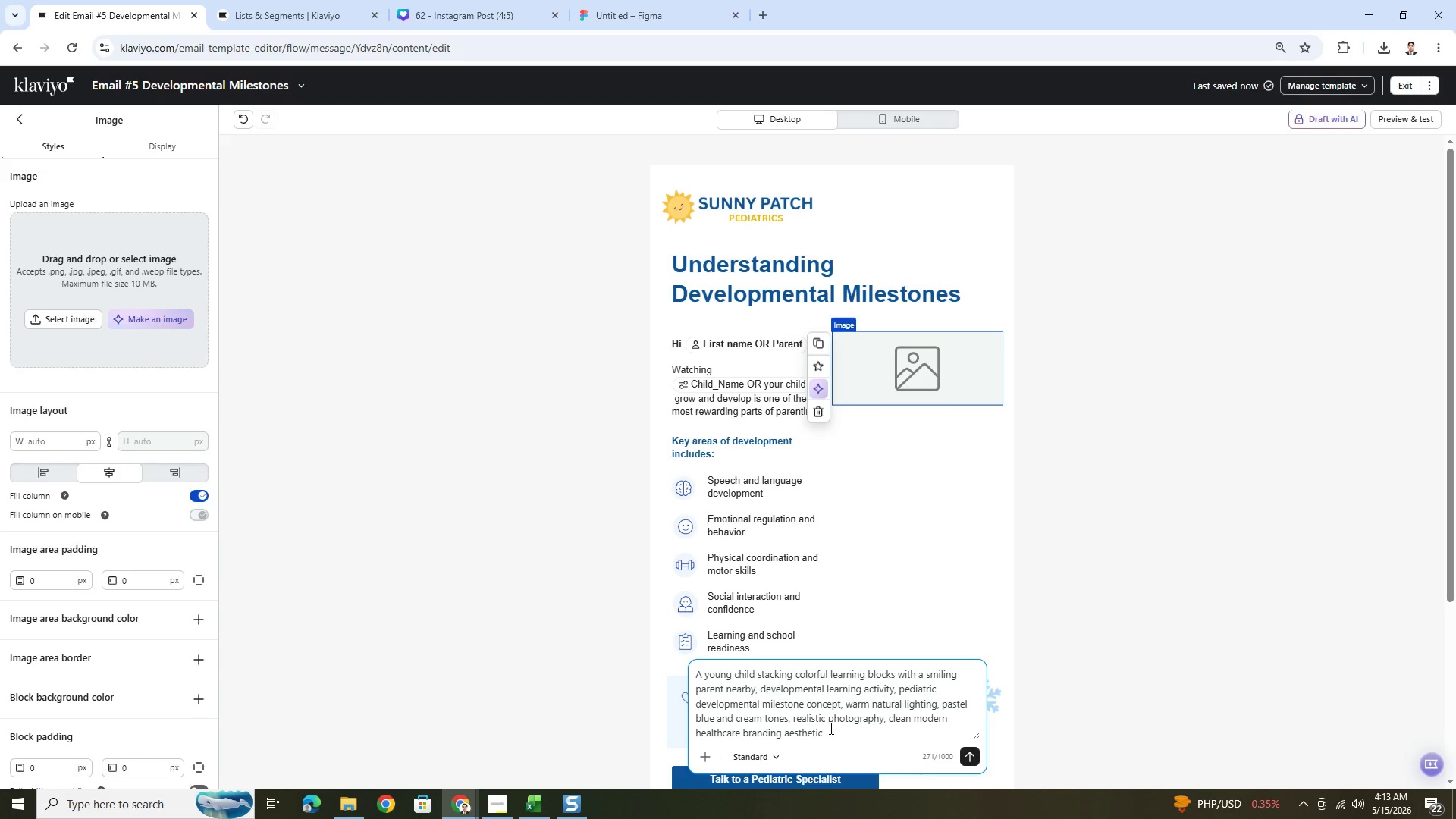 
key(Enter)
 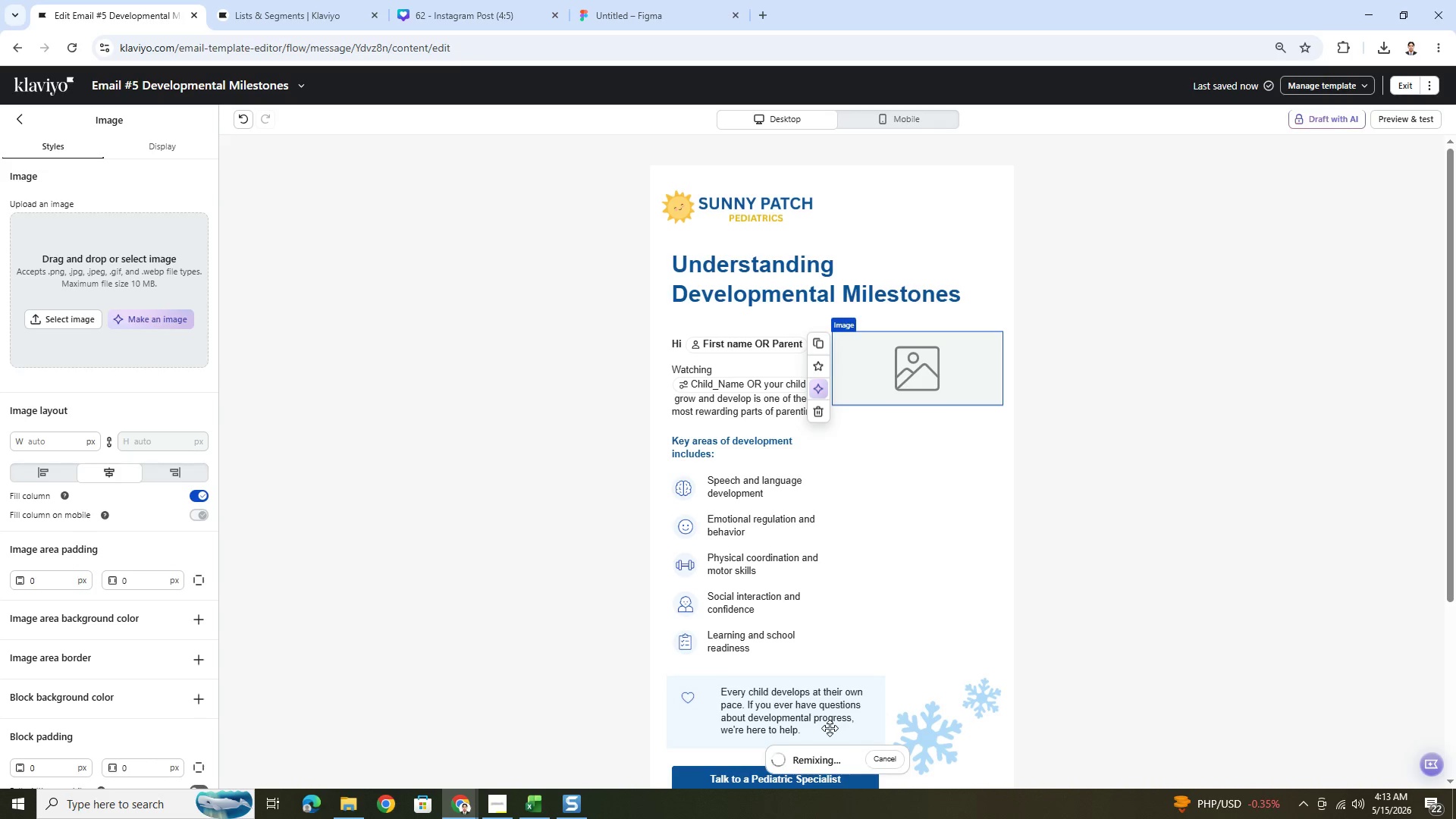 
wait(13.43)
 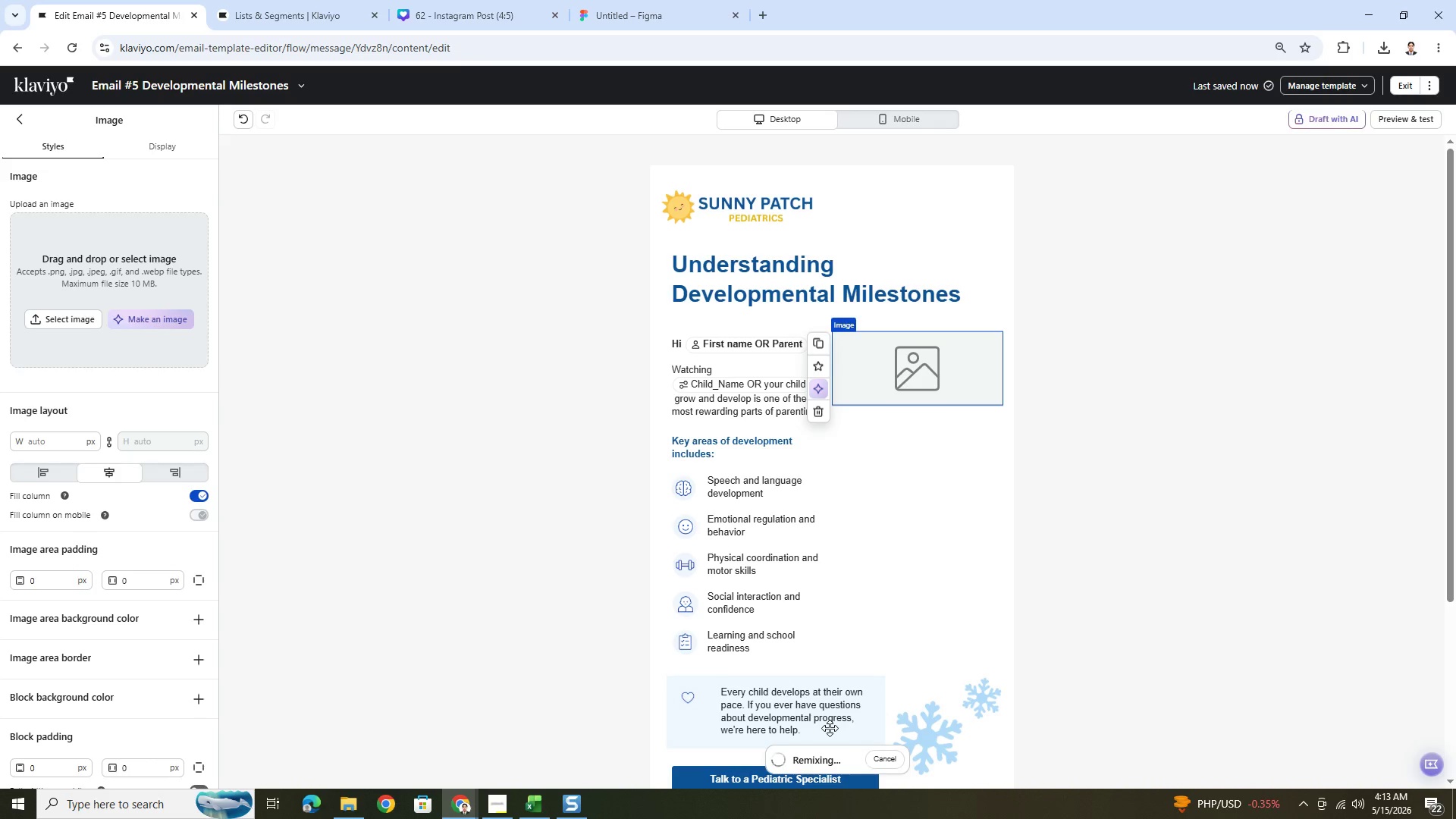 
mouse_move([842, 736])
 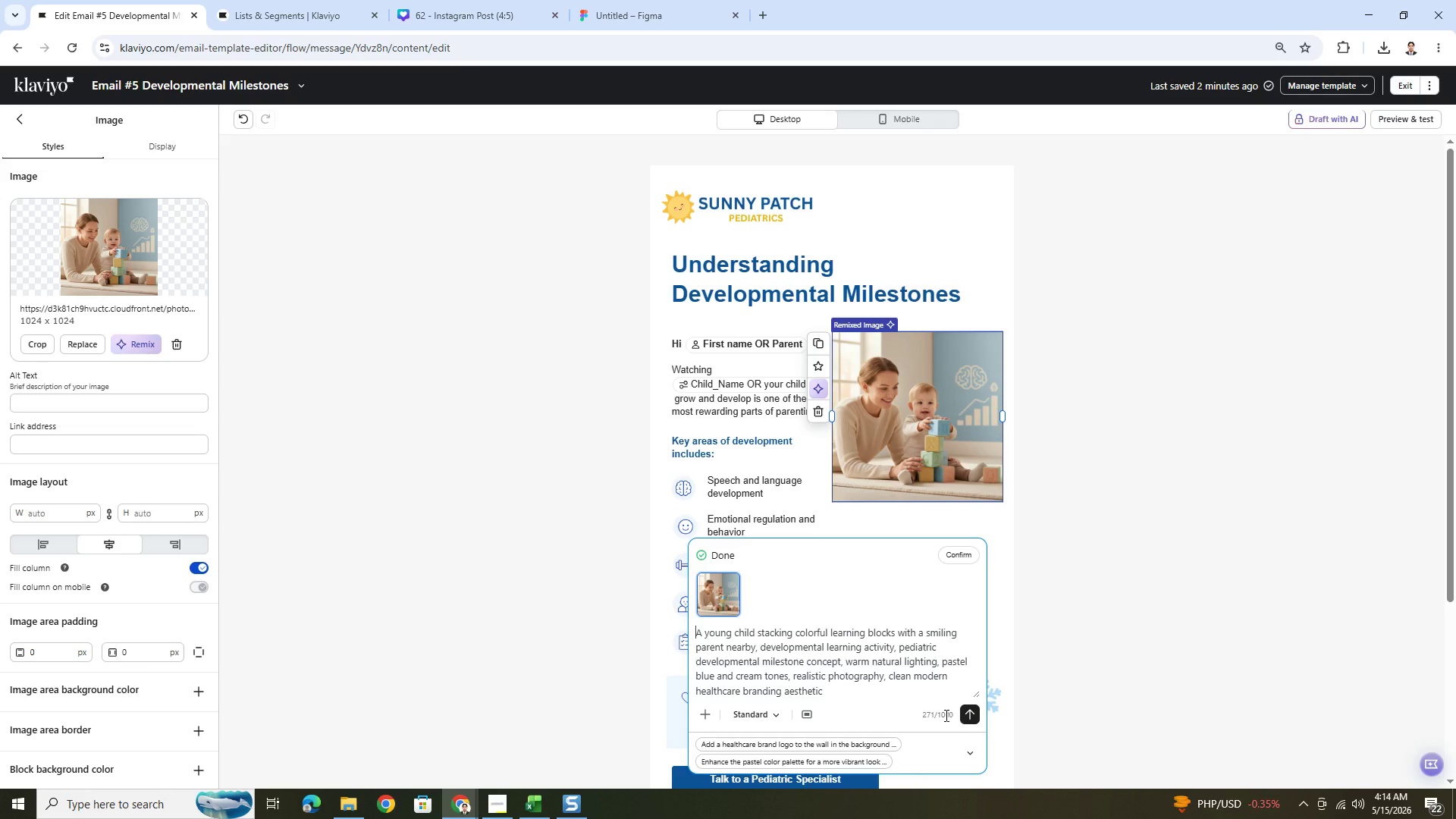 
double_click([971, 554])
 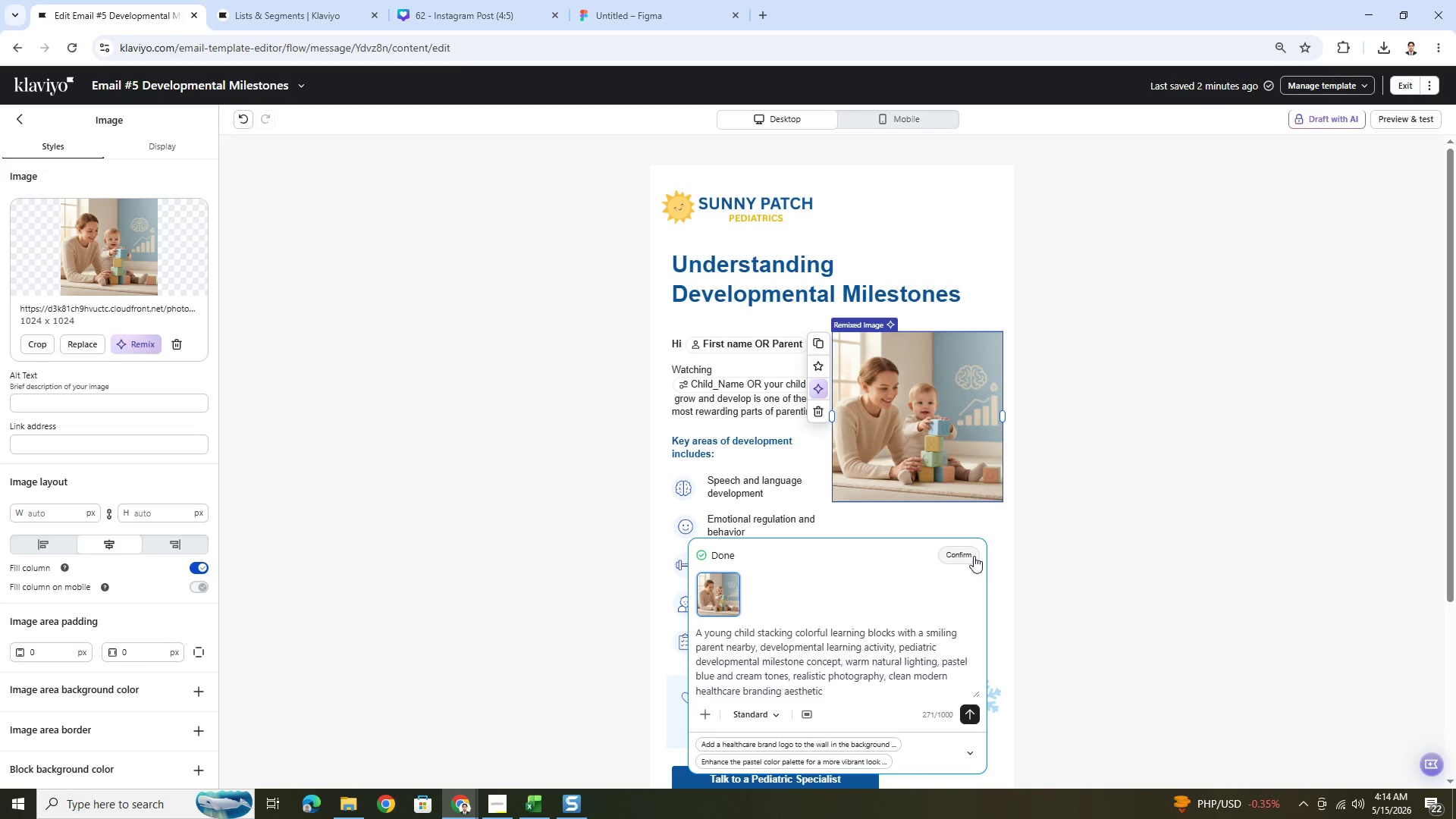 
wait(8.81)
 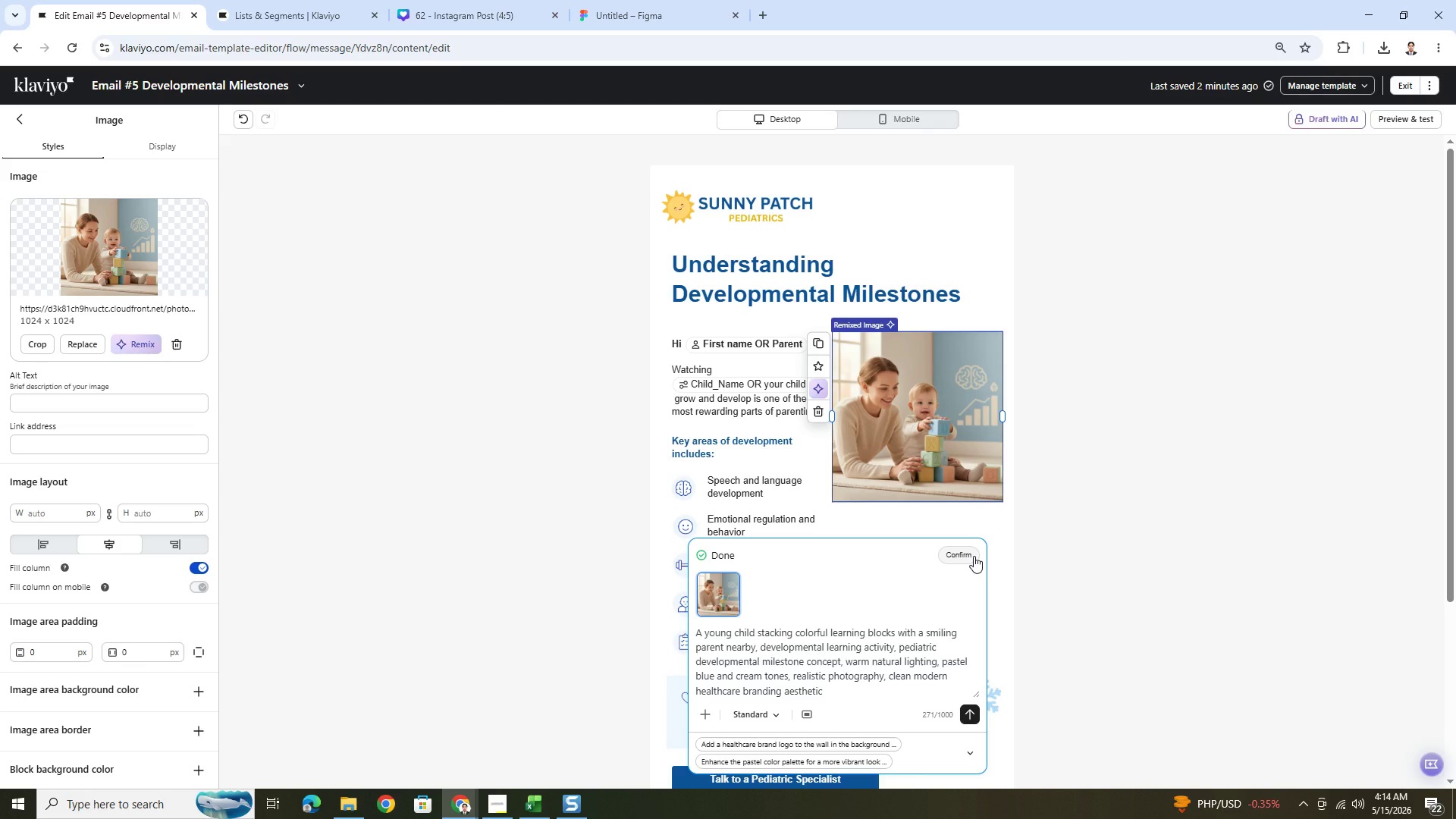 
left_click([49, 347])
 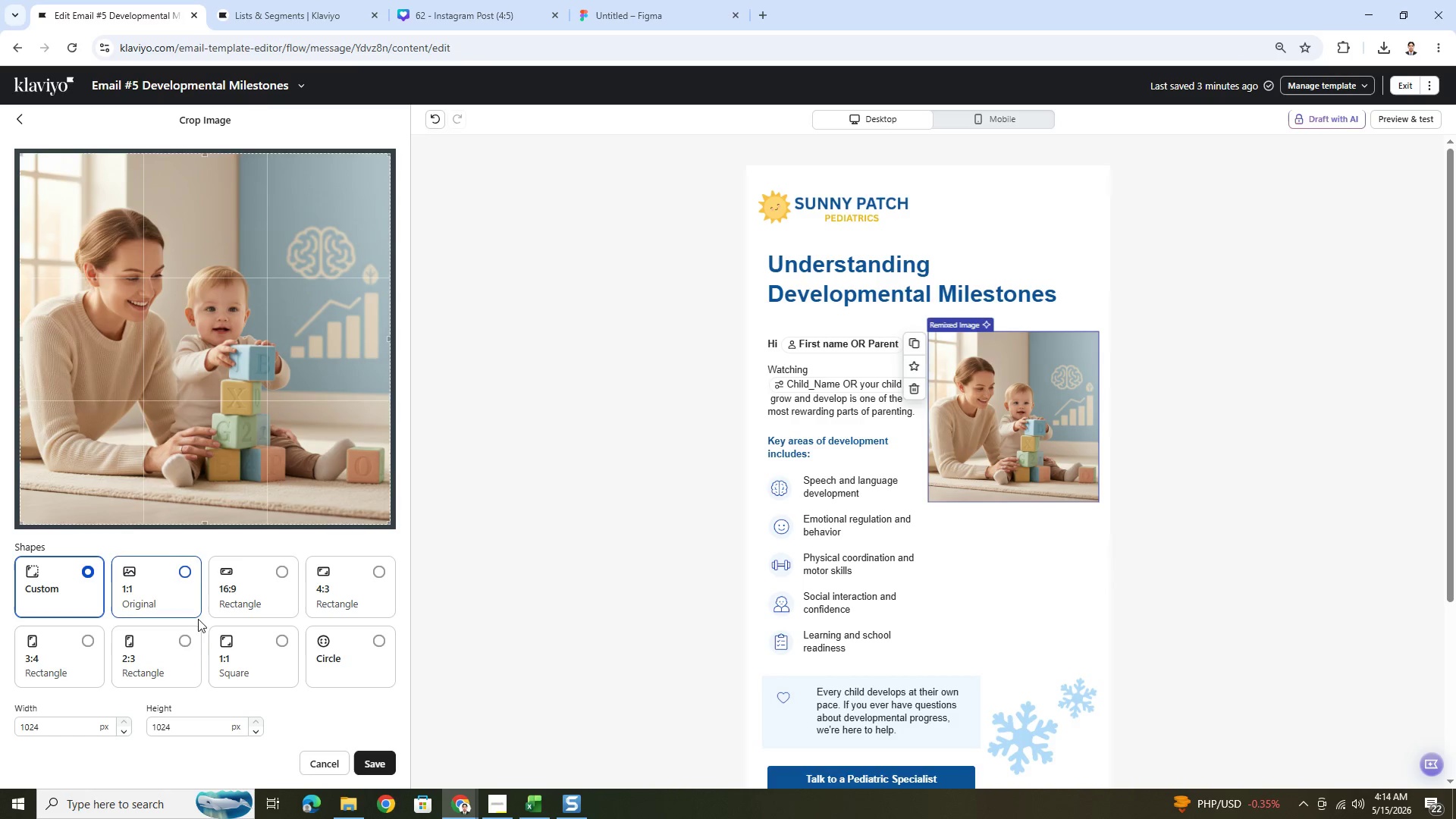 
left_click([189, 639])
 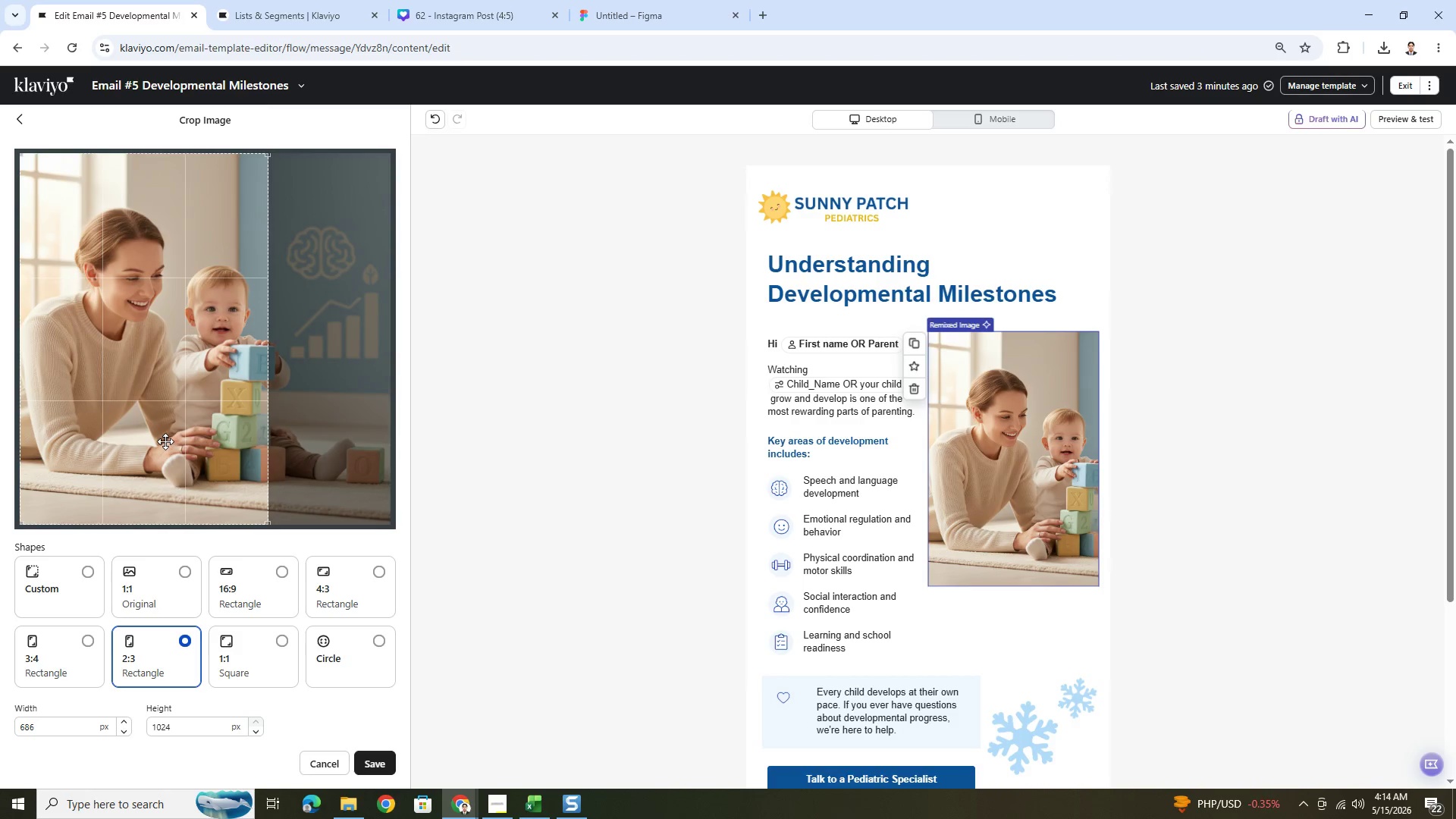 
left_click_drag(start_coordinate=[162, 442], to_coordinate=[175, 441])
 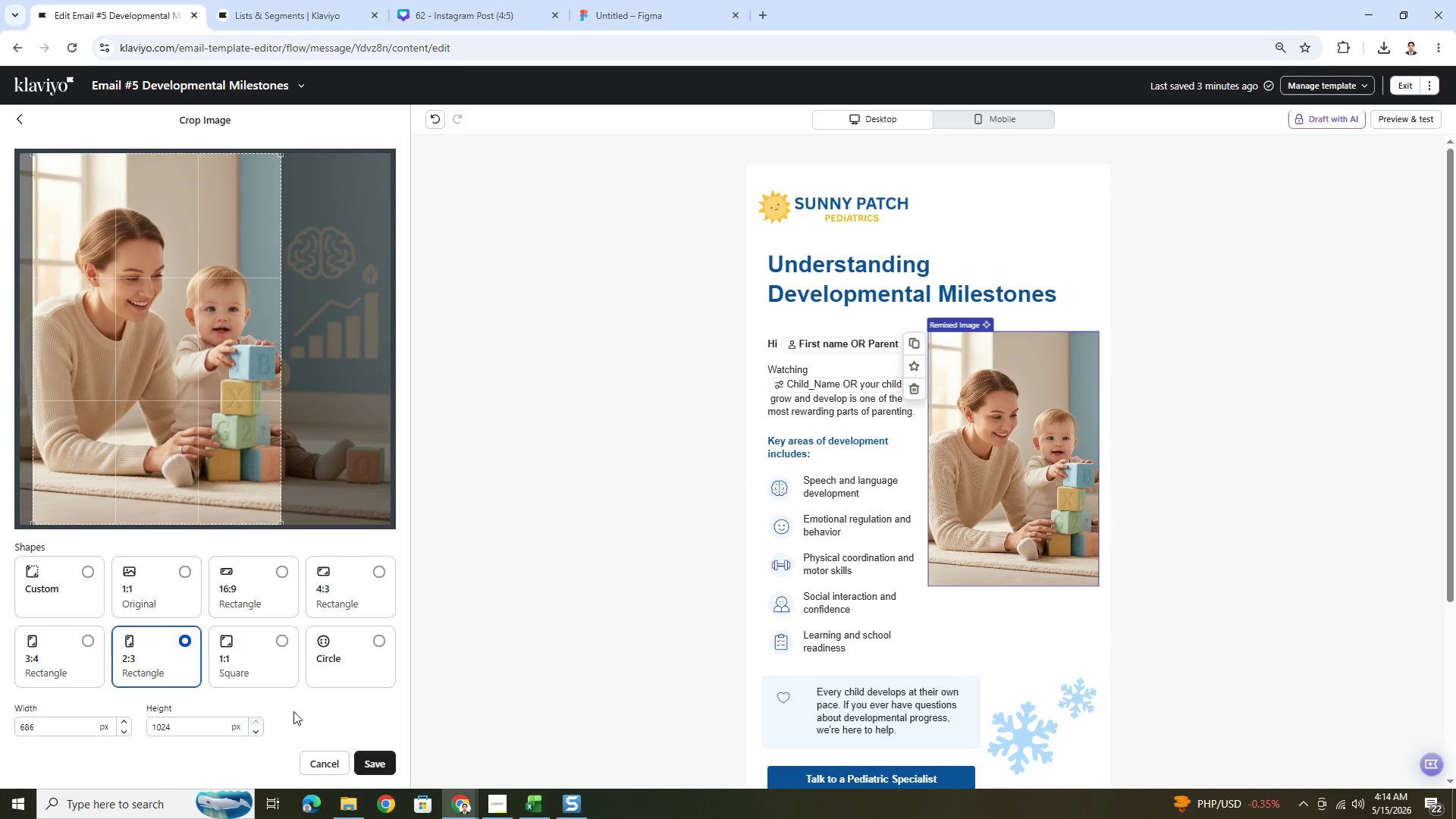 
left_click([391, 767])
 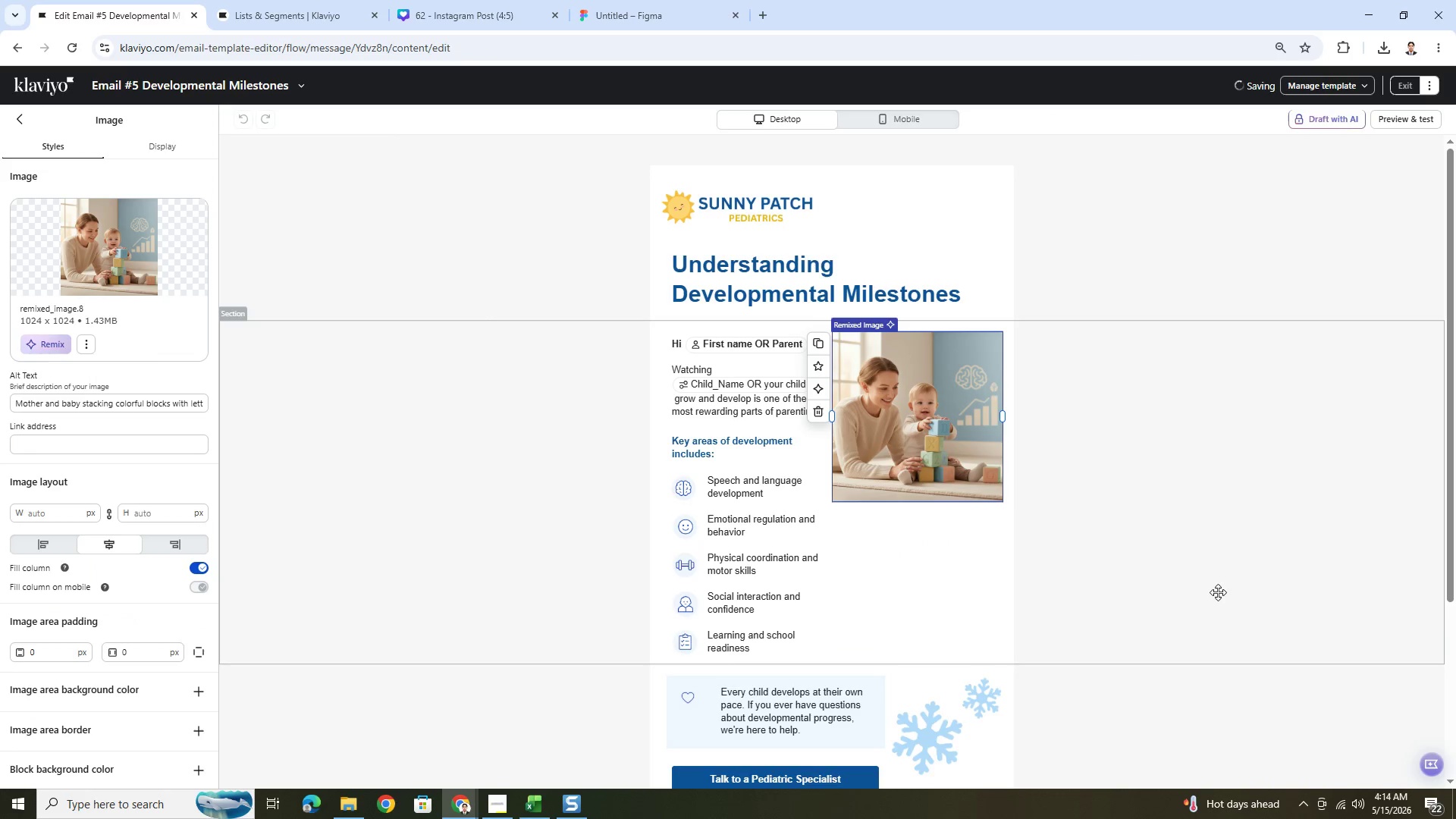 
wait(5.83)
 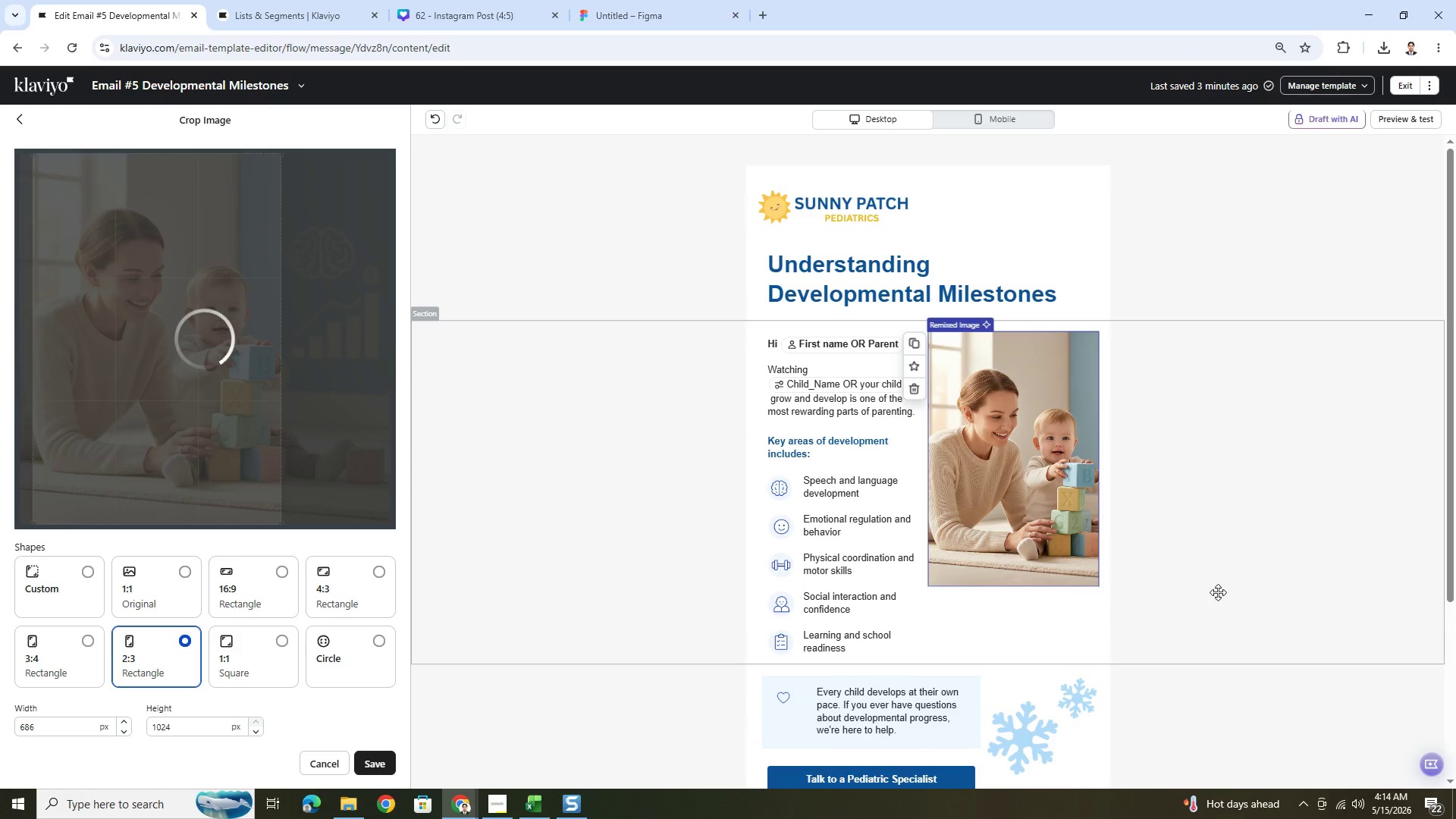 
left_click([1168, 723])
 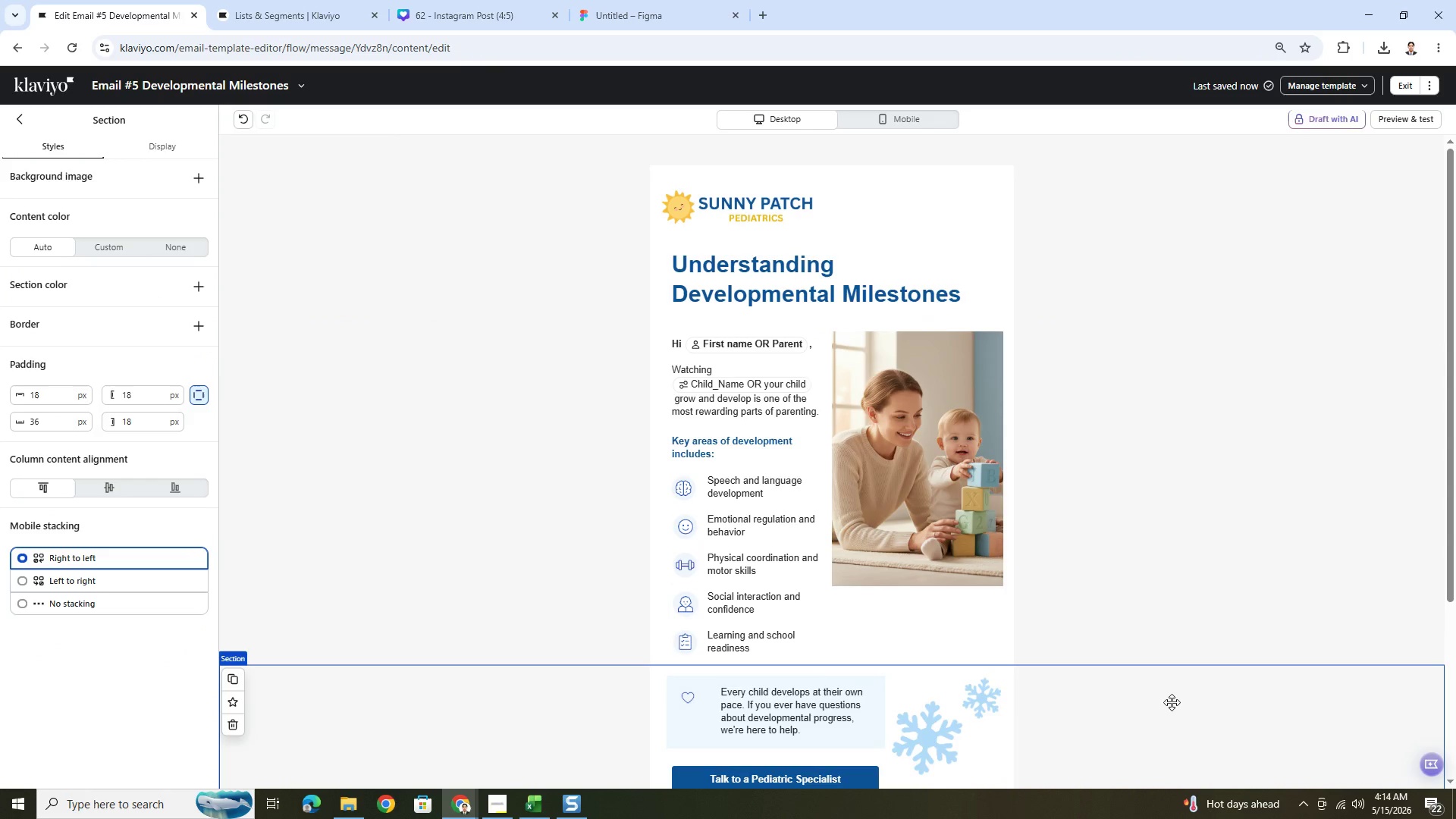 
scroll: coordinate [1172, 701], scroll_direction: down, amount: 3.0
 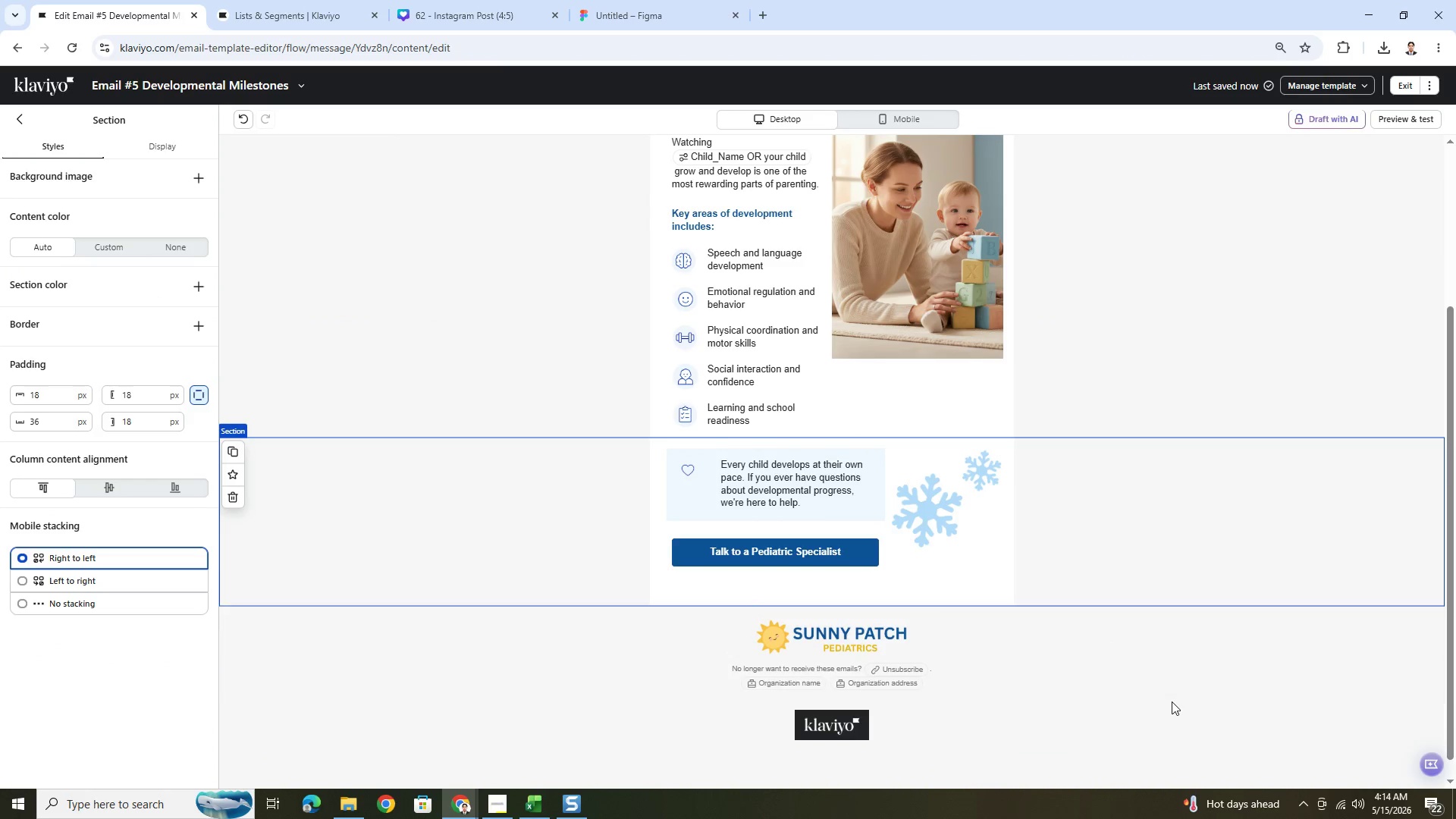 
scroll: coordinate [1172, 701], scroll_direction: up, amount: 2.0
 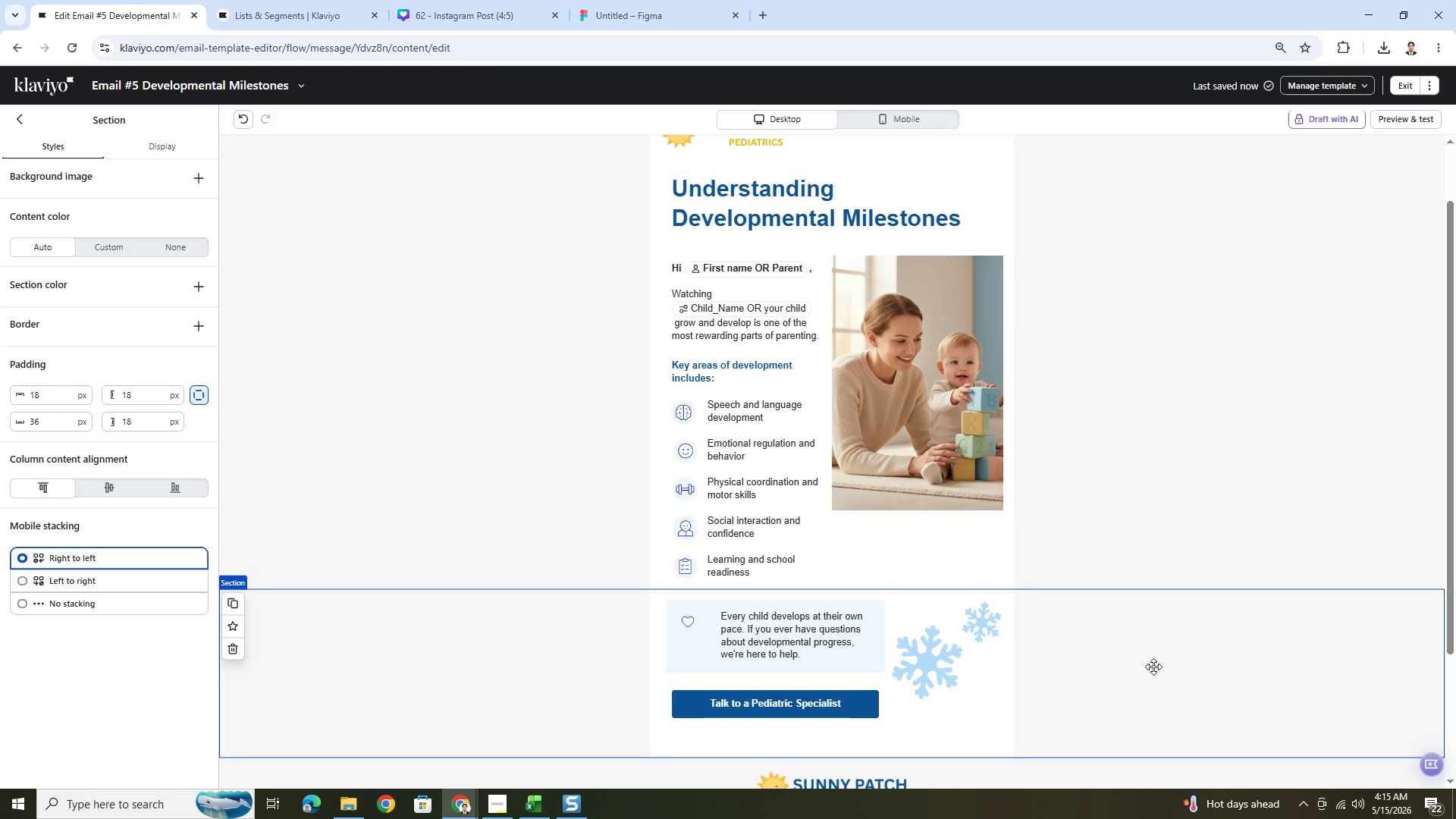 
wait(31.82)
 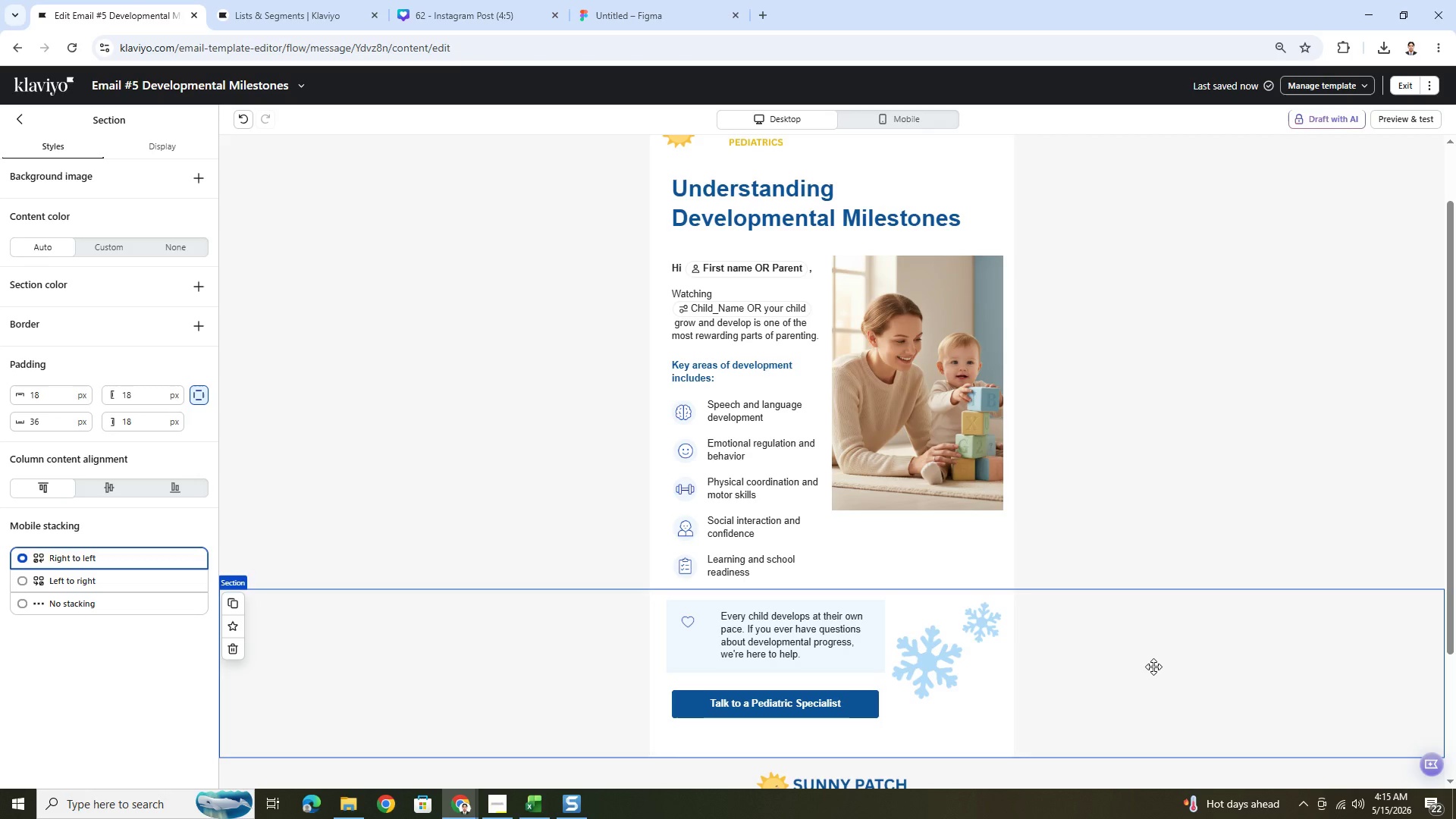 
left_click([1172, 685])
 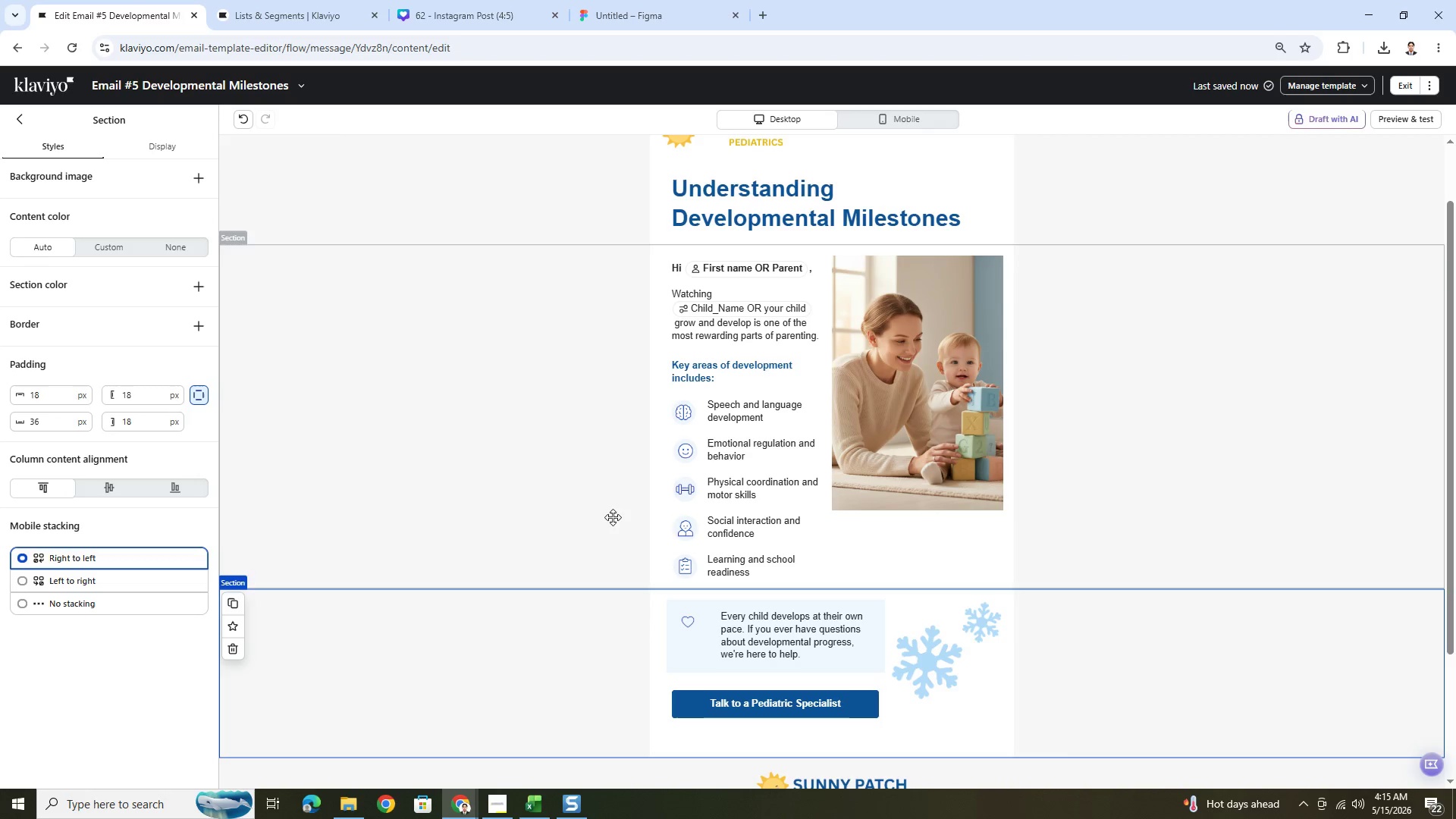 
scroll: coordinate [970, 531], scroll_direction: up, amount: 3.0
 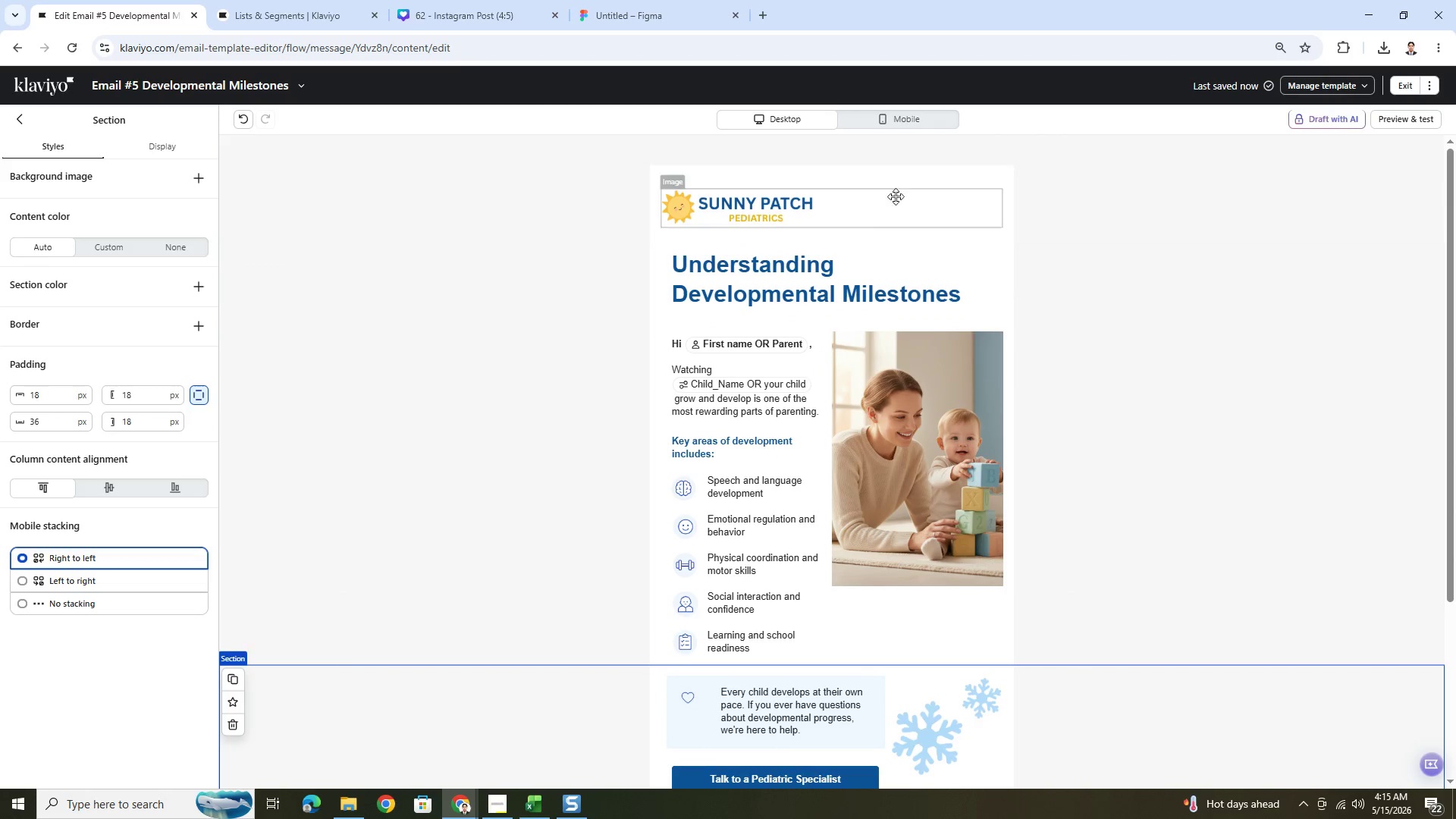 
left_click([905, 119])
 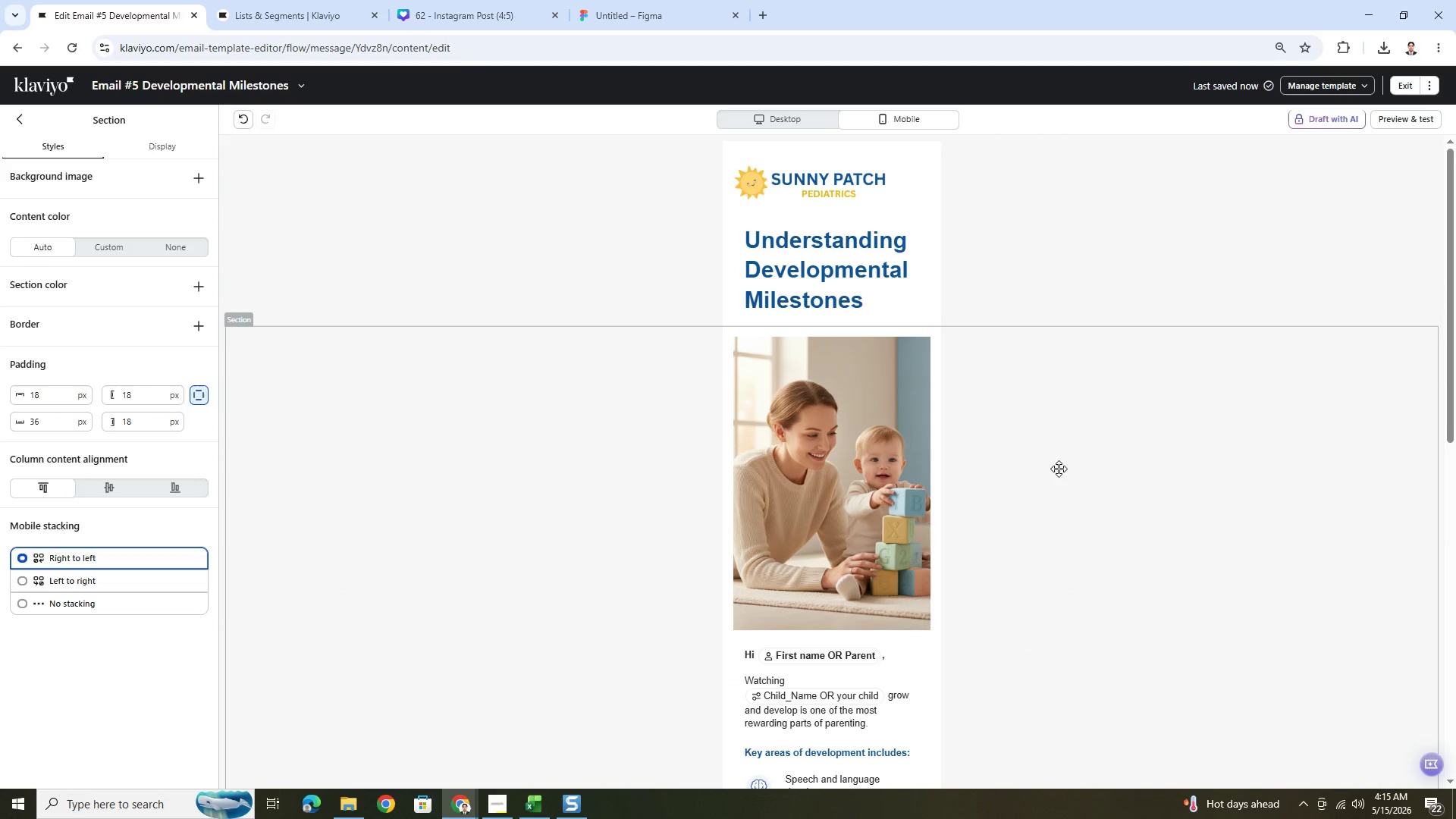 
scroll: coordinate [1073, 525], scroll_direction: down, amount: 8.0
 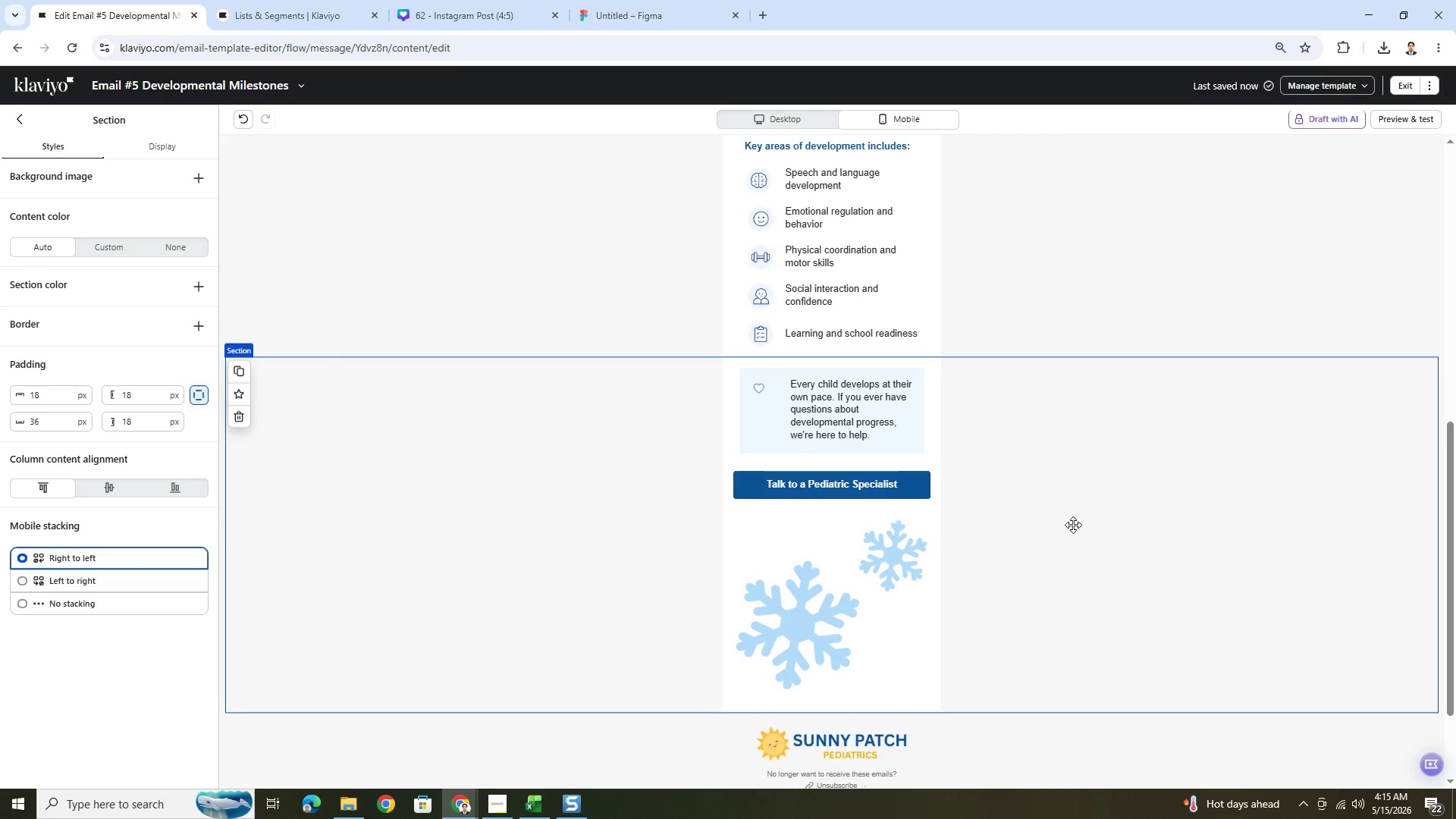 
scroll: coordinate [1073, 526], scroll_direction: up, amount: 9.0
 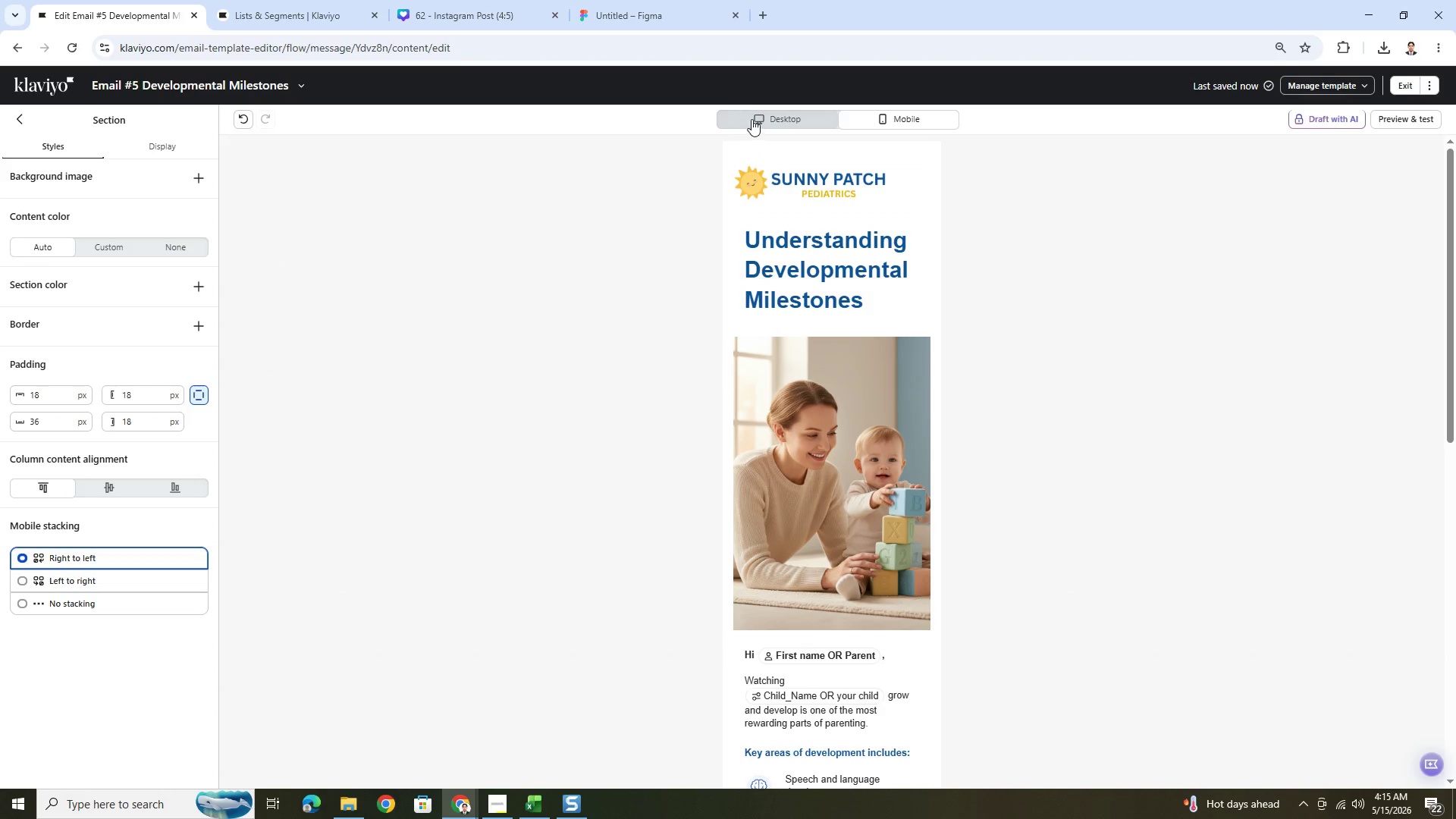 
left_click([754, 118])
 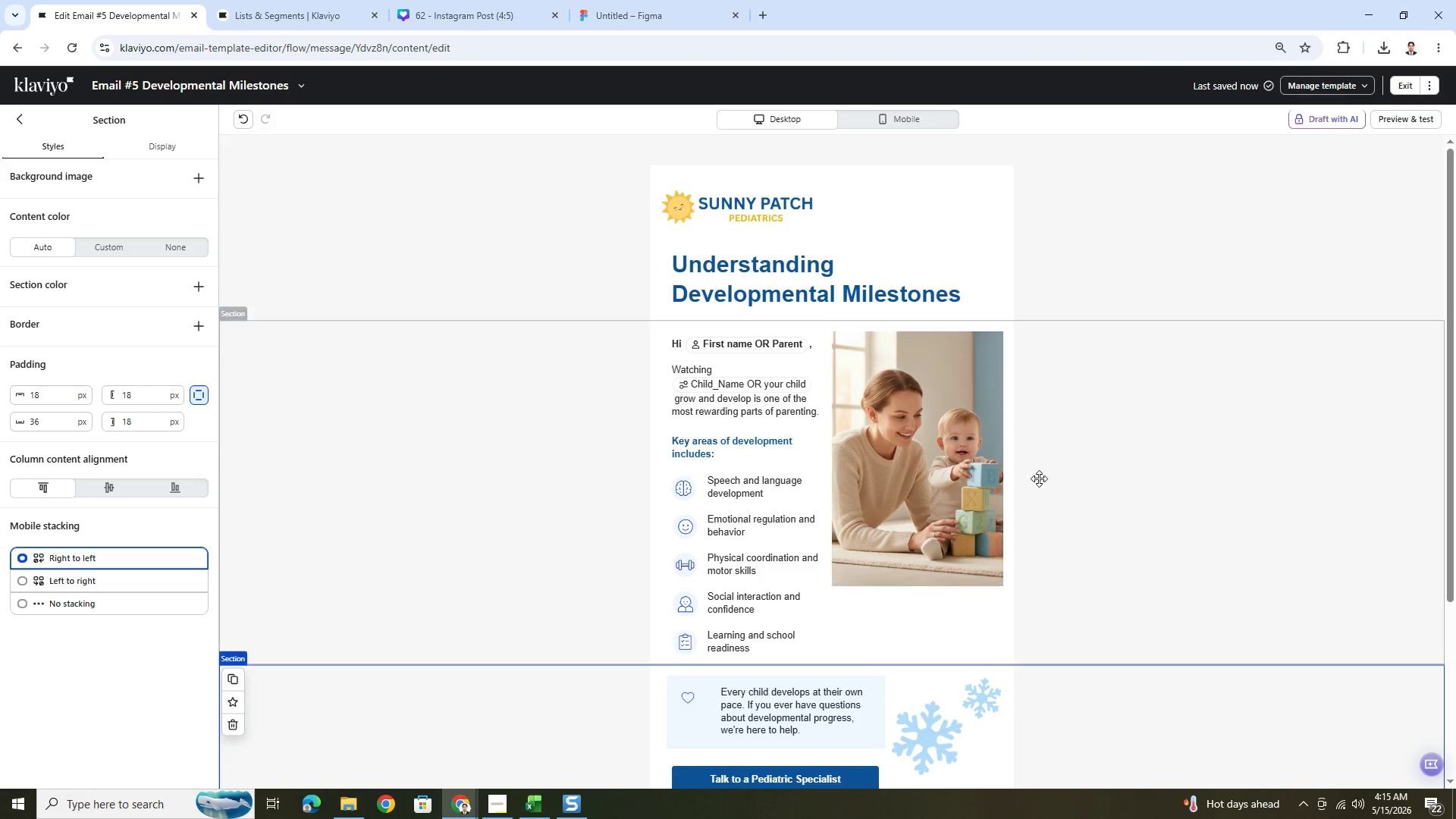 
scroll: coordinate [1055, 500], scroll_direction: down, amount: 3.0
 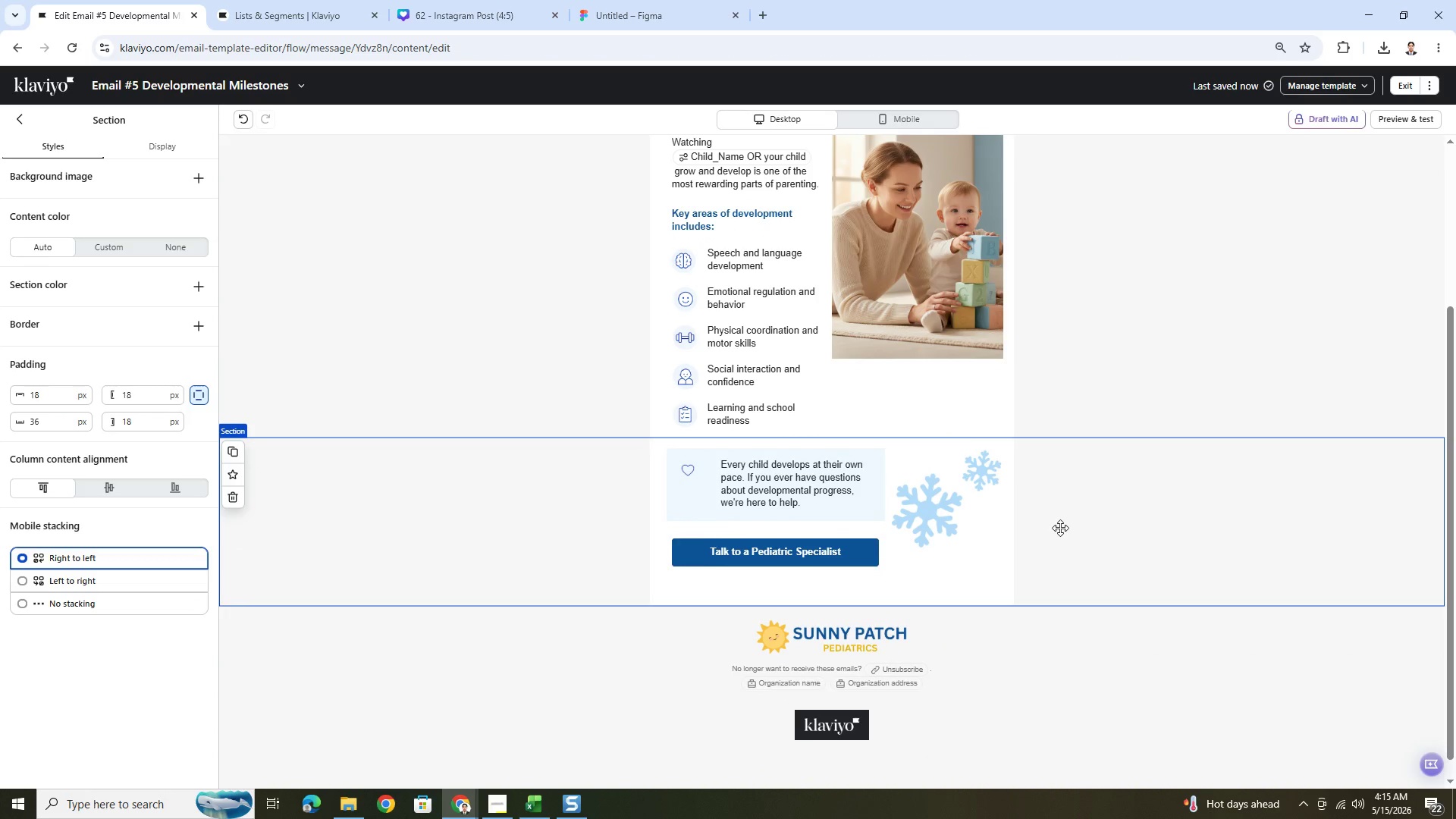 
scroll: coordinate [1060, 528], scroll_direction: up, amount: 3.0
 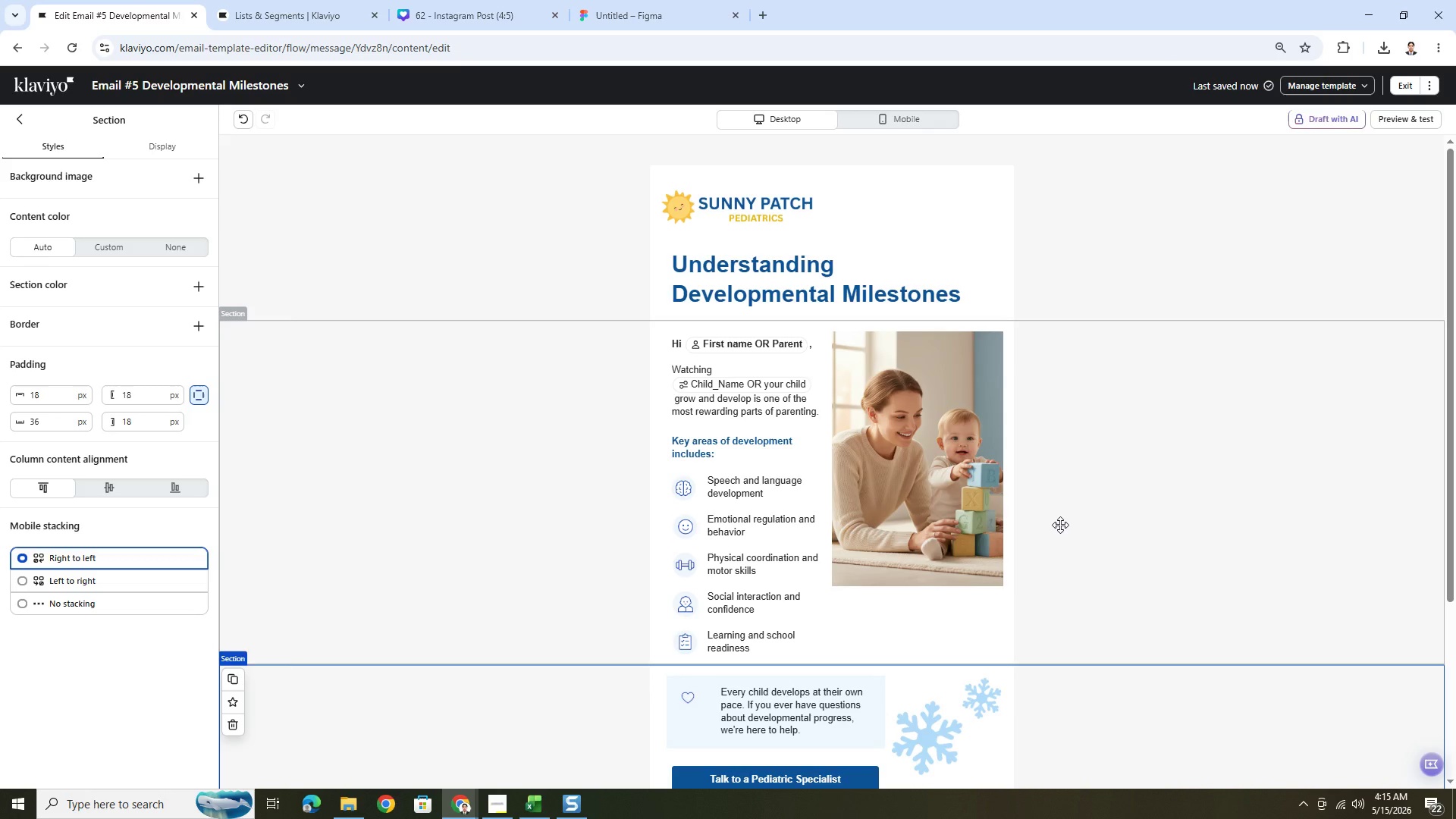 
wait(6.96)
 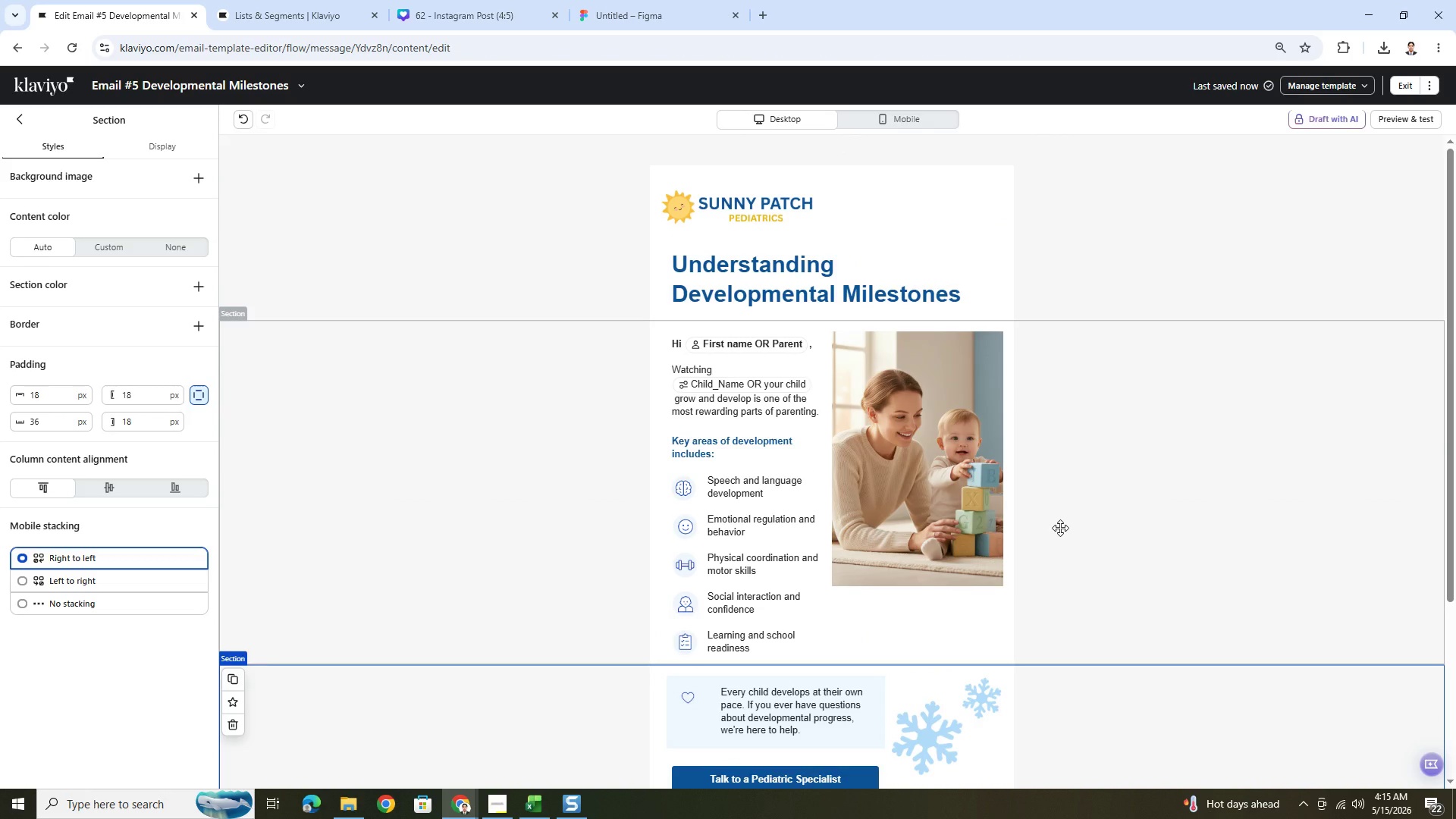 
scroll: coordinate [1059, 525], scroll_direction: down, amount: 2.0
 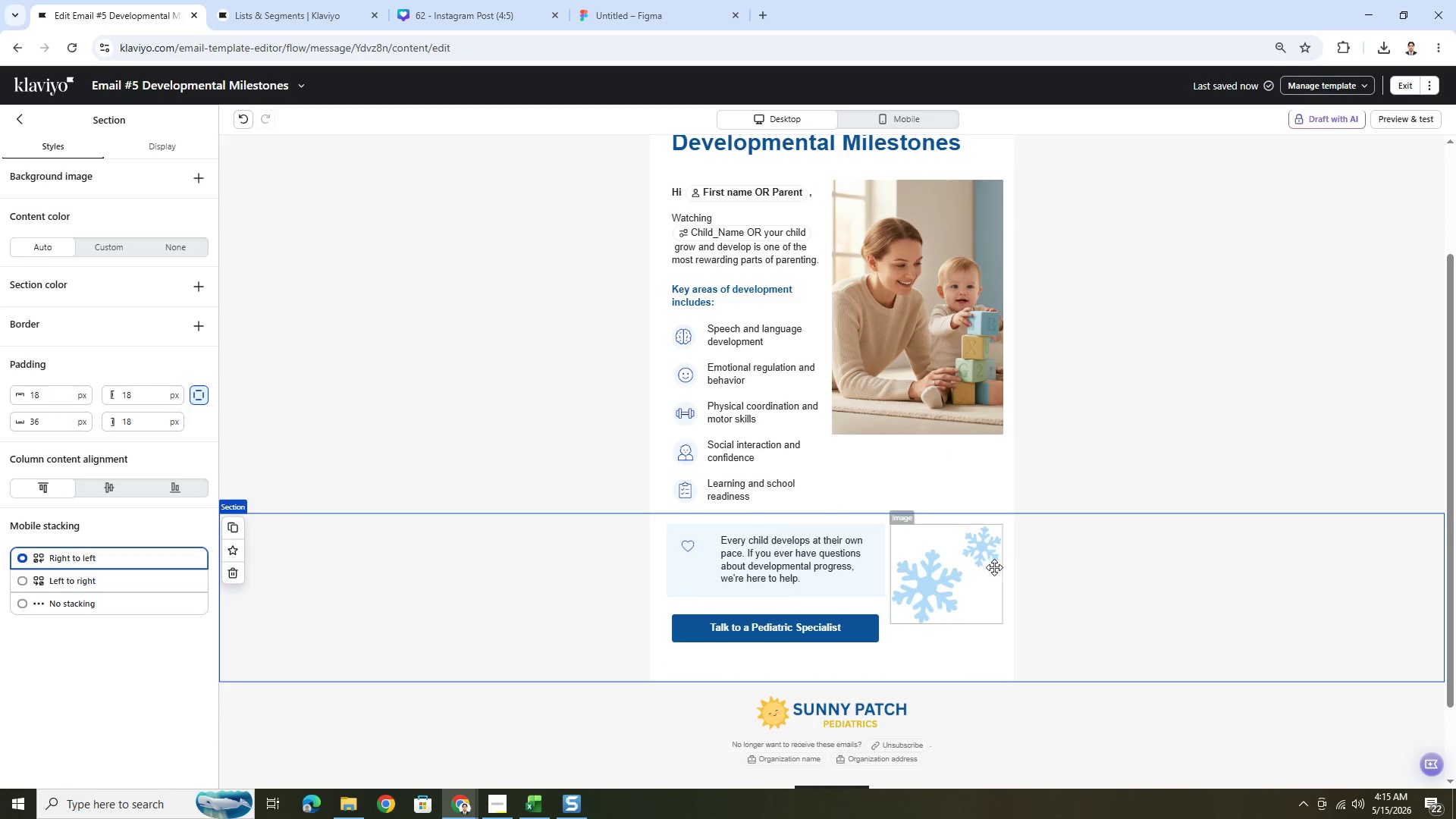 
scroll: coordinate [1021, 526], scroll_direction: up, amount: 2.0
 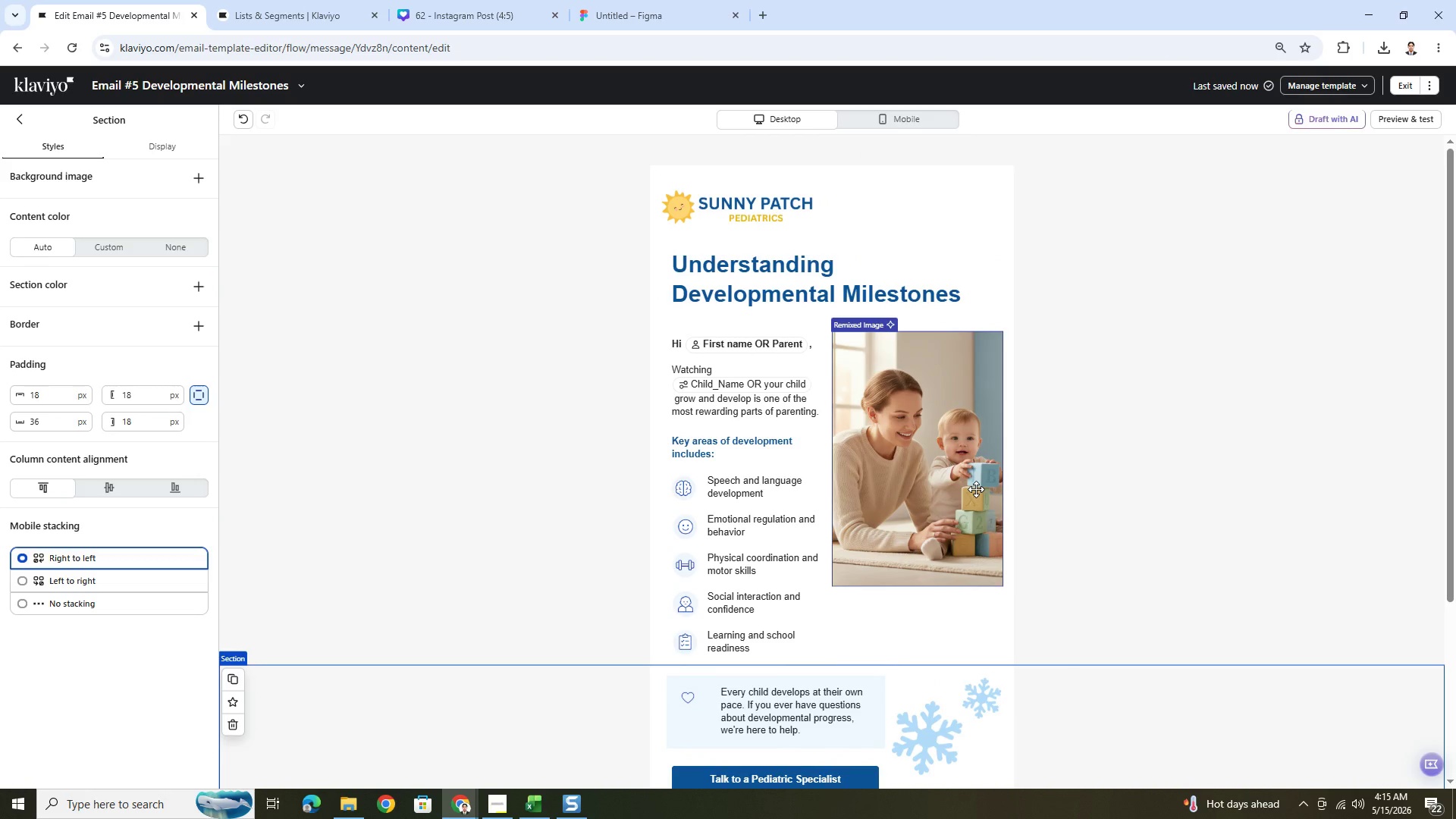 
scroll: coordinate [976, 489], scroll_direction: down, amount: 2.0
 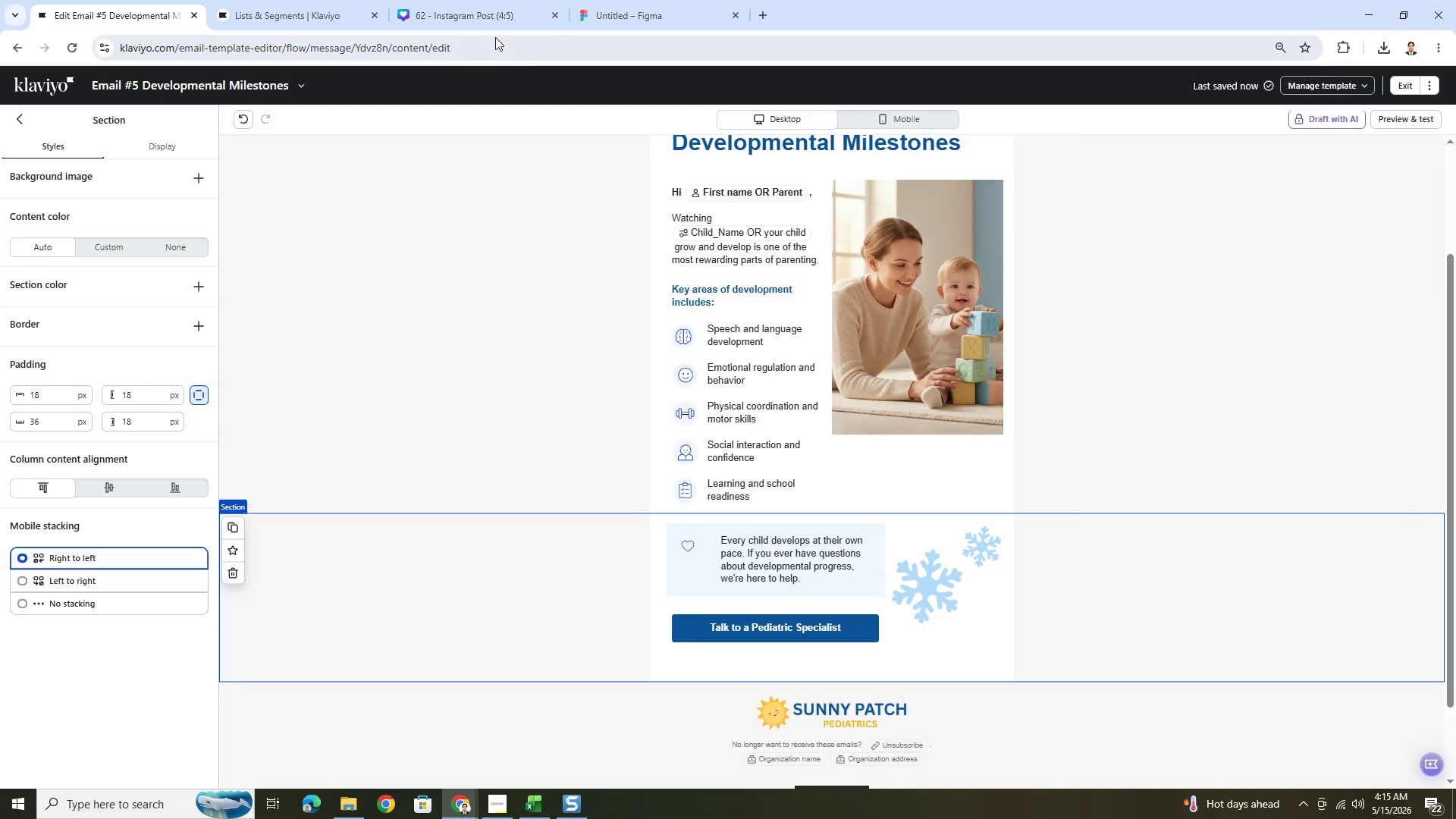 
left_click([450, 0])
 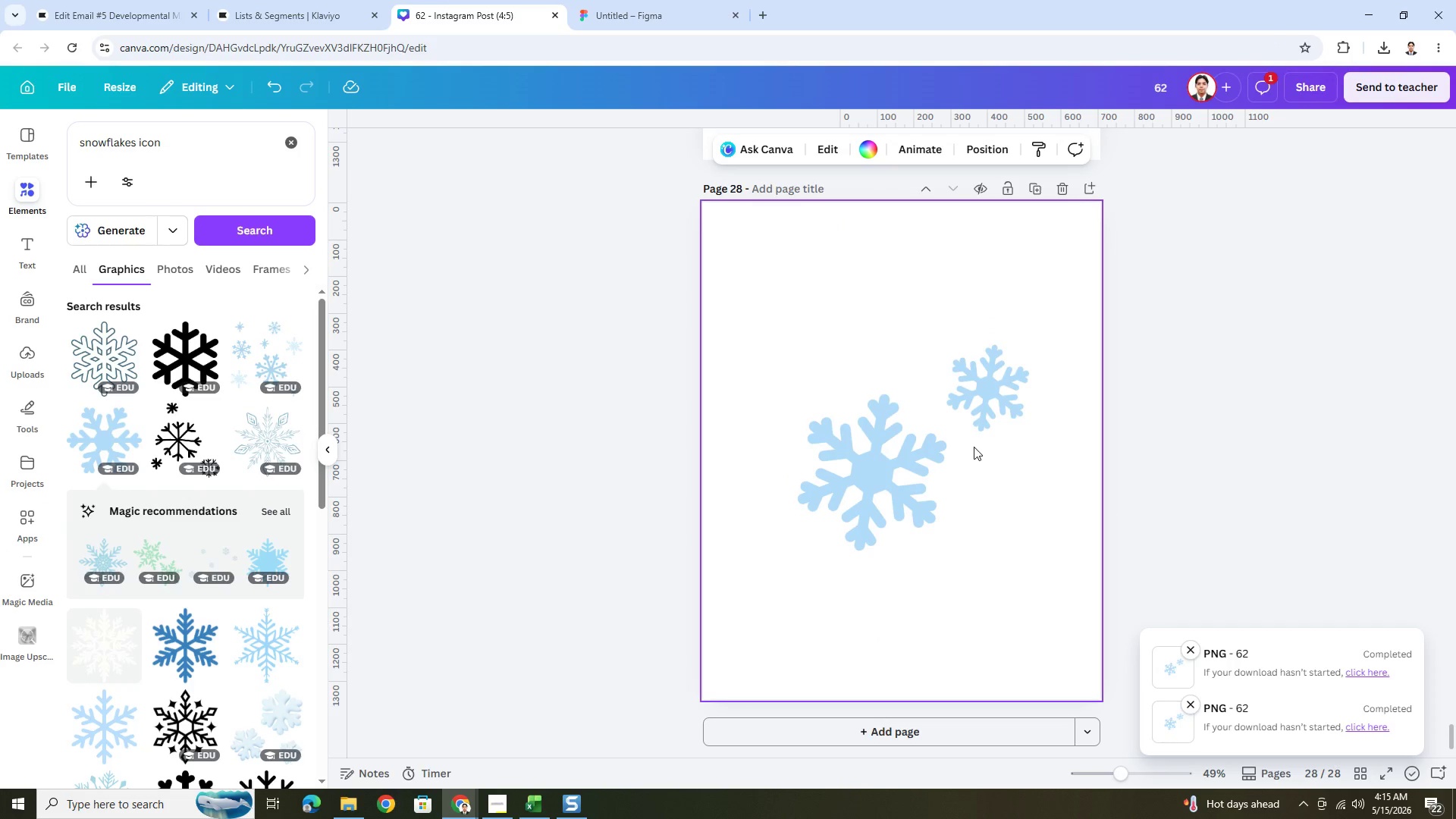 
left_click([932, 405])
 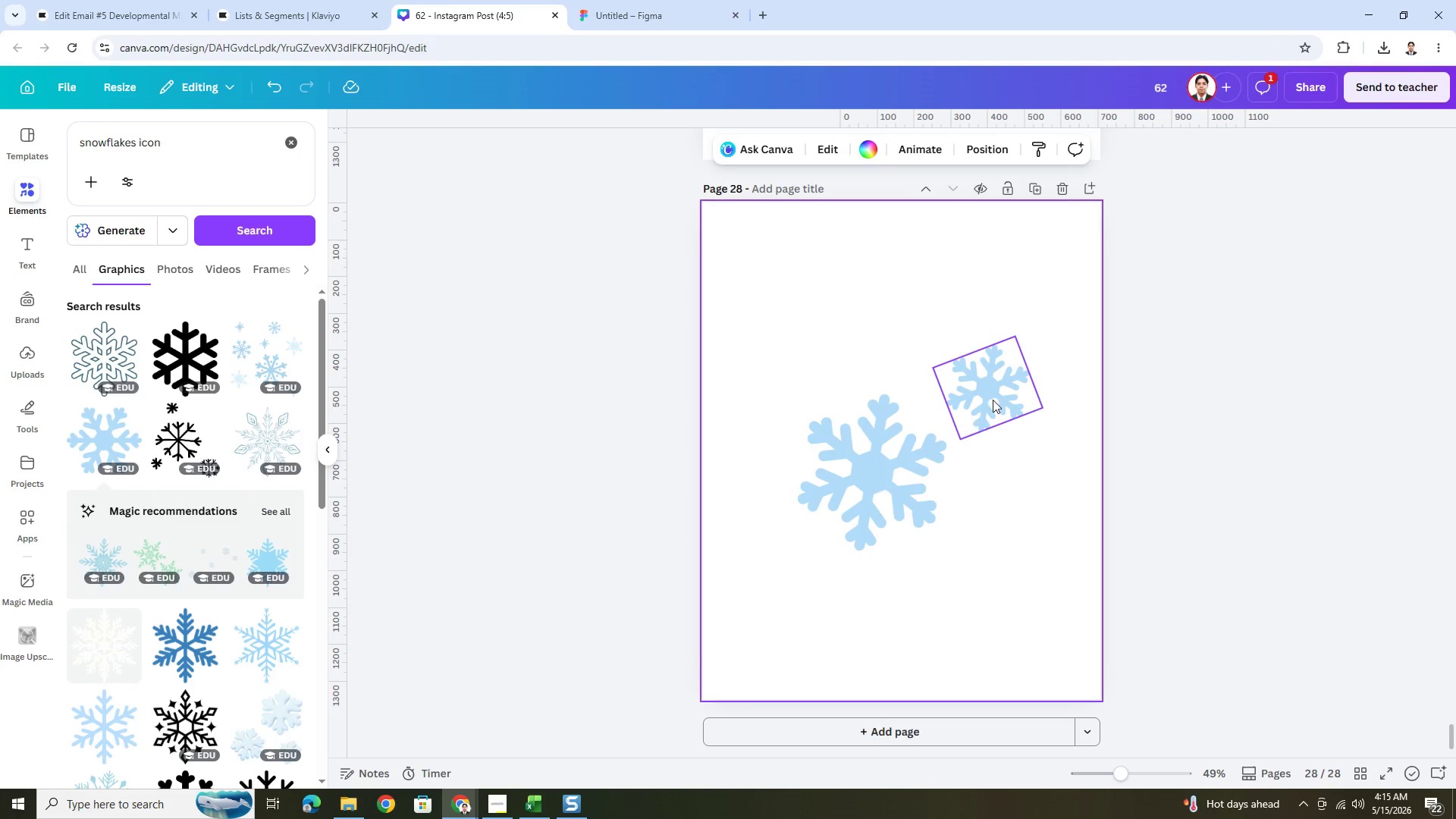 
left_click([974, 420])
 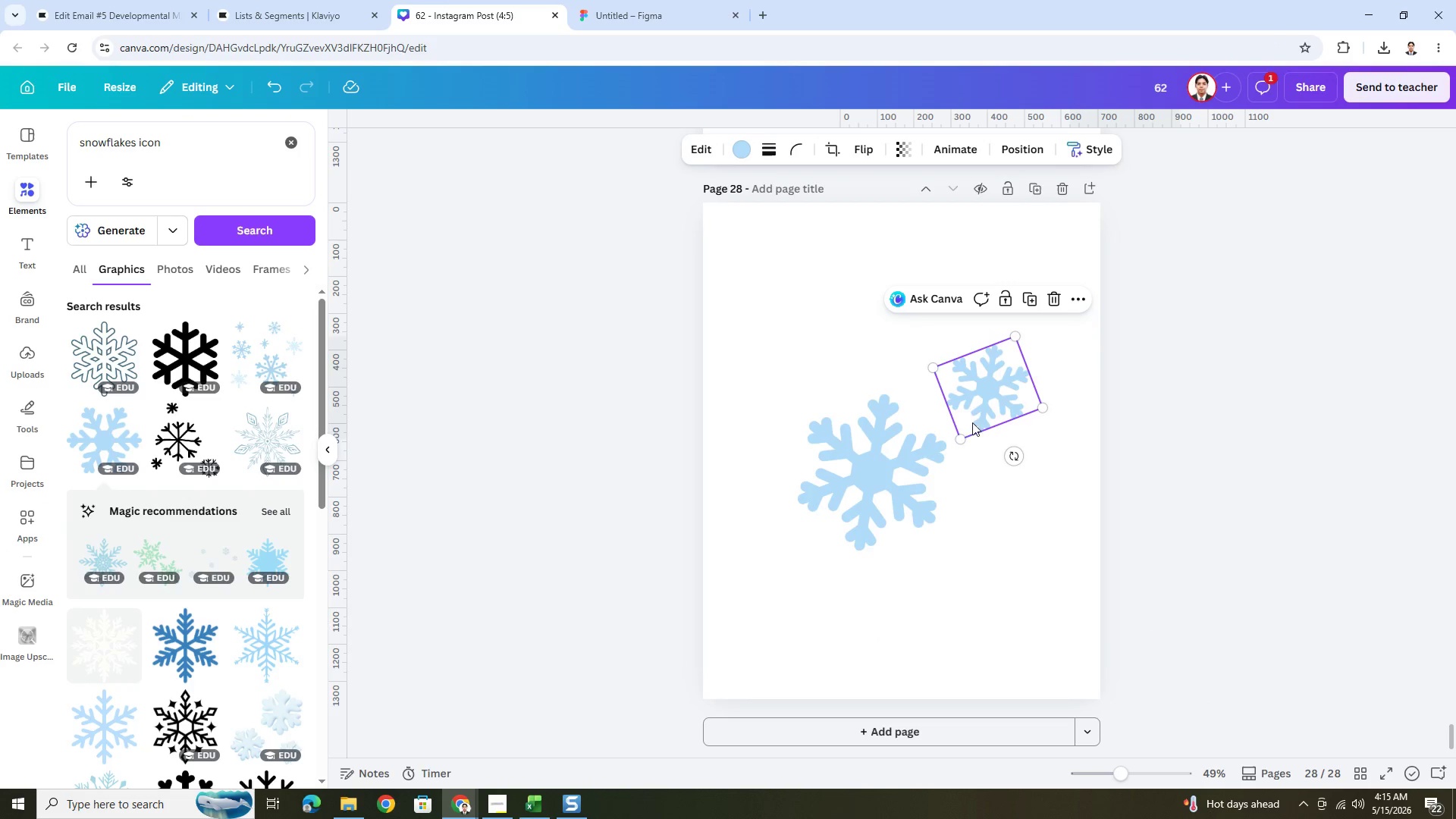 
key(Delete)
 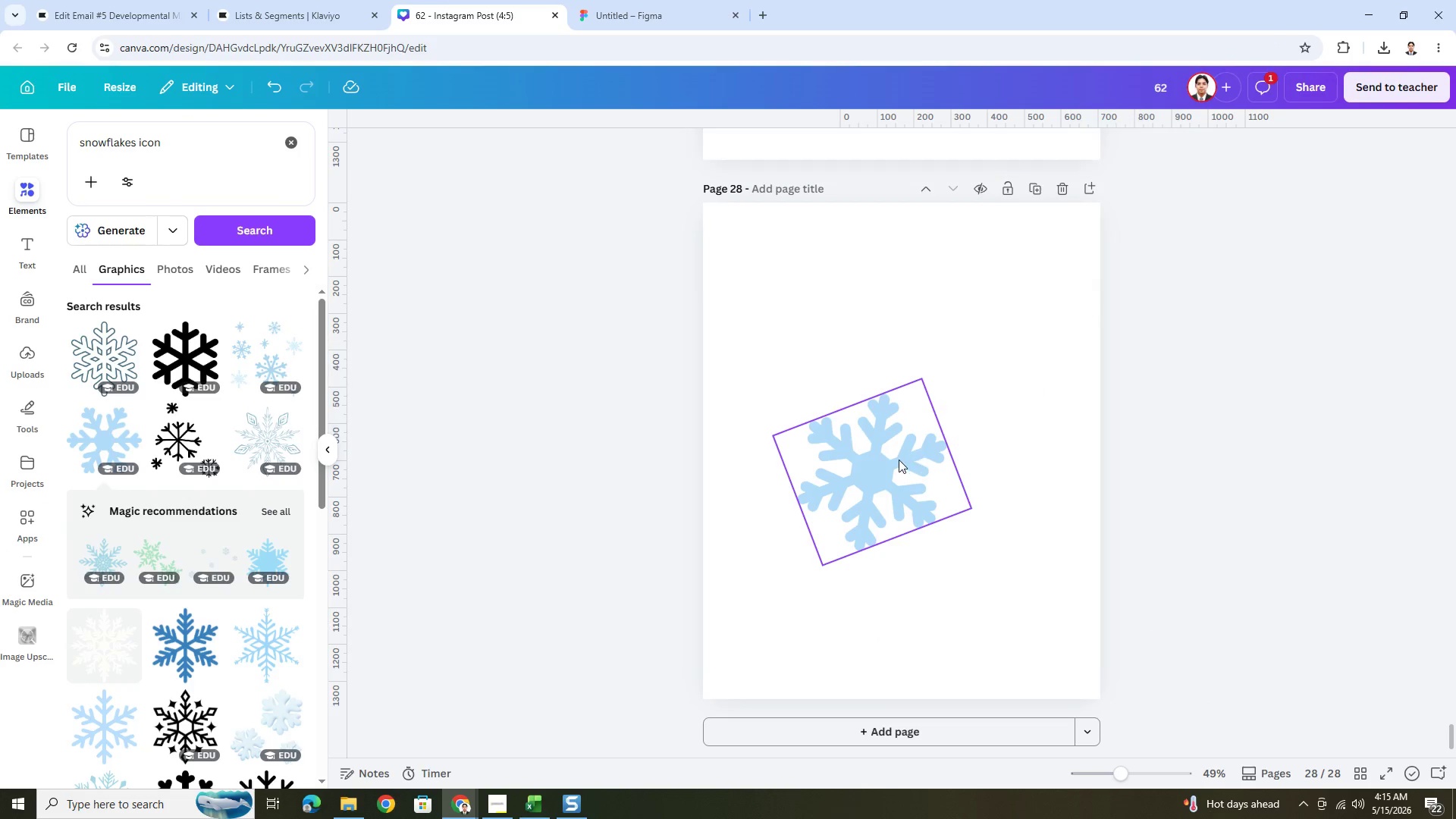 
left_click([899, 460])
 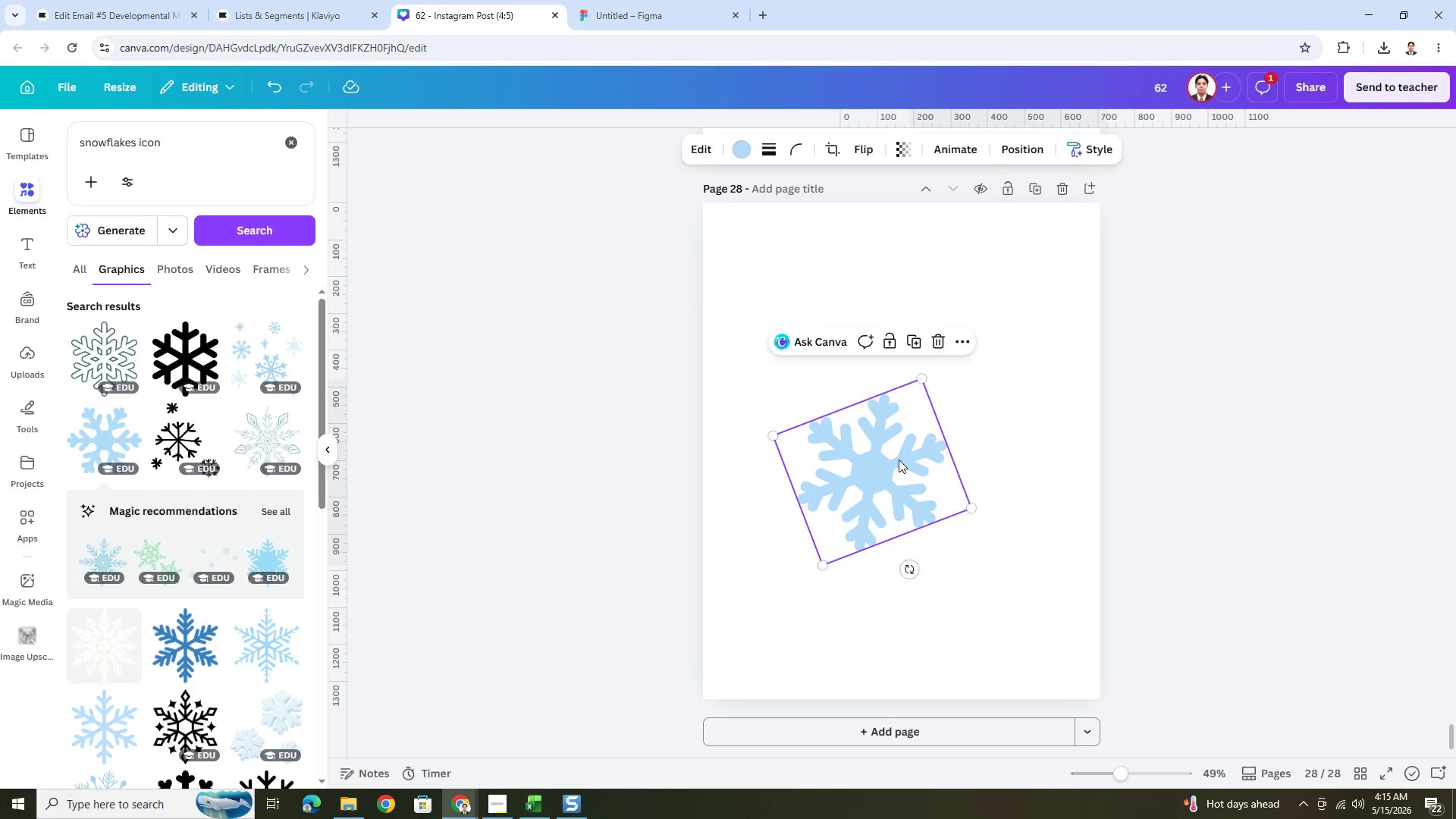 
key(Delete)
 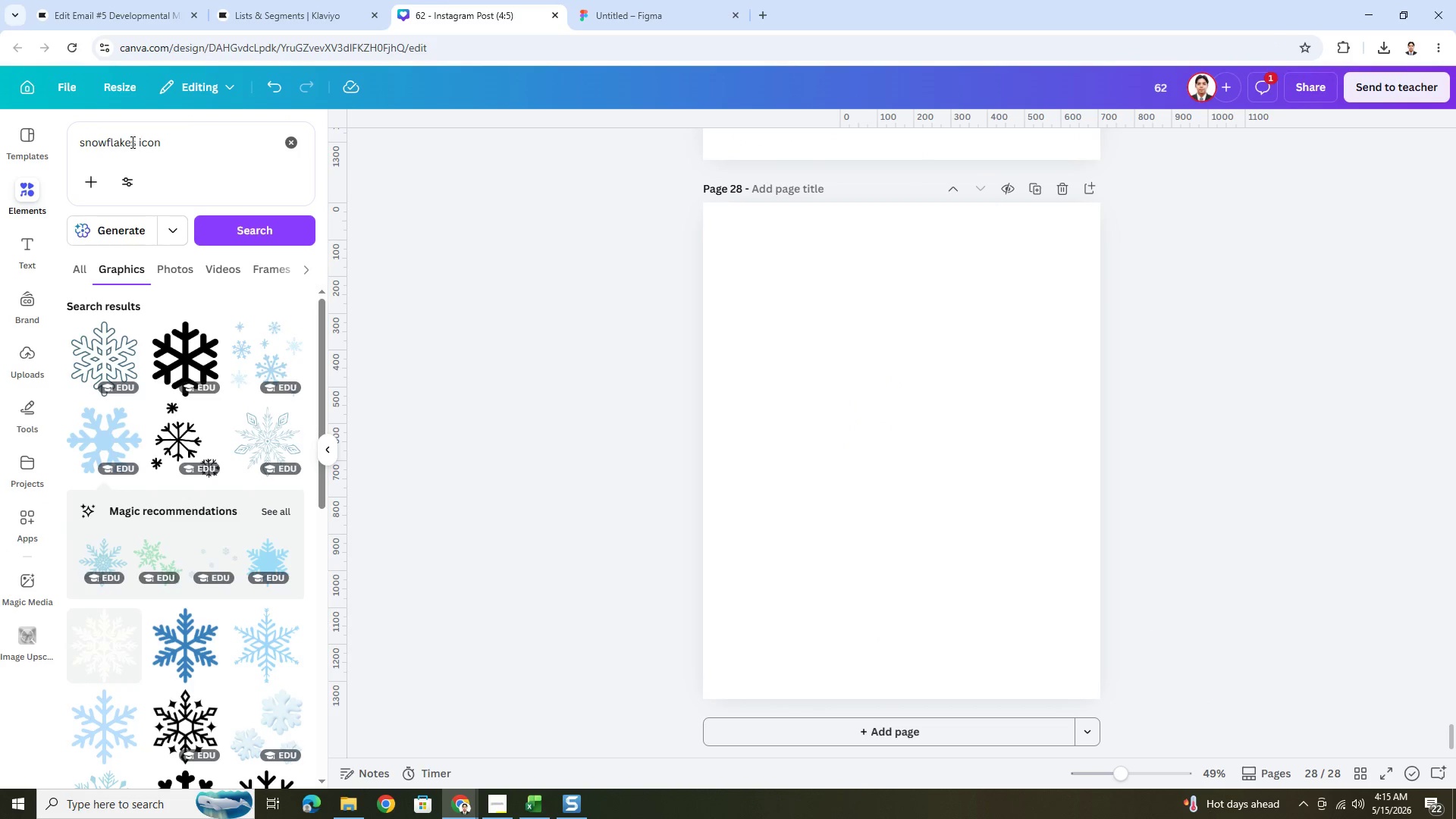 
double_click([131, 142])
 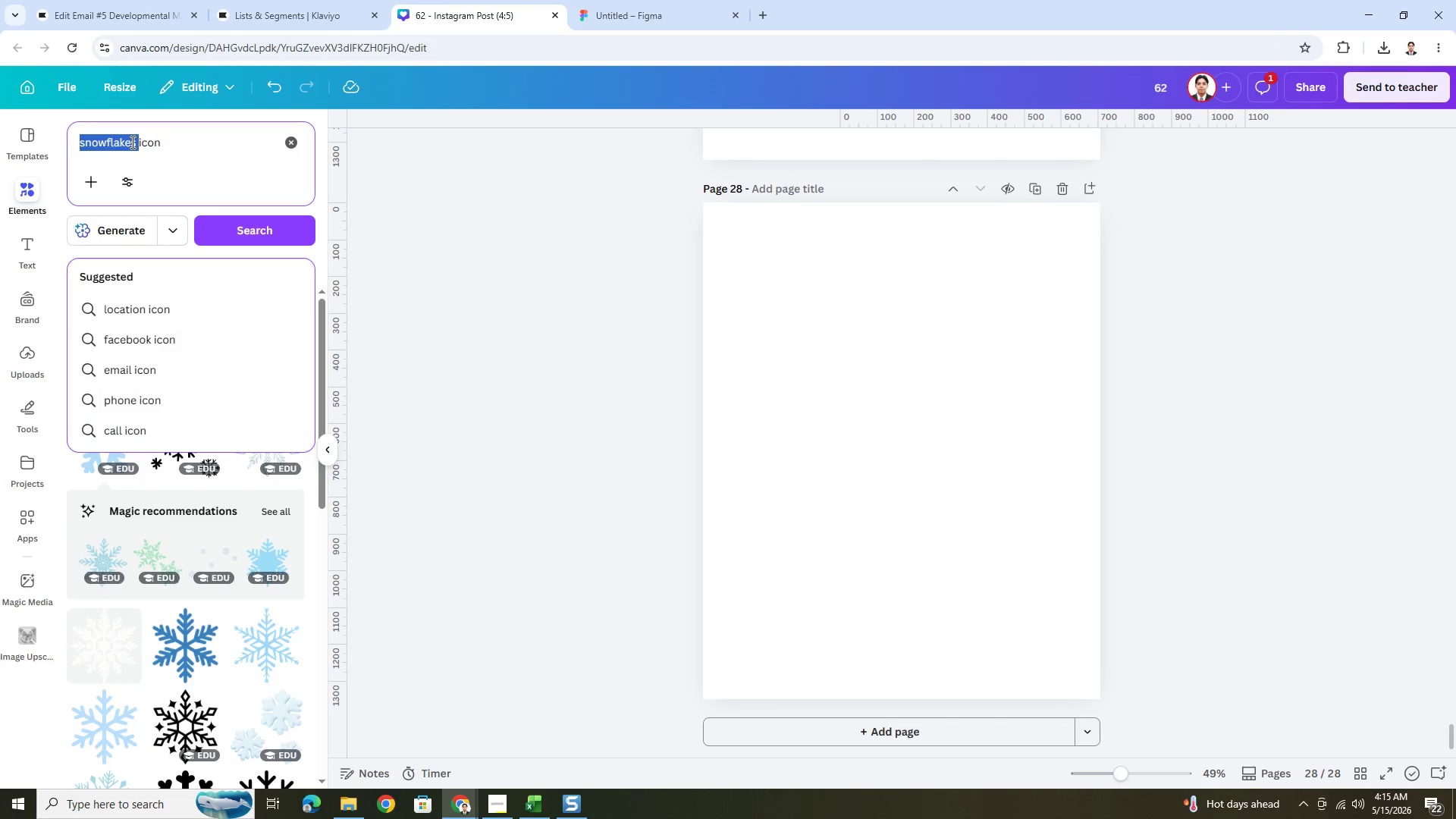 
triple_click([131, 142])
 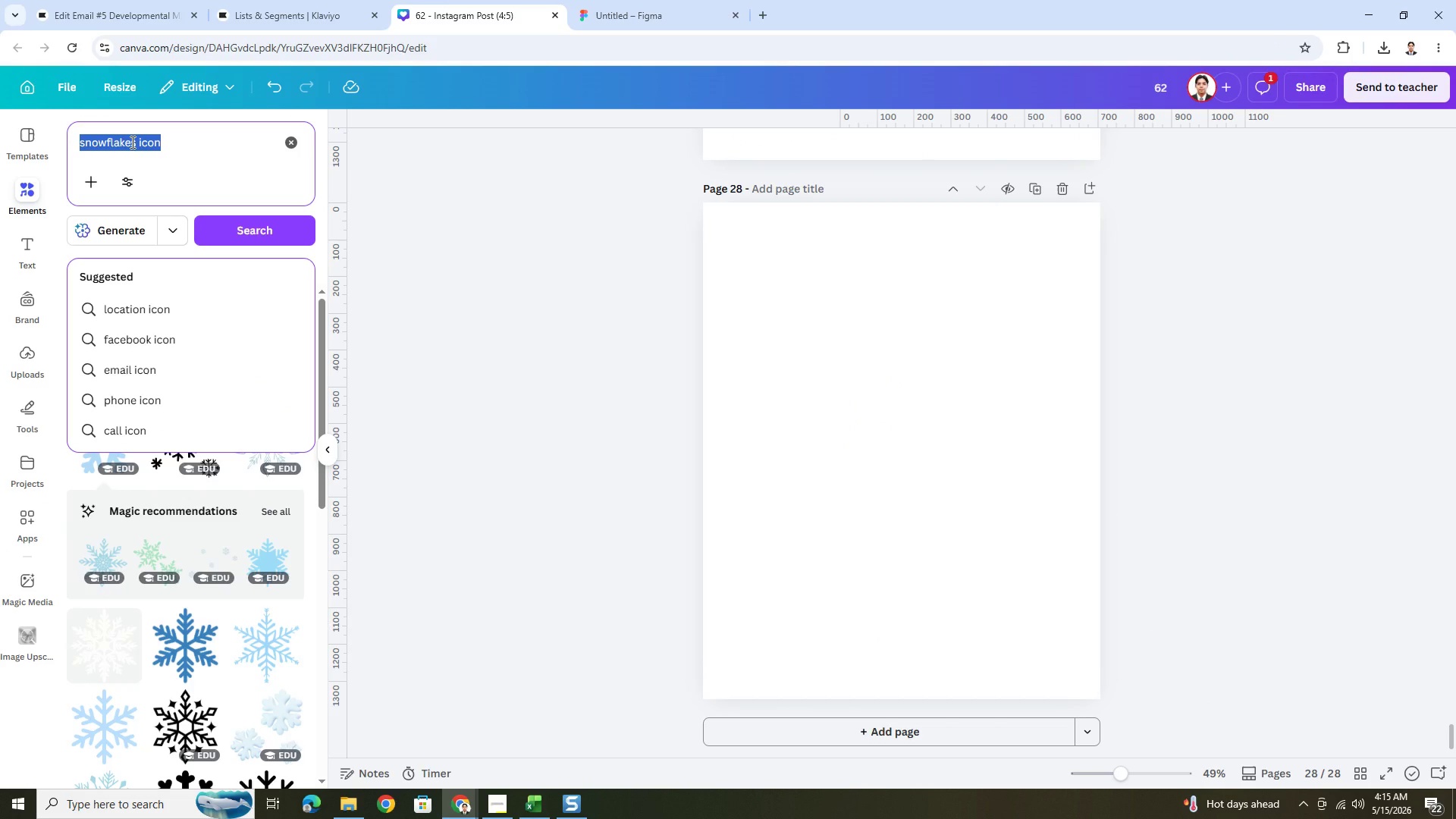 
type(toys ico)
key(Backspace)
type(mind toys icon)
 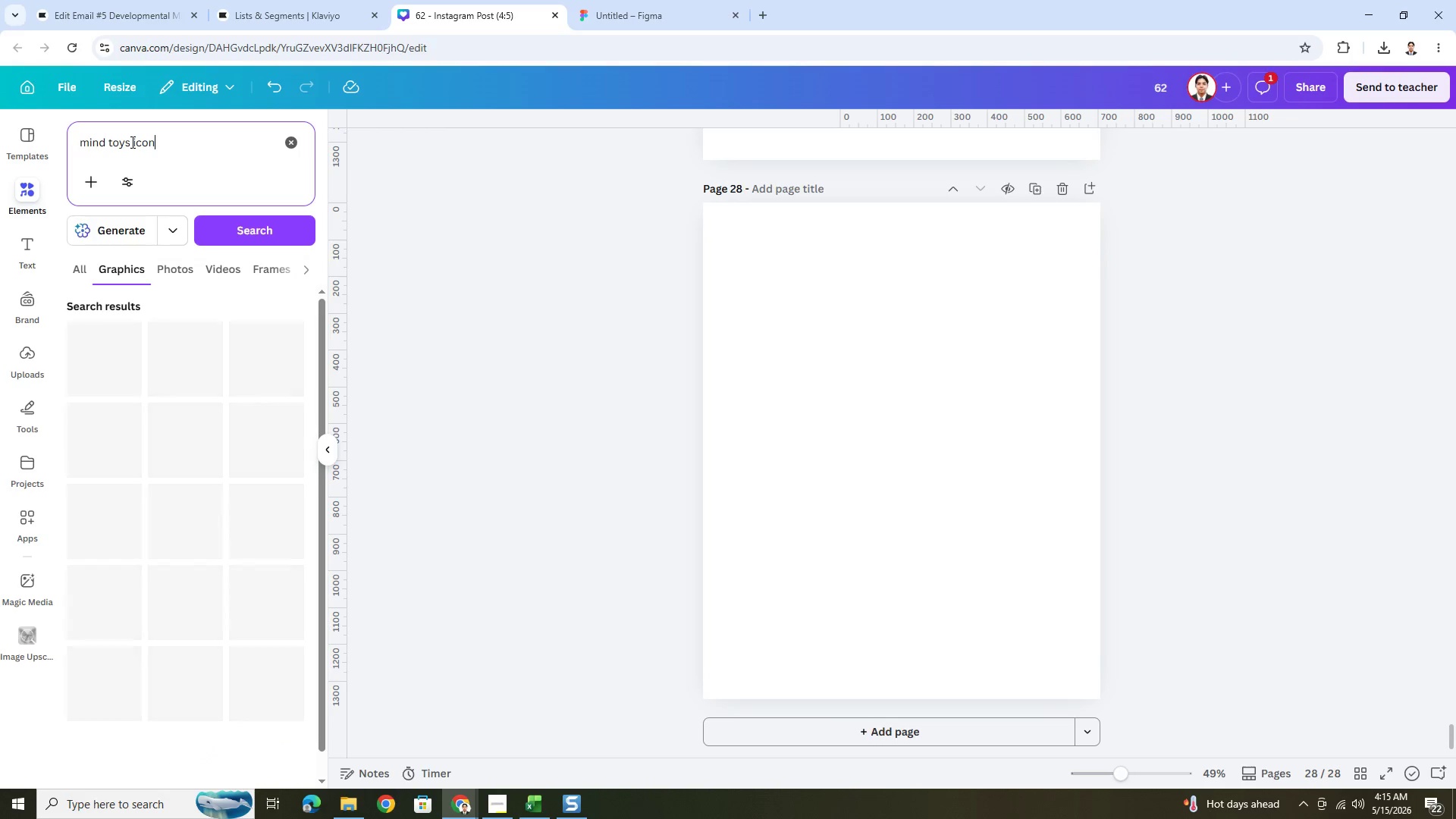 
key(Enter)
 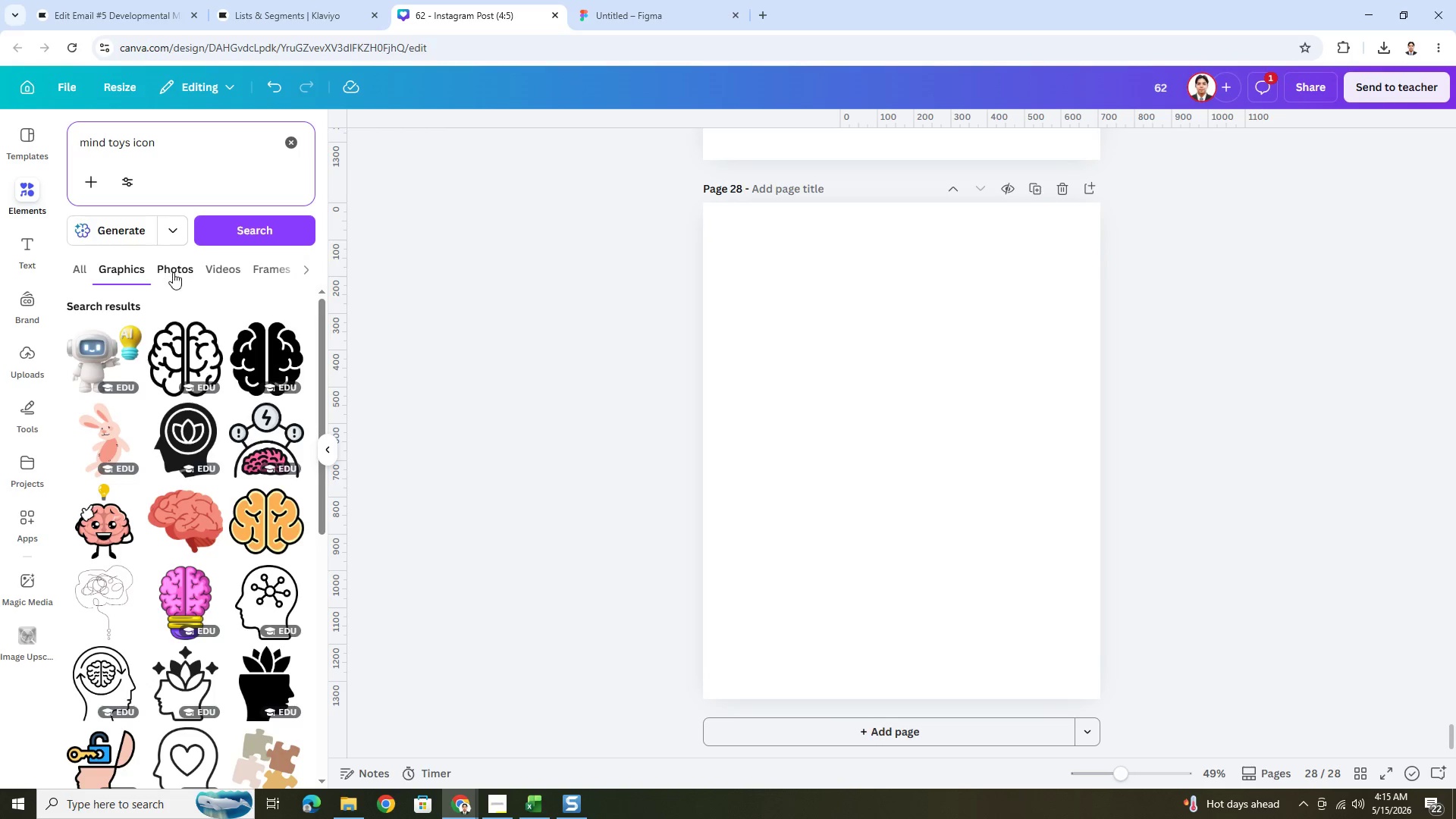 
scroll: coordinate [242, 397], scroll_direction: down, amount: 5.0
 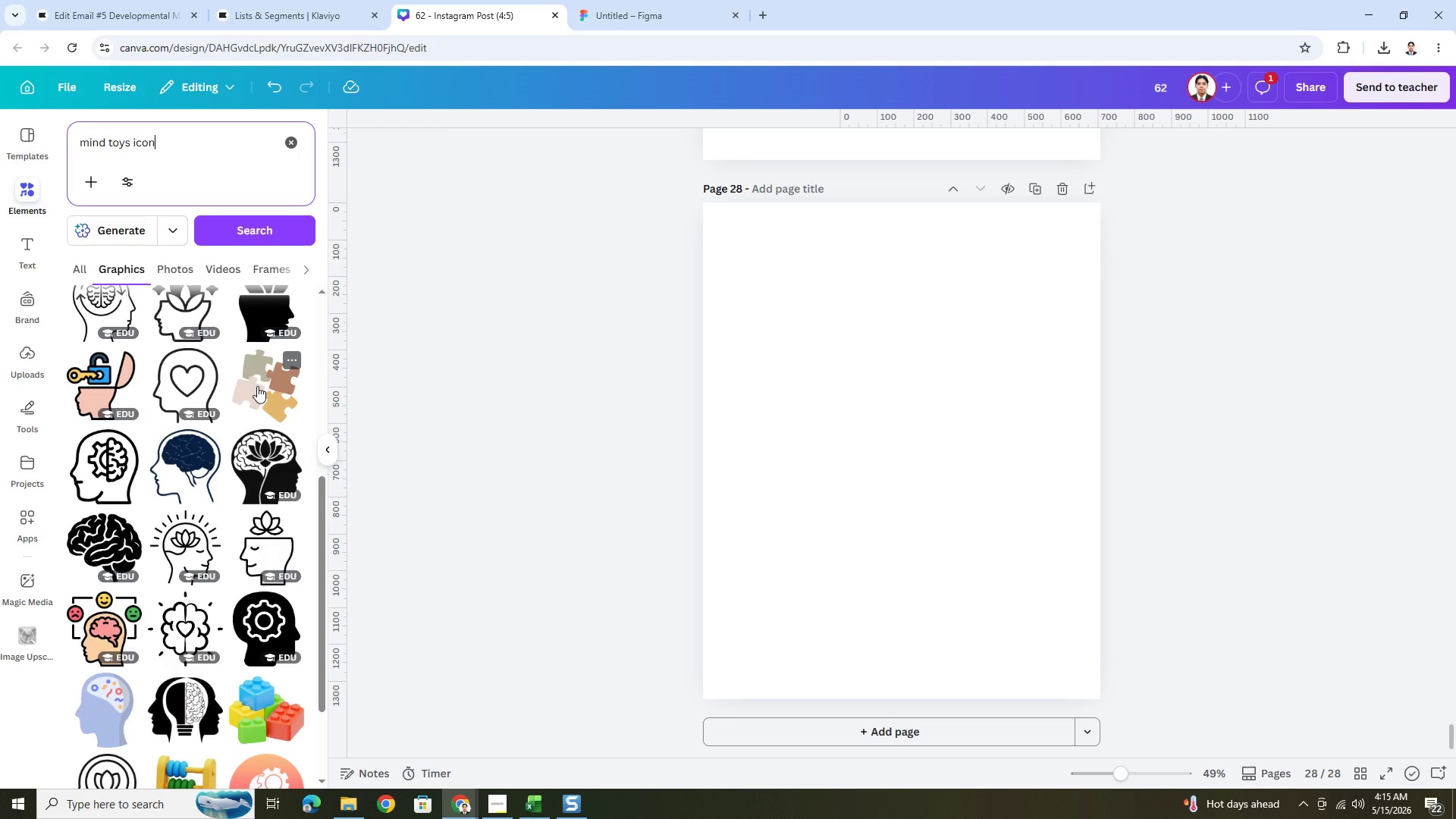 
left_click([257, 386])
 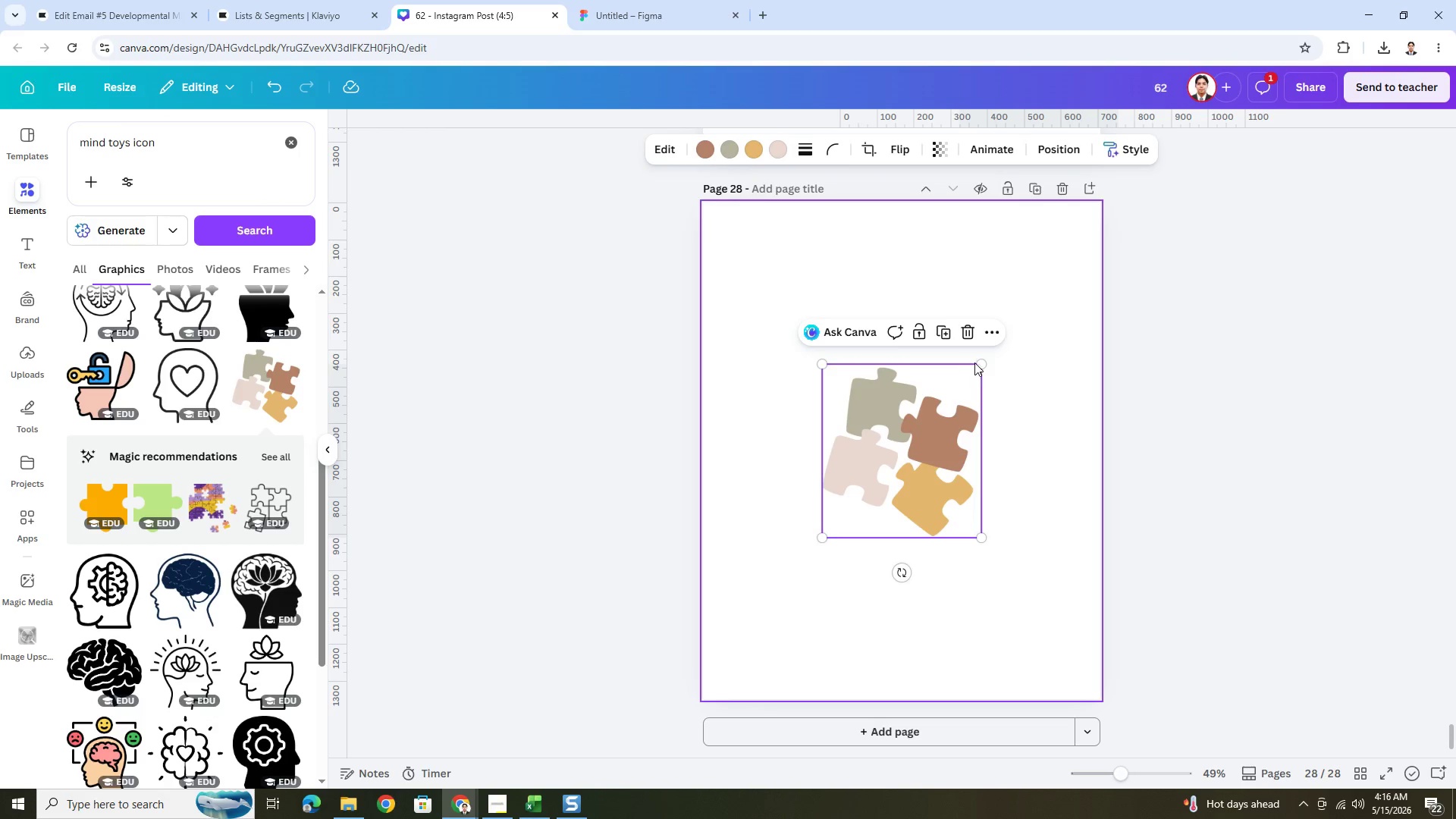 
left_click_drag(start_coordinate=[982, 365], to_coordinate=[992, 356])
 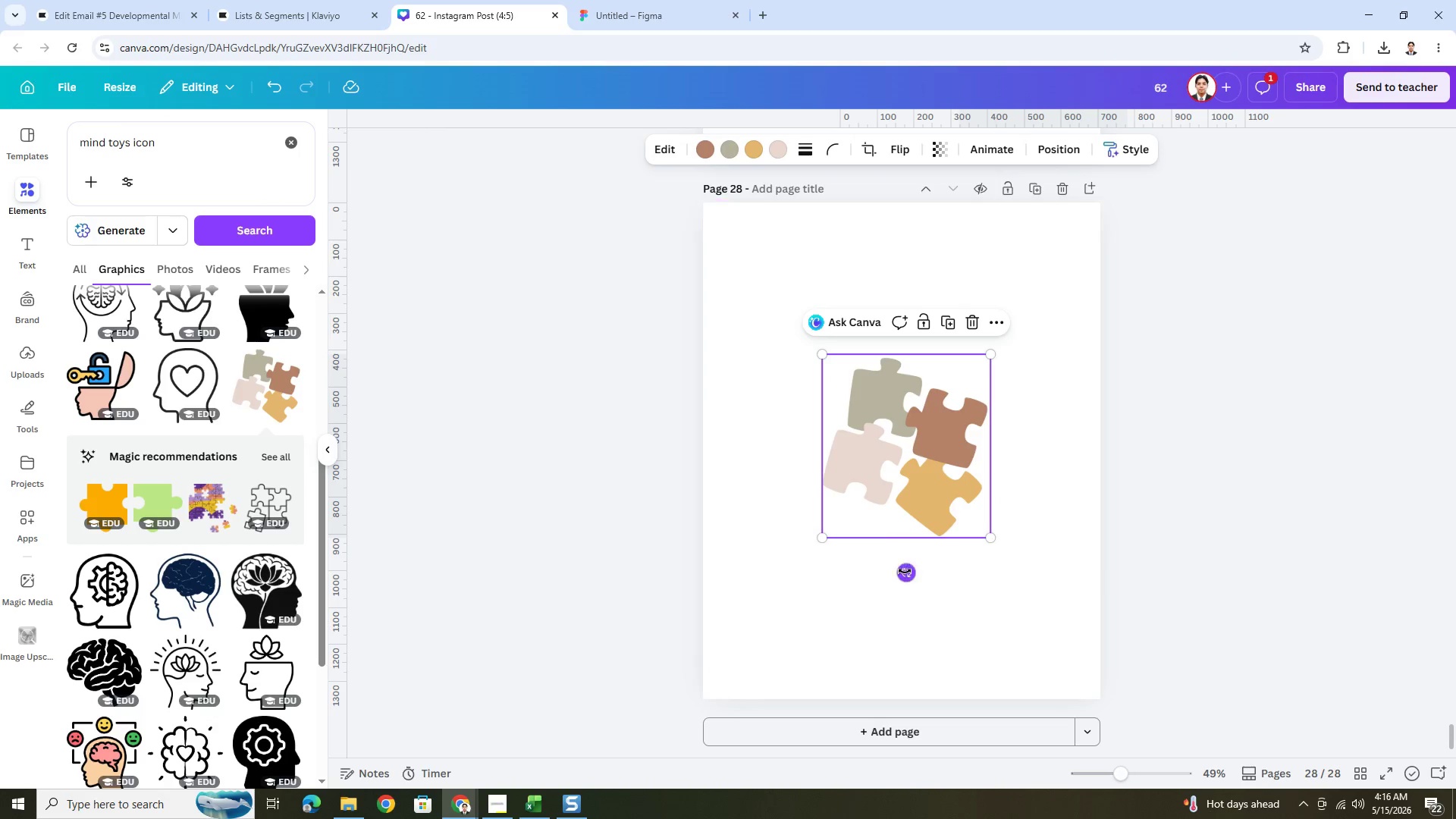 
left_click_drag(start_coordinate=[908, 570], to_coordinate=[867, 552])
 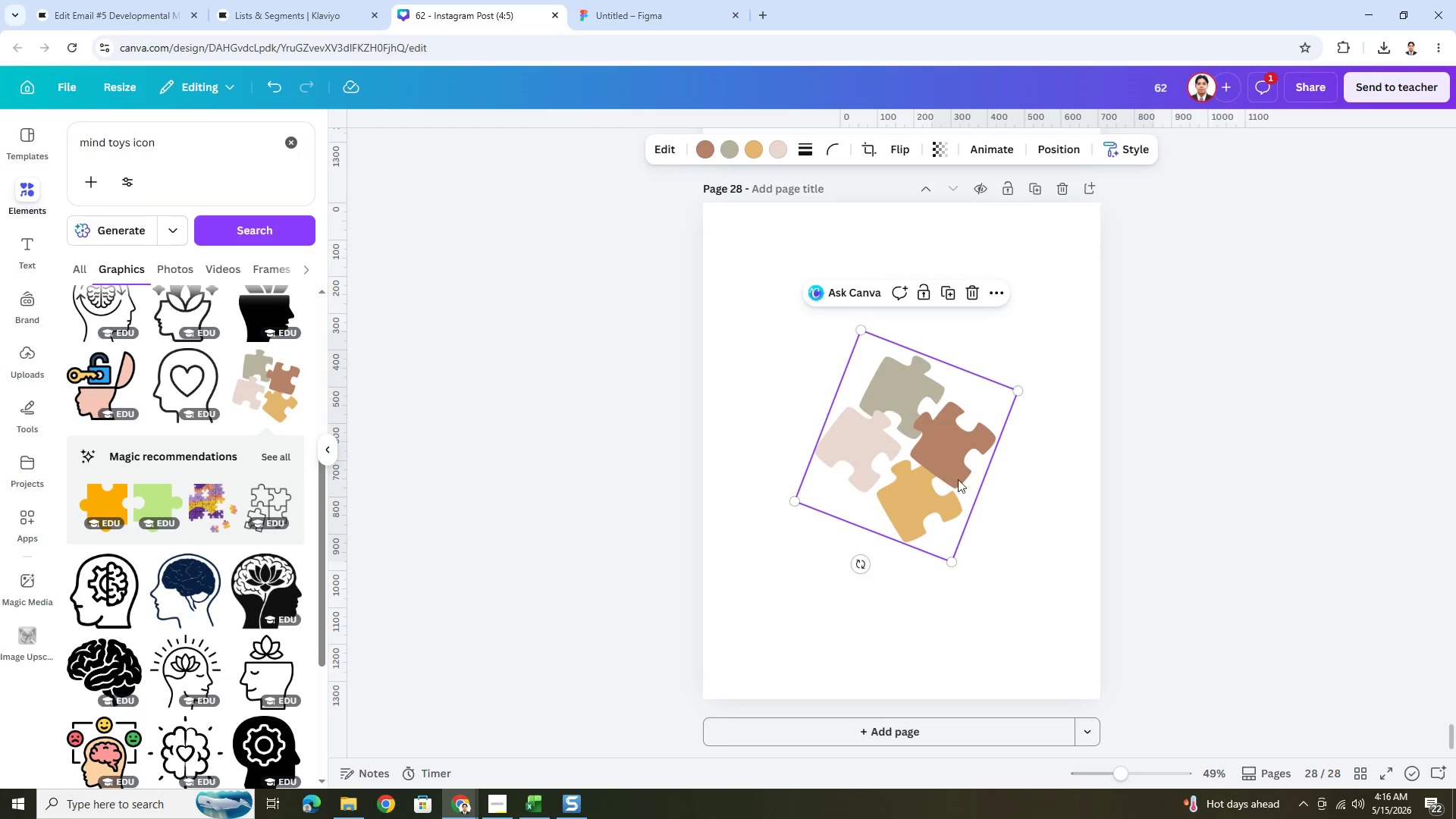 
left_click_drag(start_coordinate=[945, 465], to_coordinate=[959, 470])
 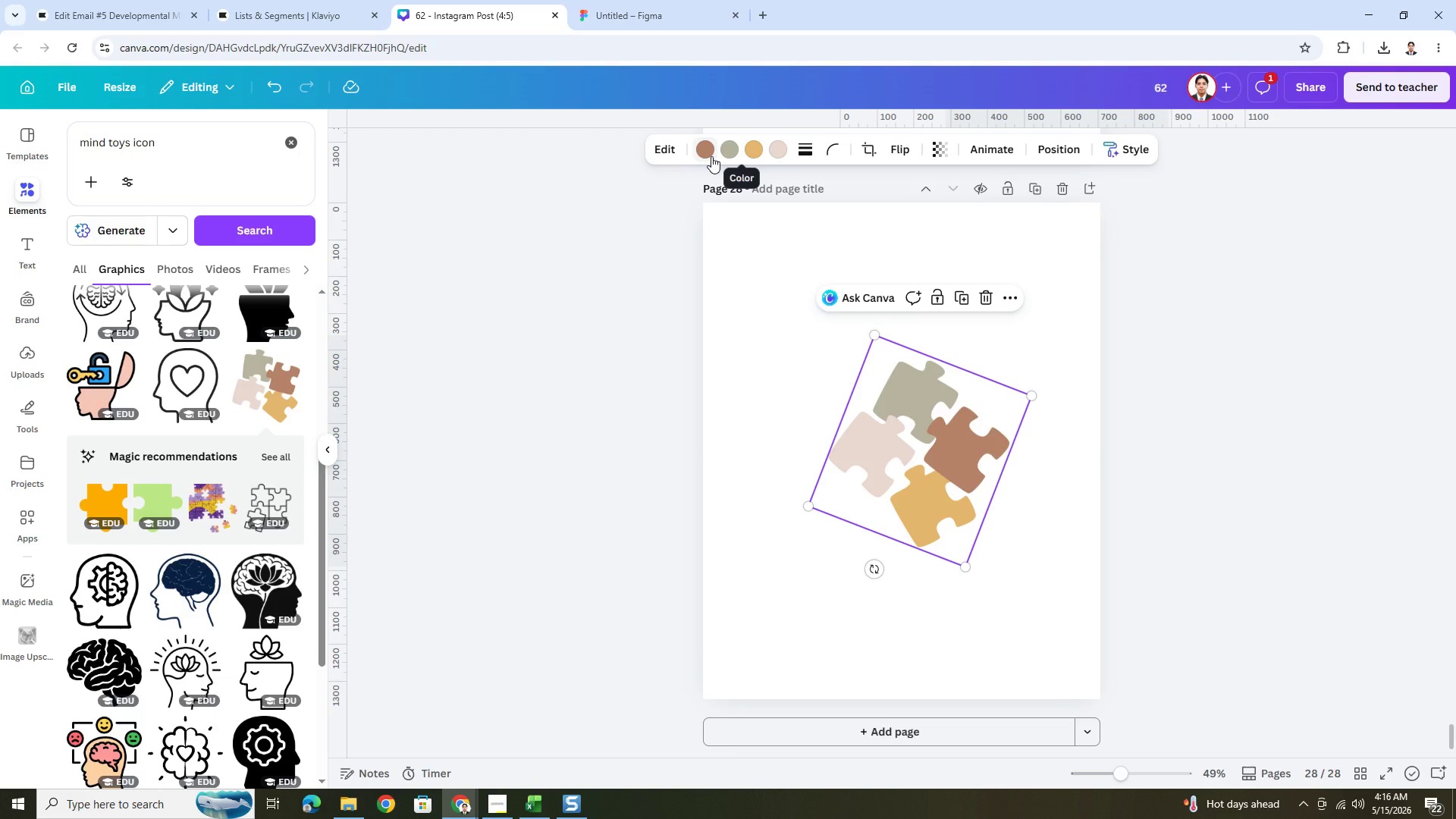 
left_click([121, 8])
 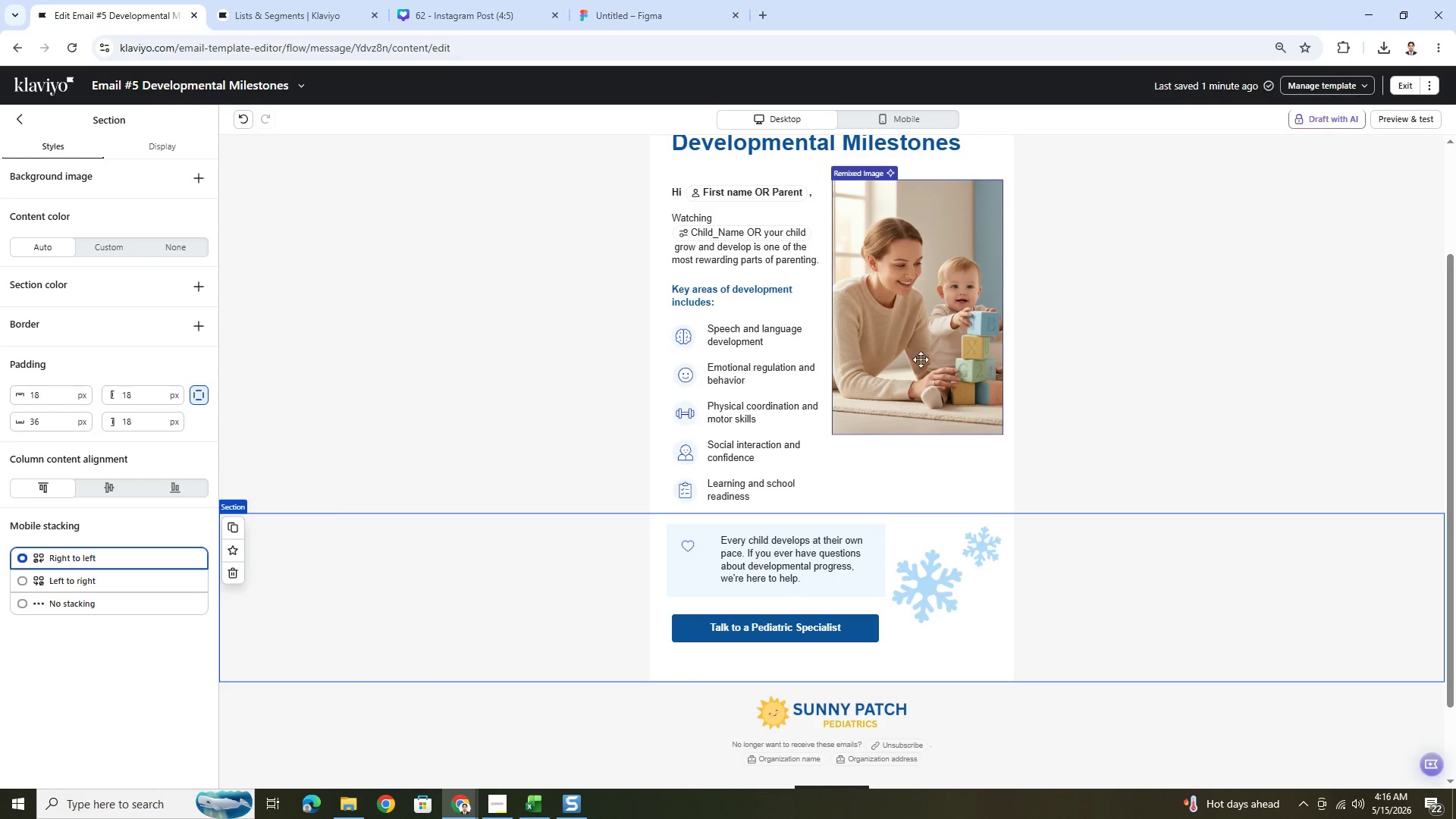 
scroll: coordinate [948, 371], scroll_direction: up, amount: 1.0
 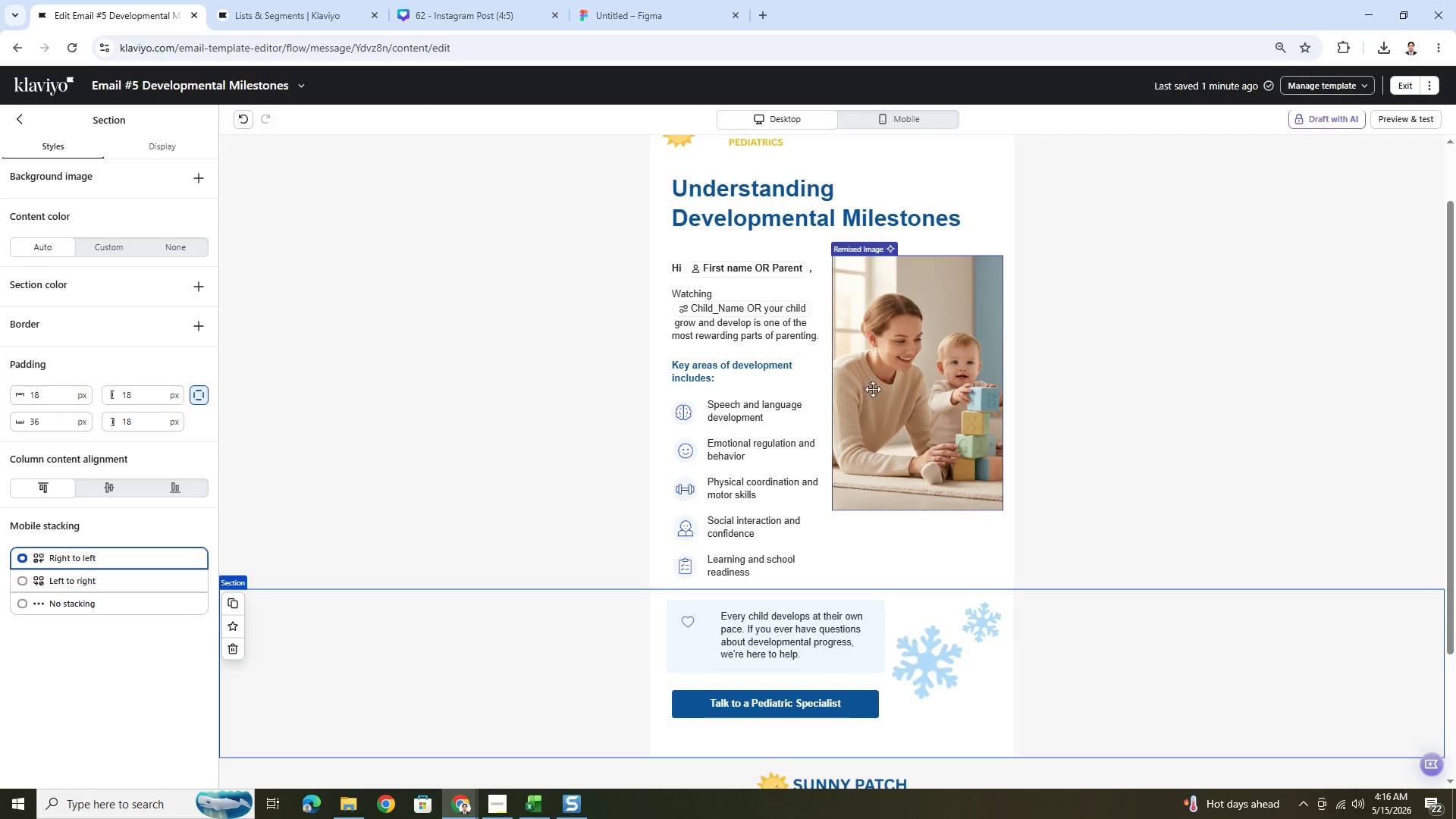 
wait(5.02)
 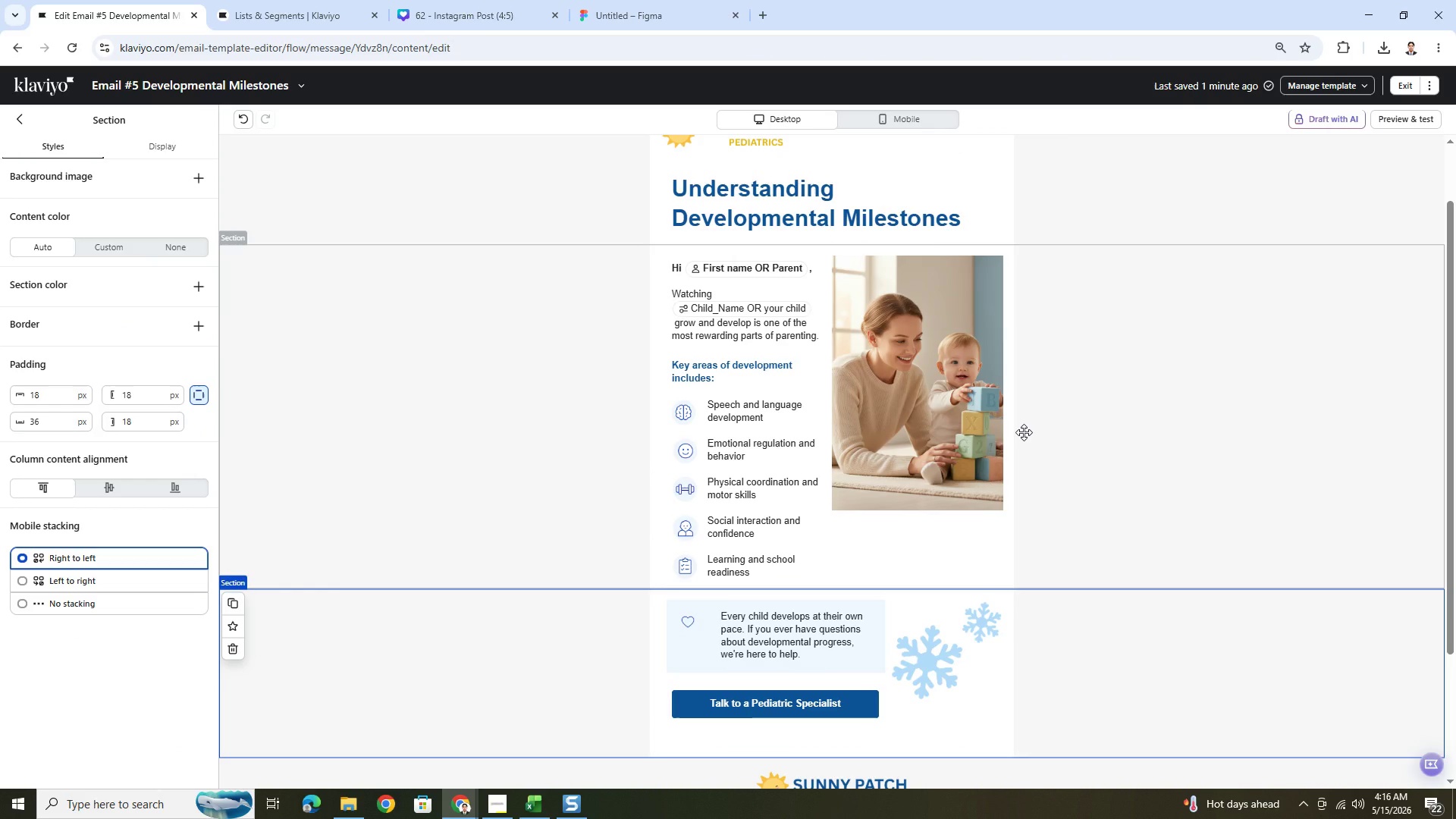 
left_click([306, 7])
 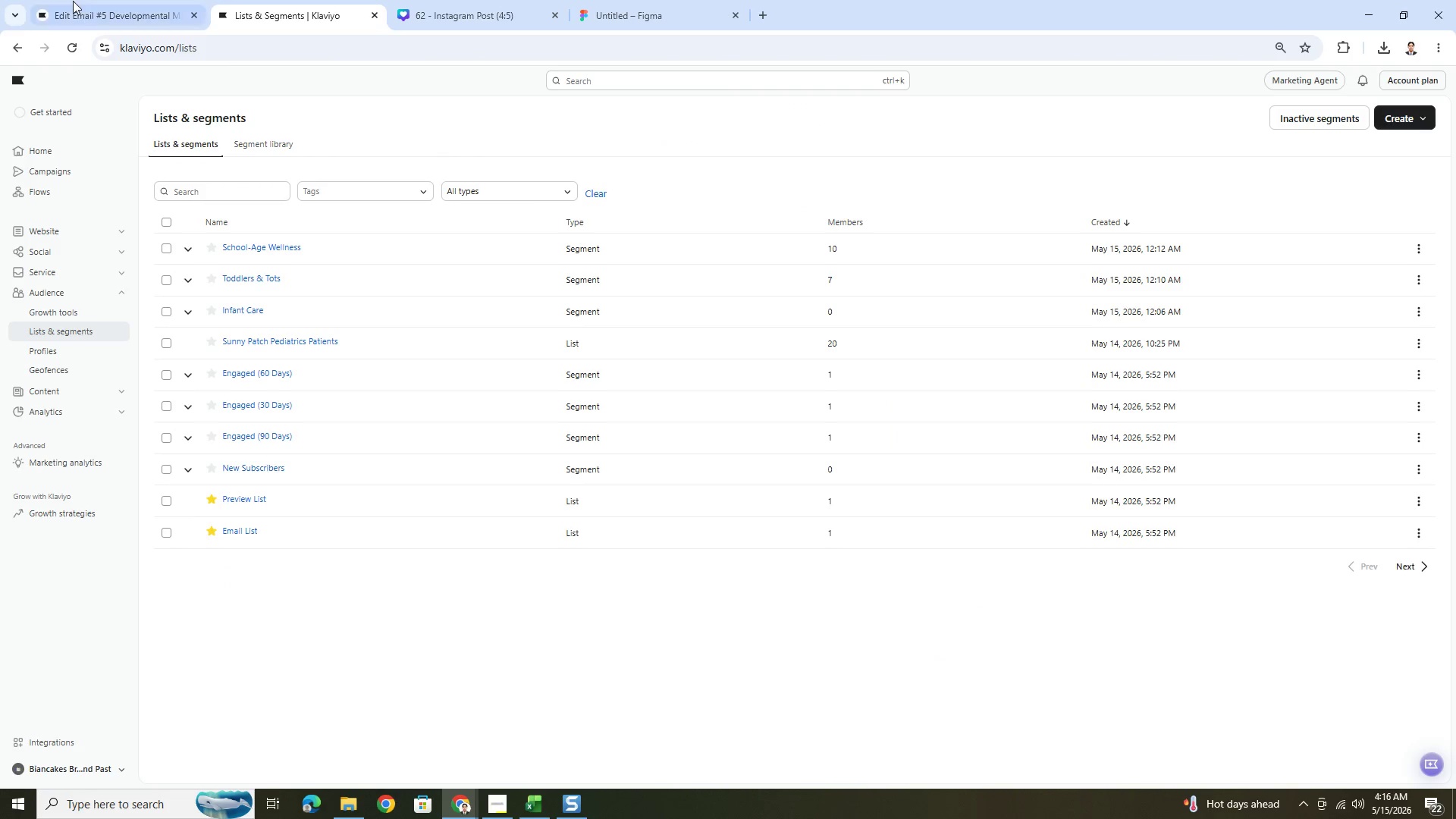 
left_click([78, 0])
 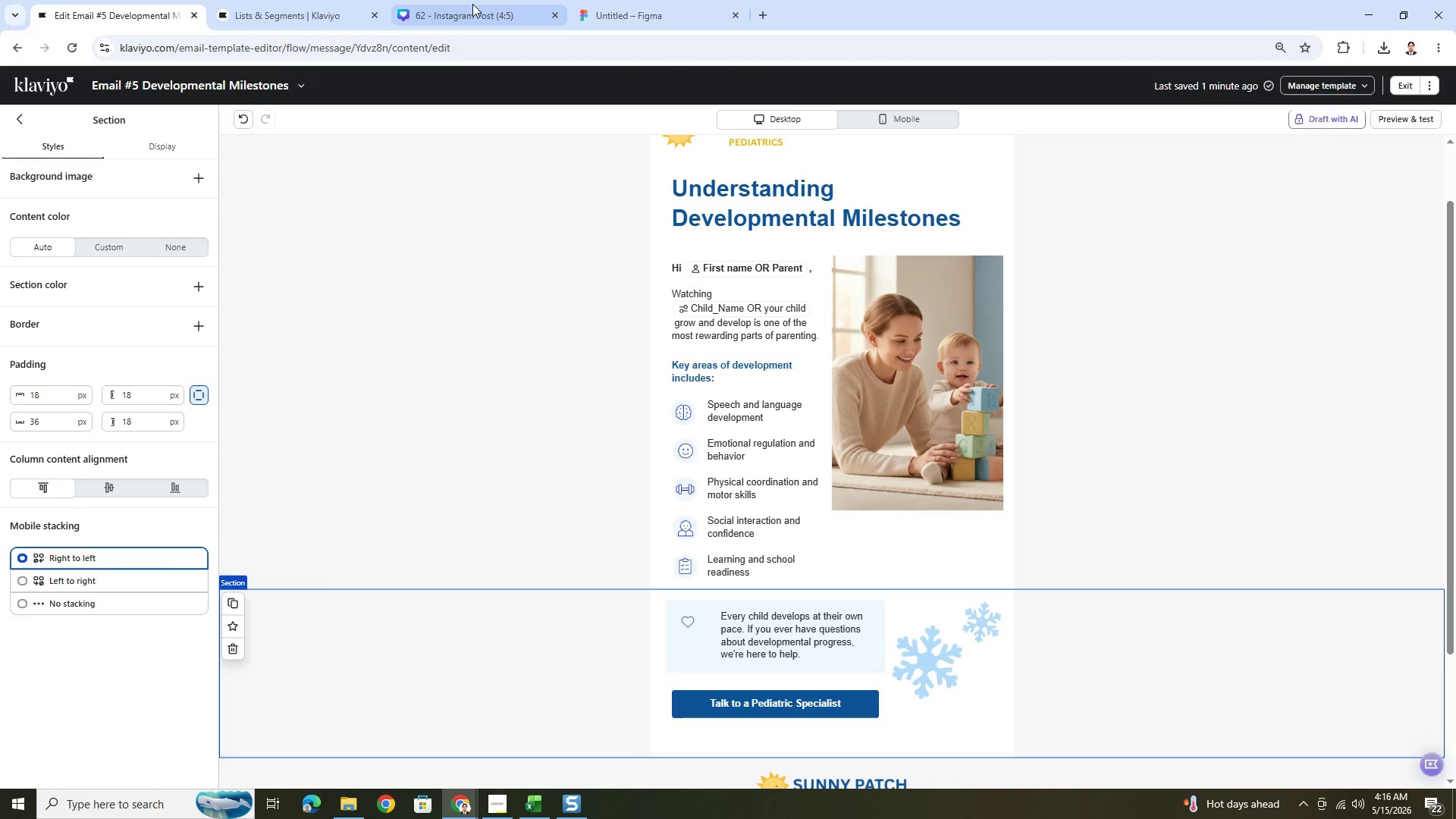 
left_click([477, 3])
 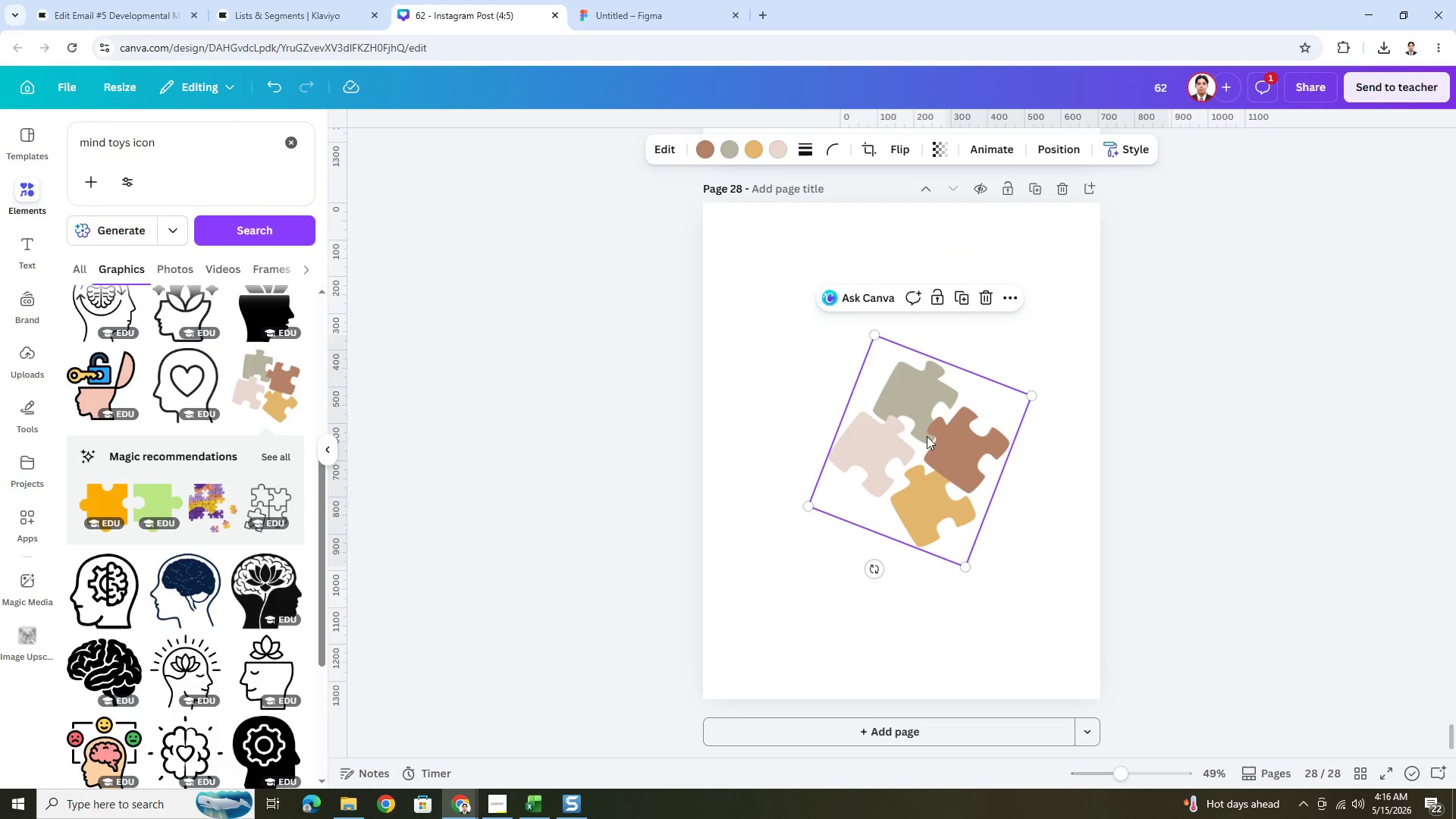 
left_click([701, 143])
 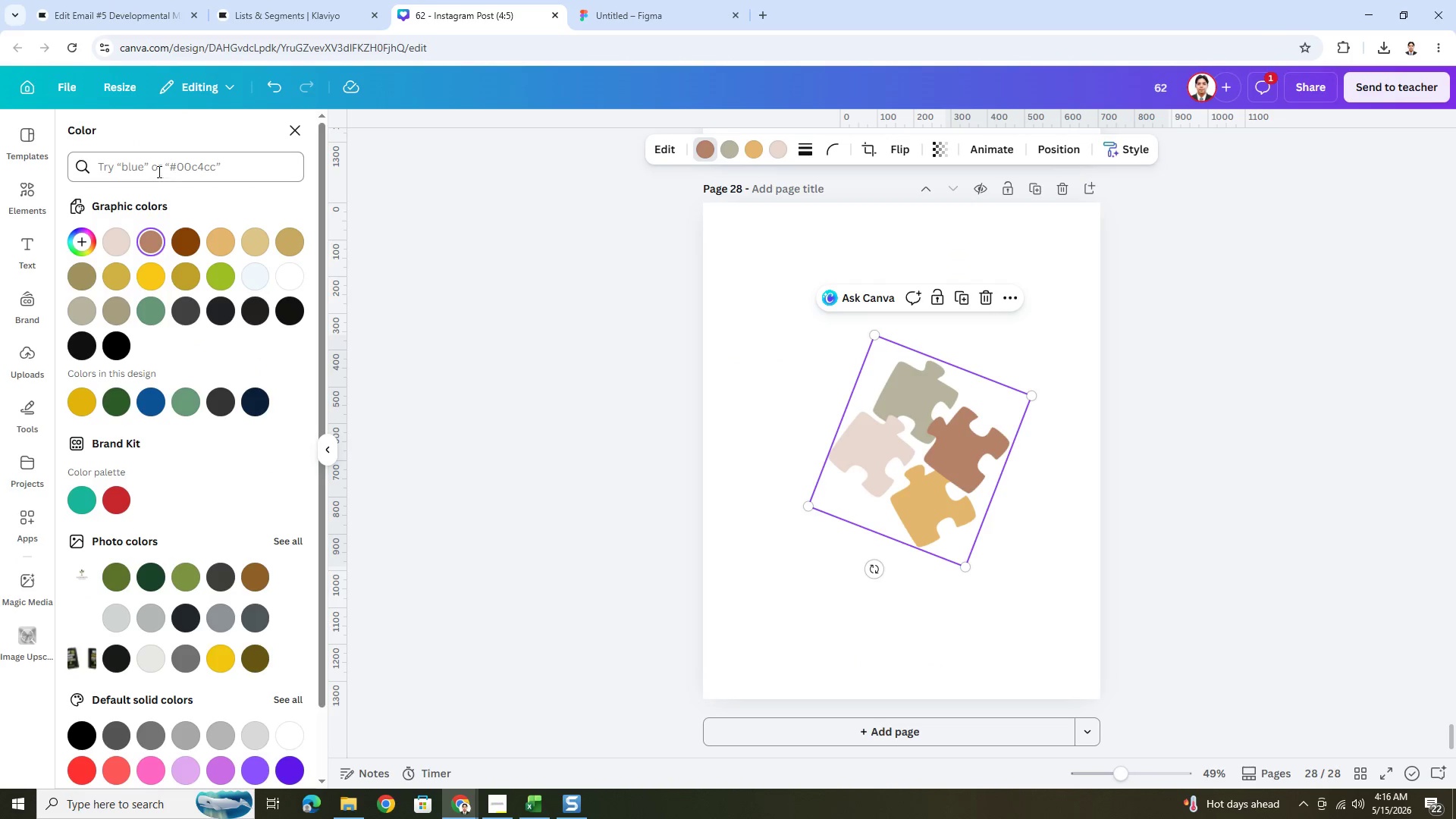 
left_click([157, 170])
 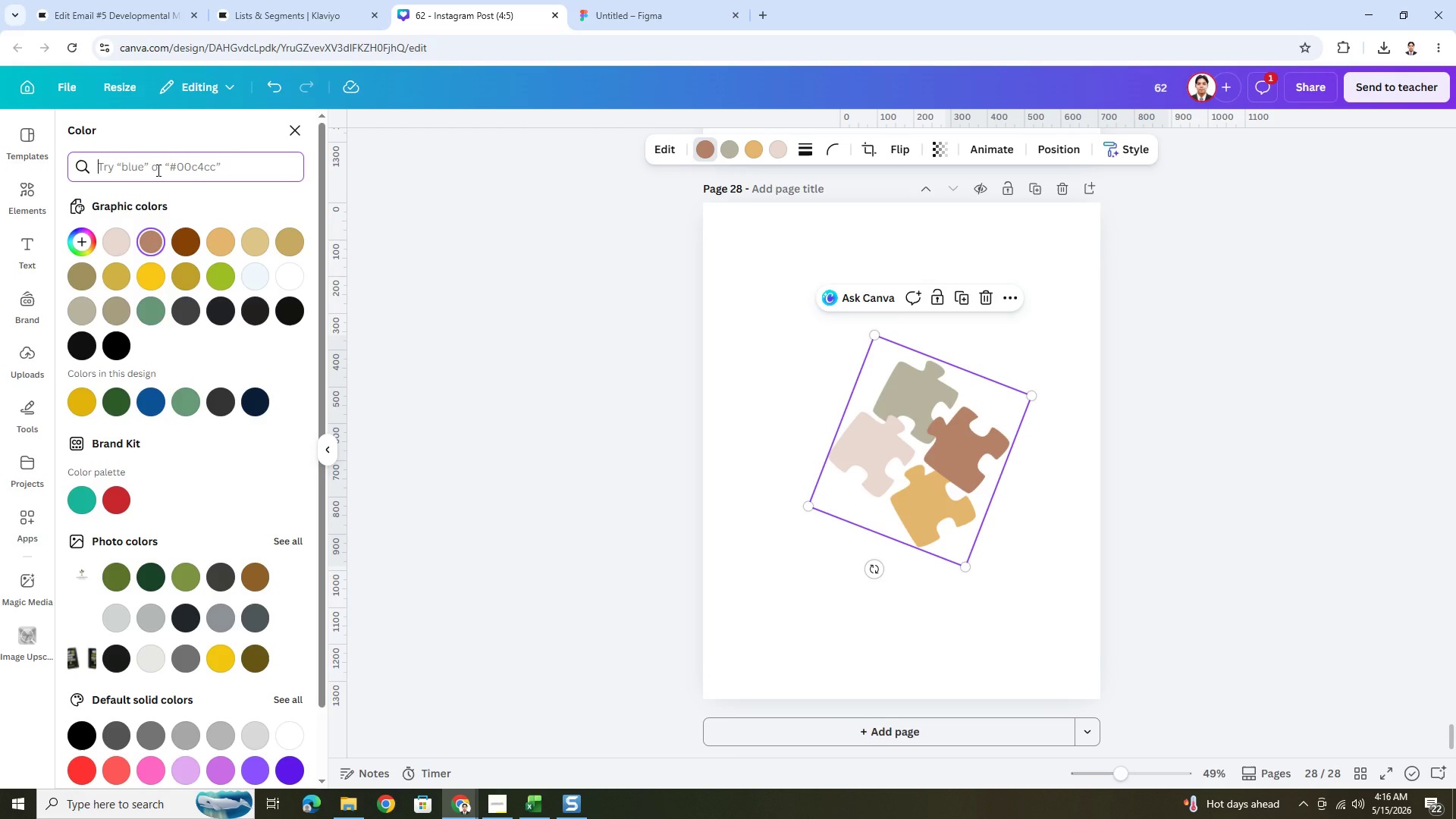 
type(pastel blue)
 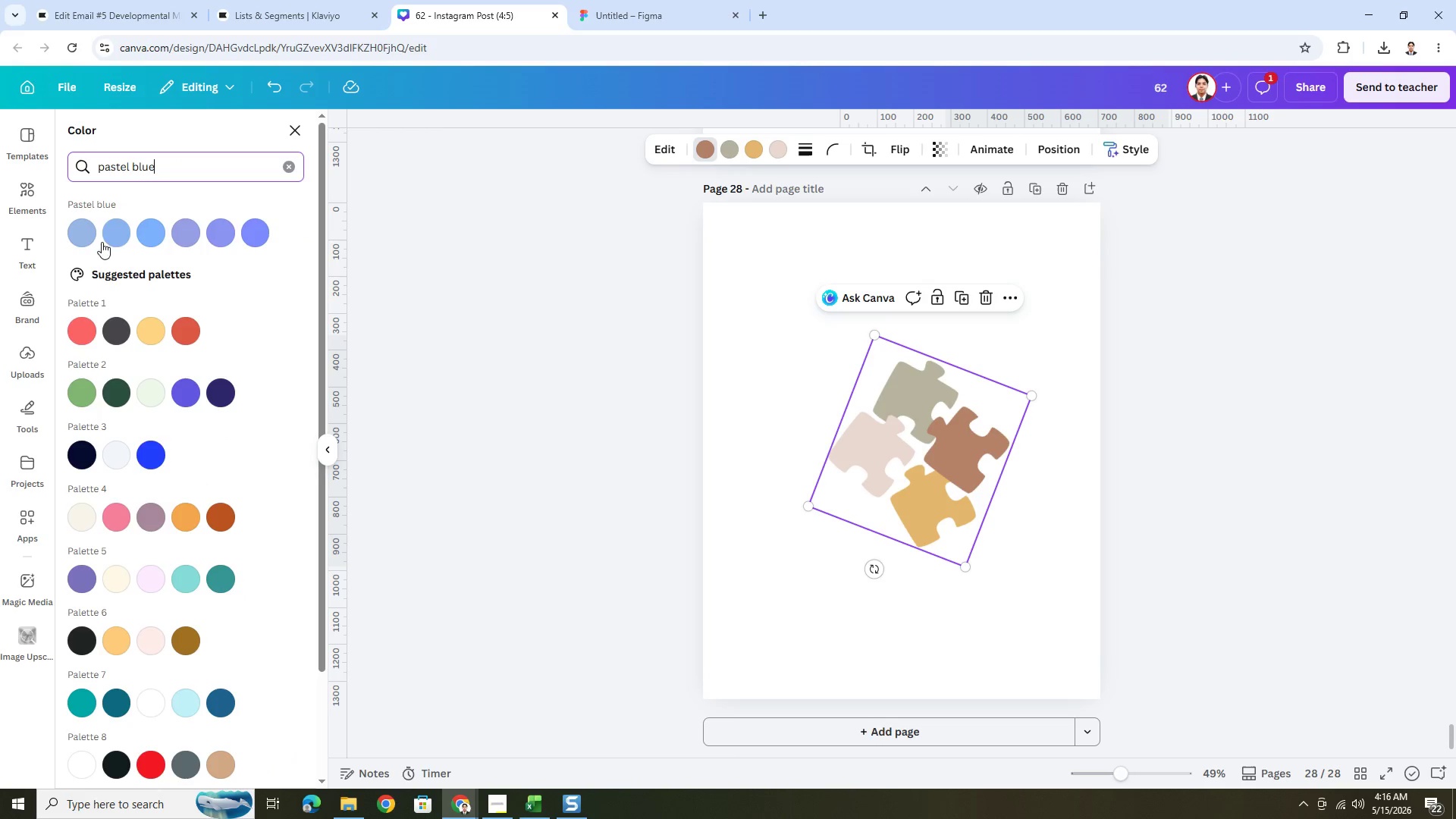 
left_click([81, 240])
 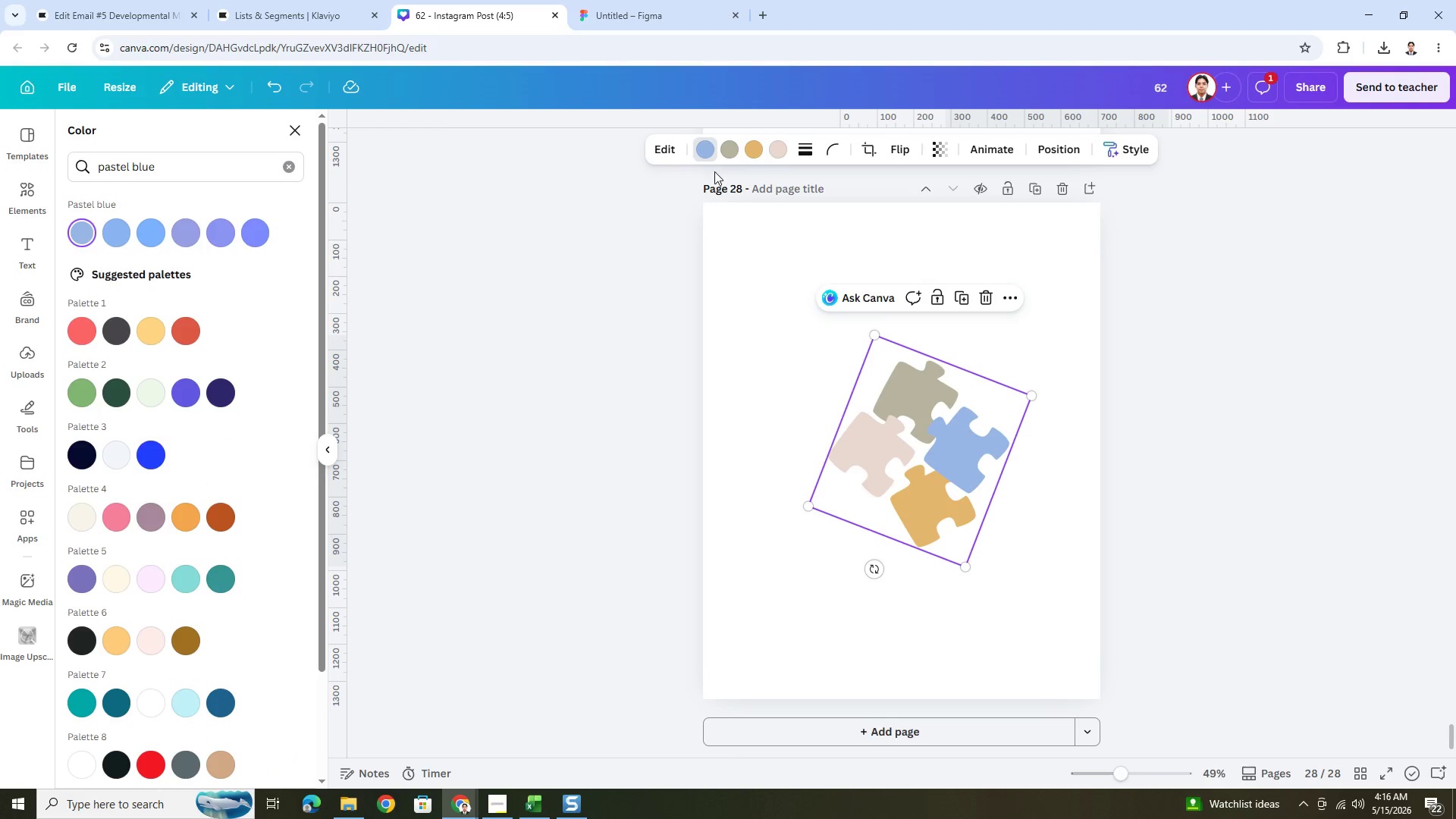 
wait(5.31)
 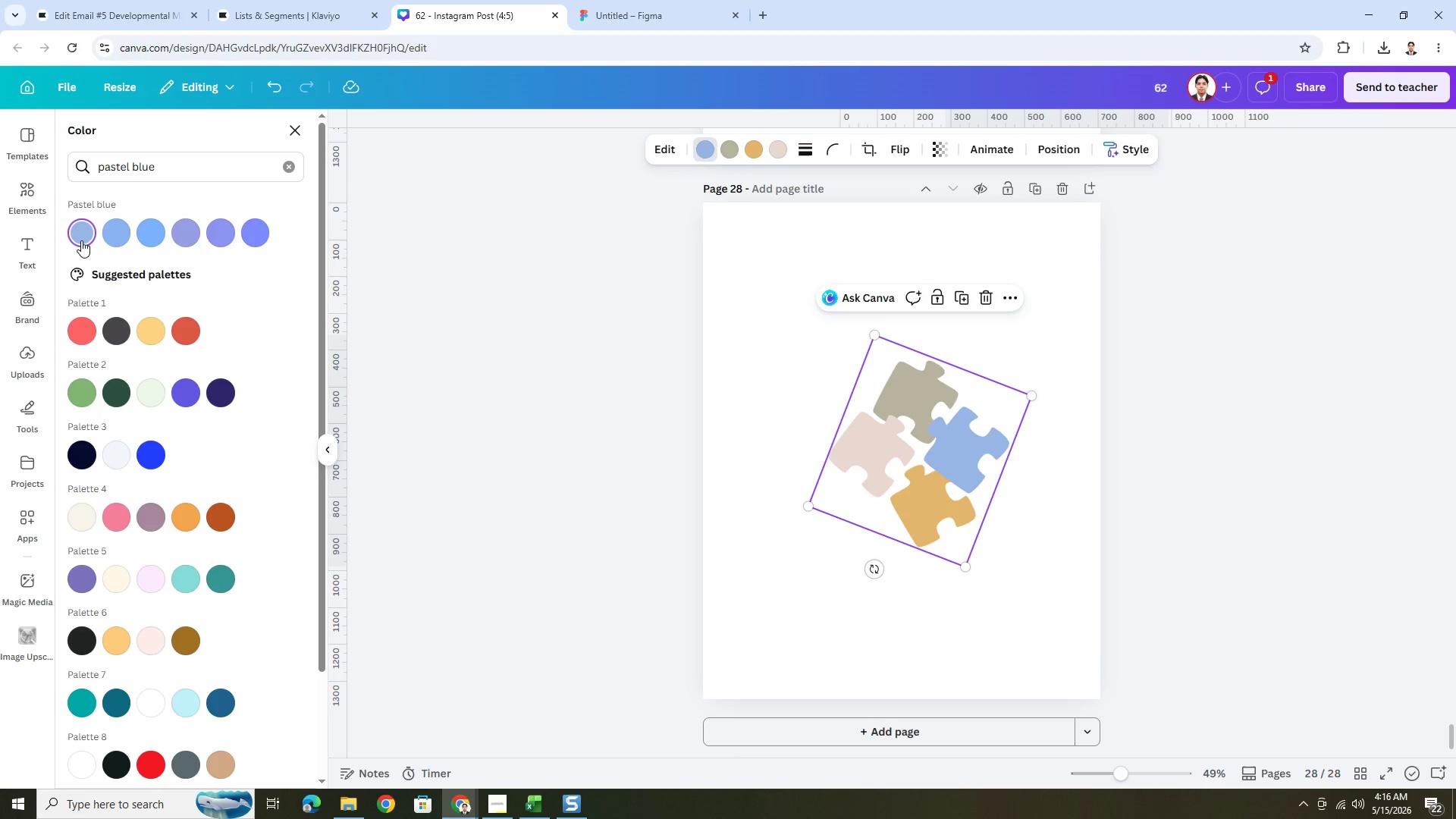 
left_click_drag(start_coordinate=[132, 168], to_coordinate=[163, 171])
 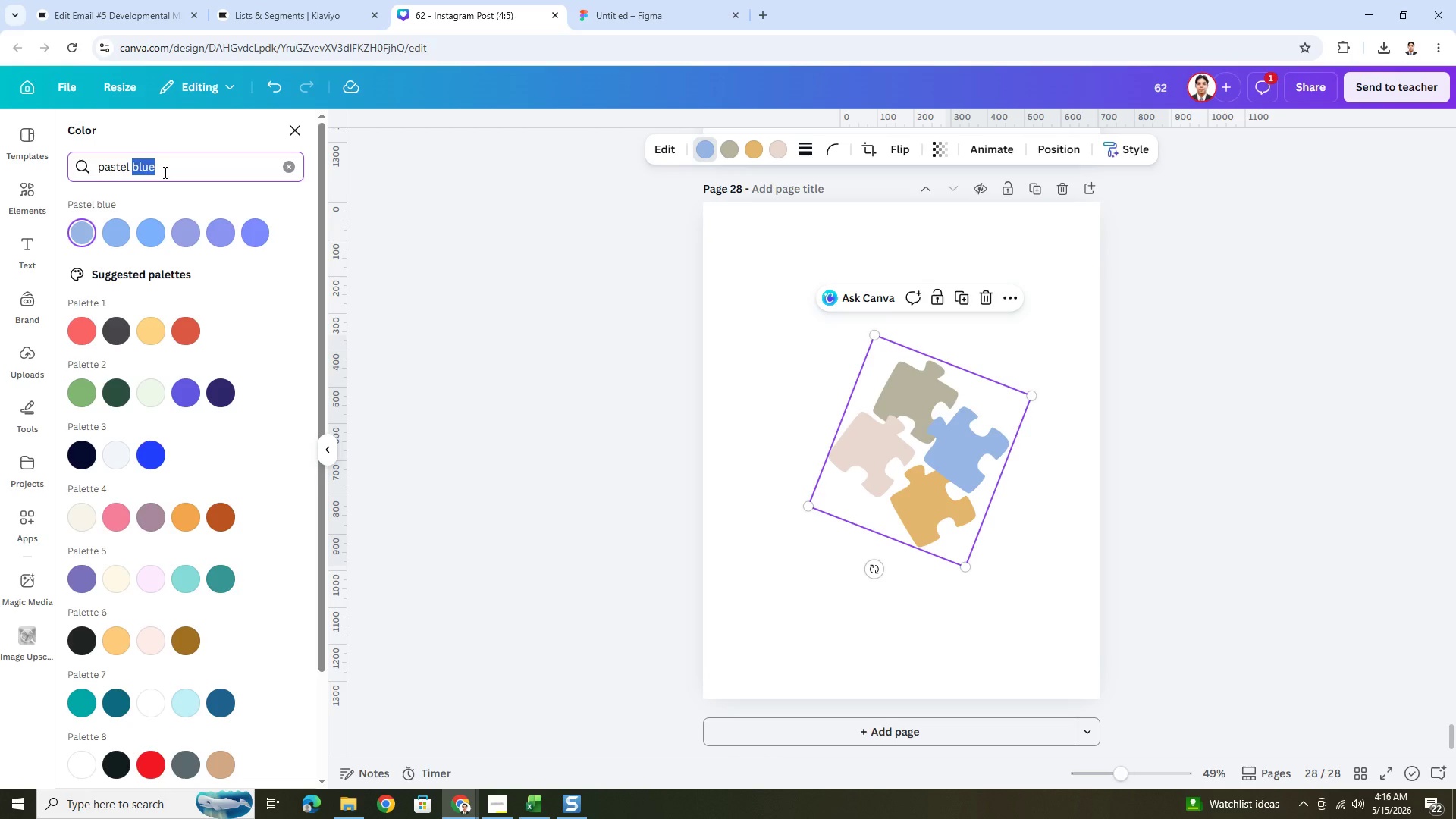 
type(purple)
 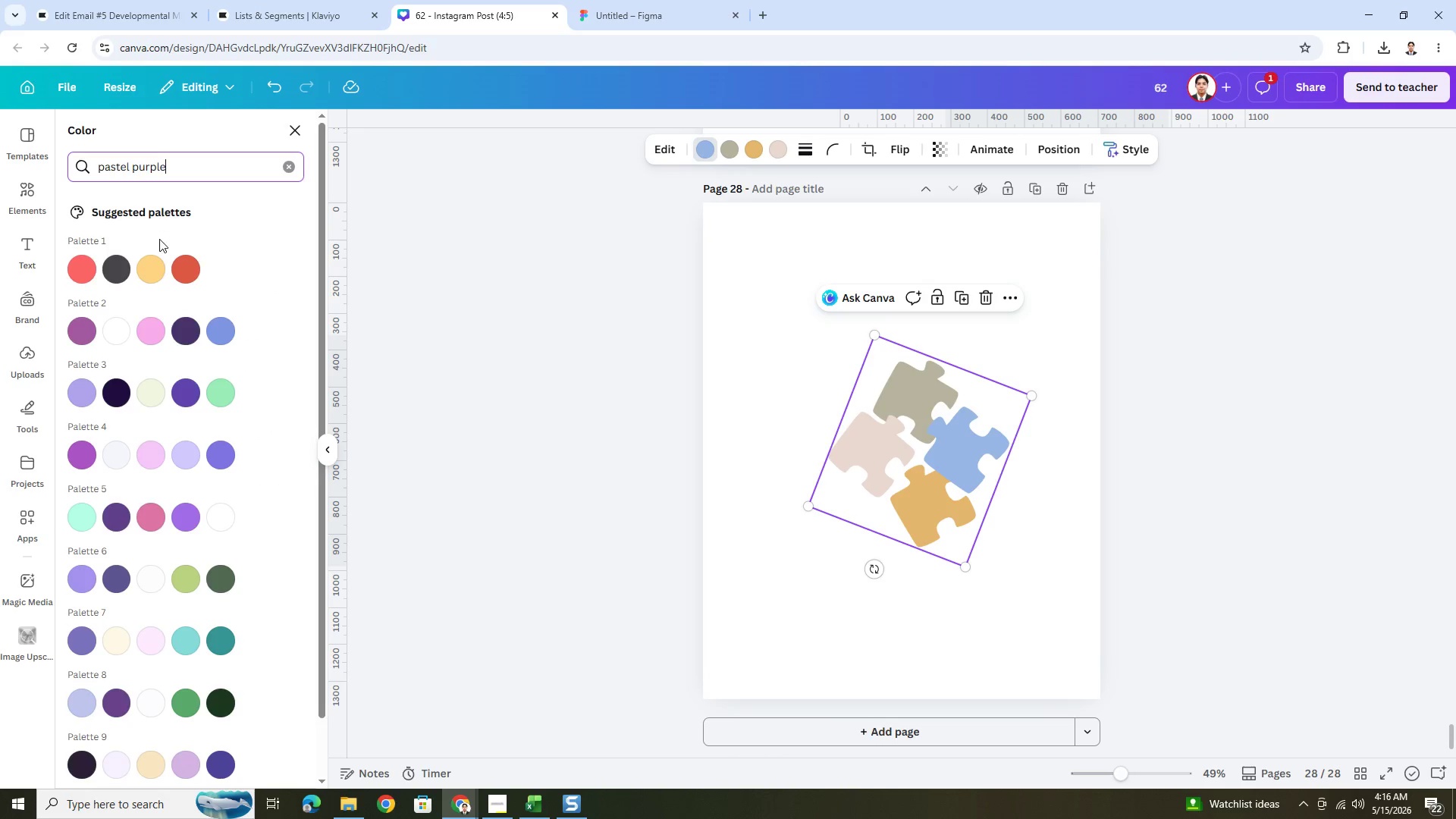 
mouse_move([198, 328])
 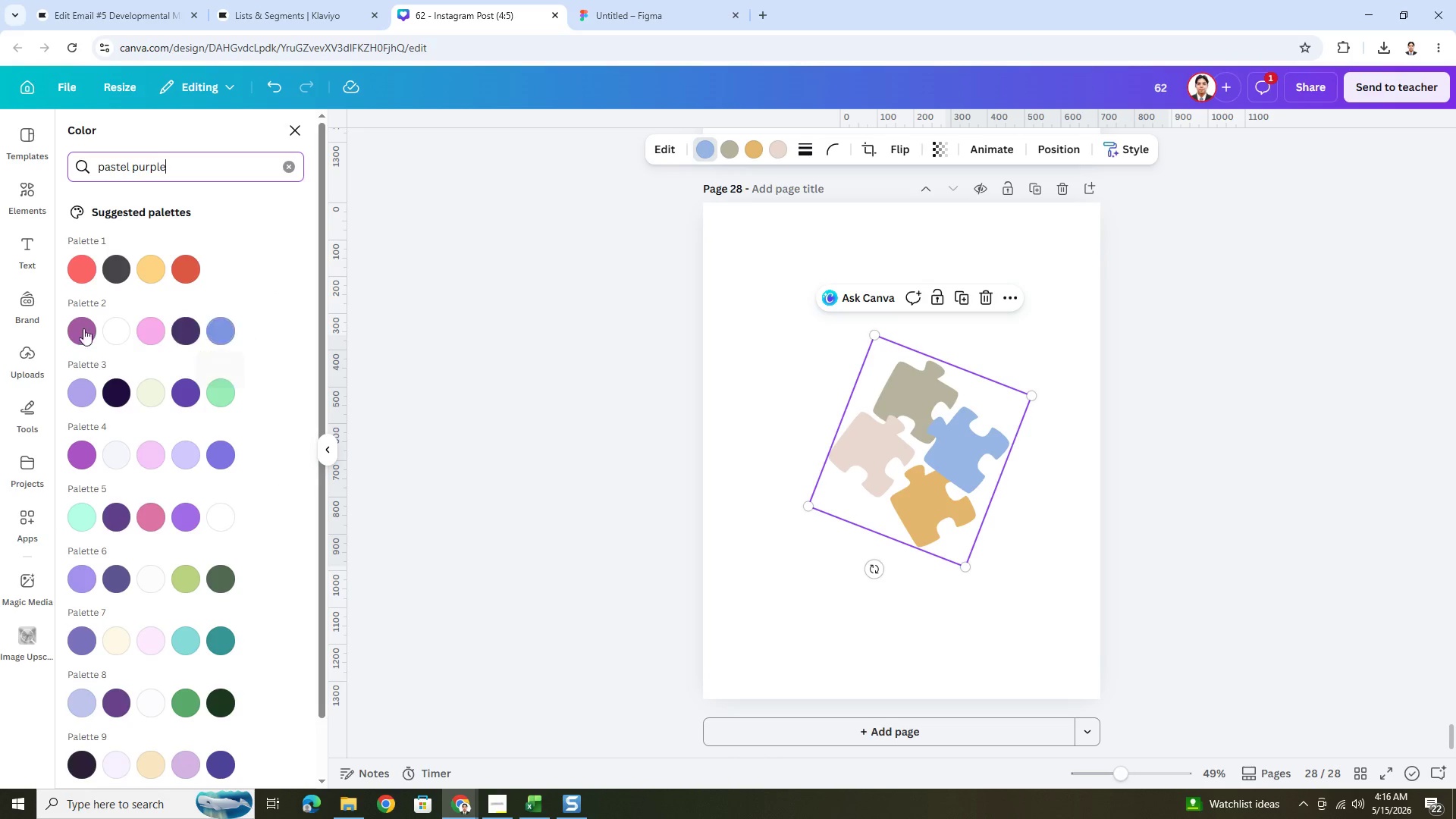 
mouse_move([85, 344])
 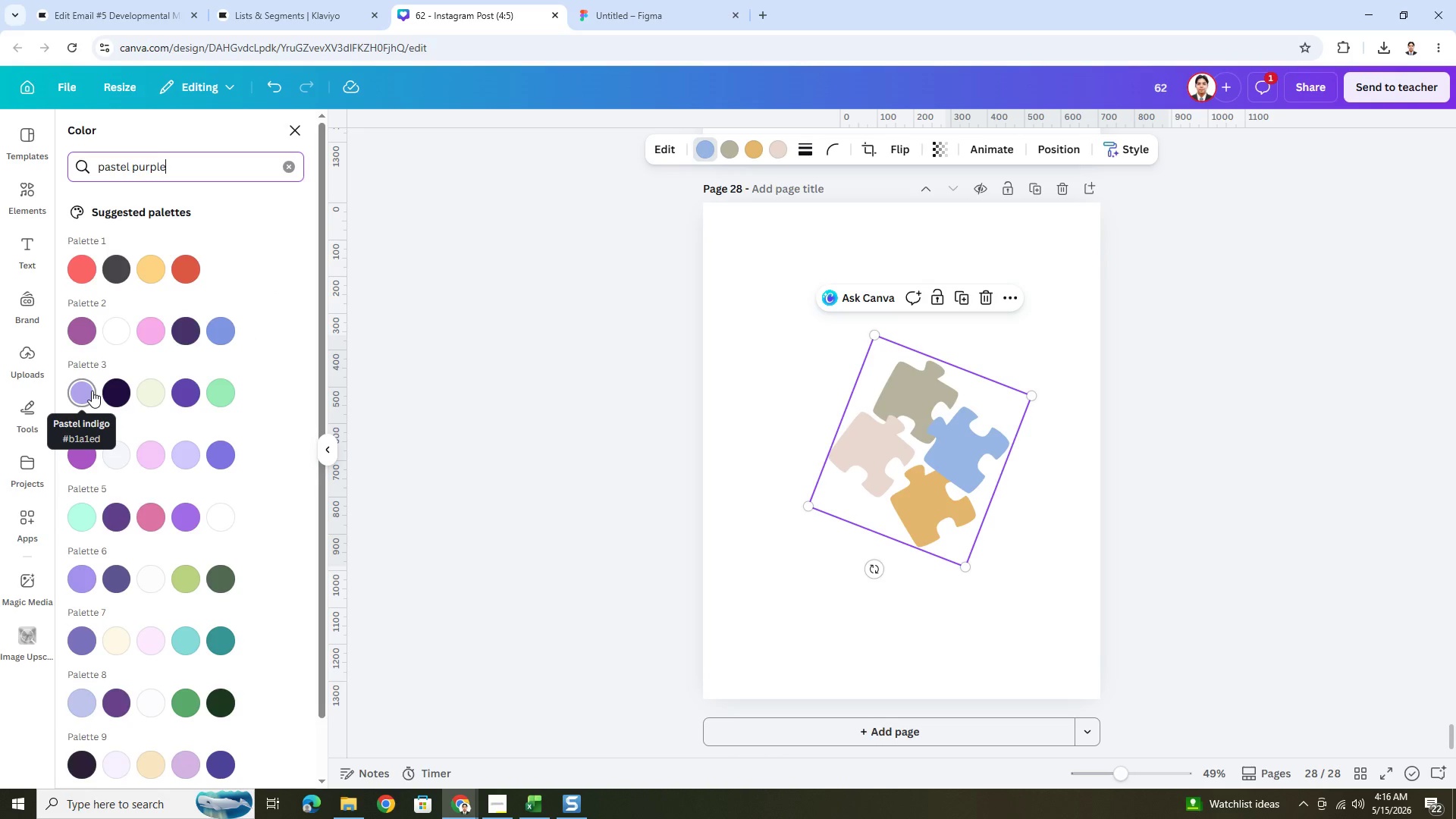 
left_click([92, 391])
 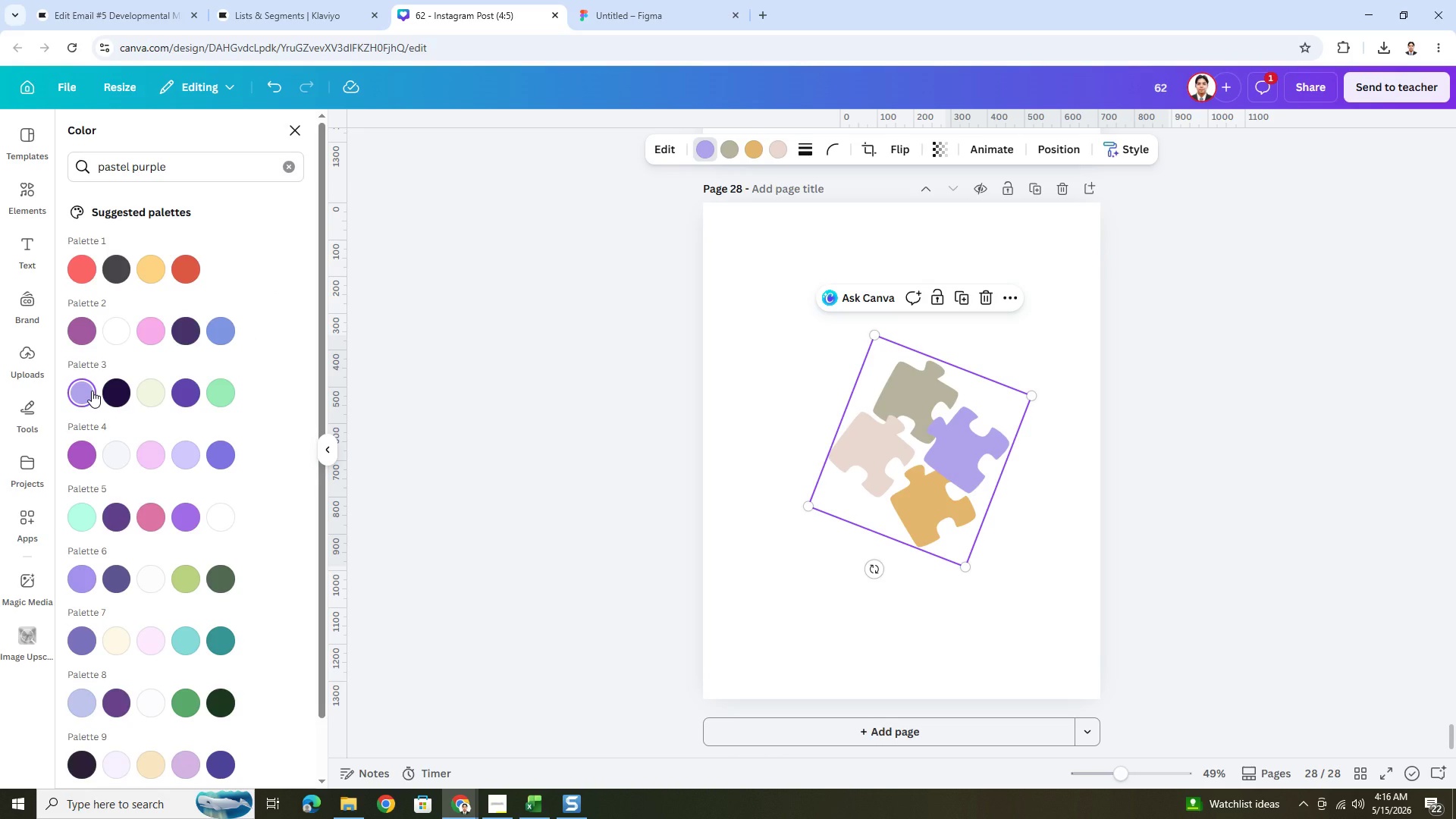 
key(Control+Z)
 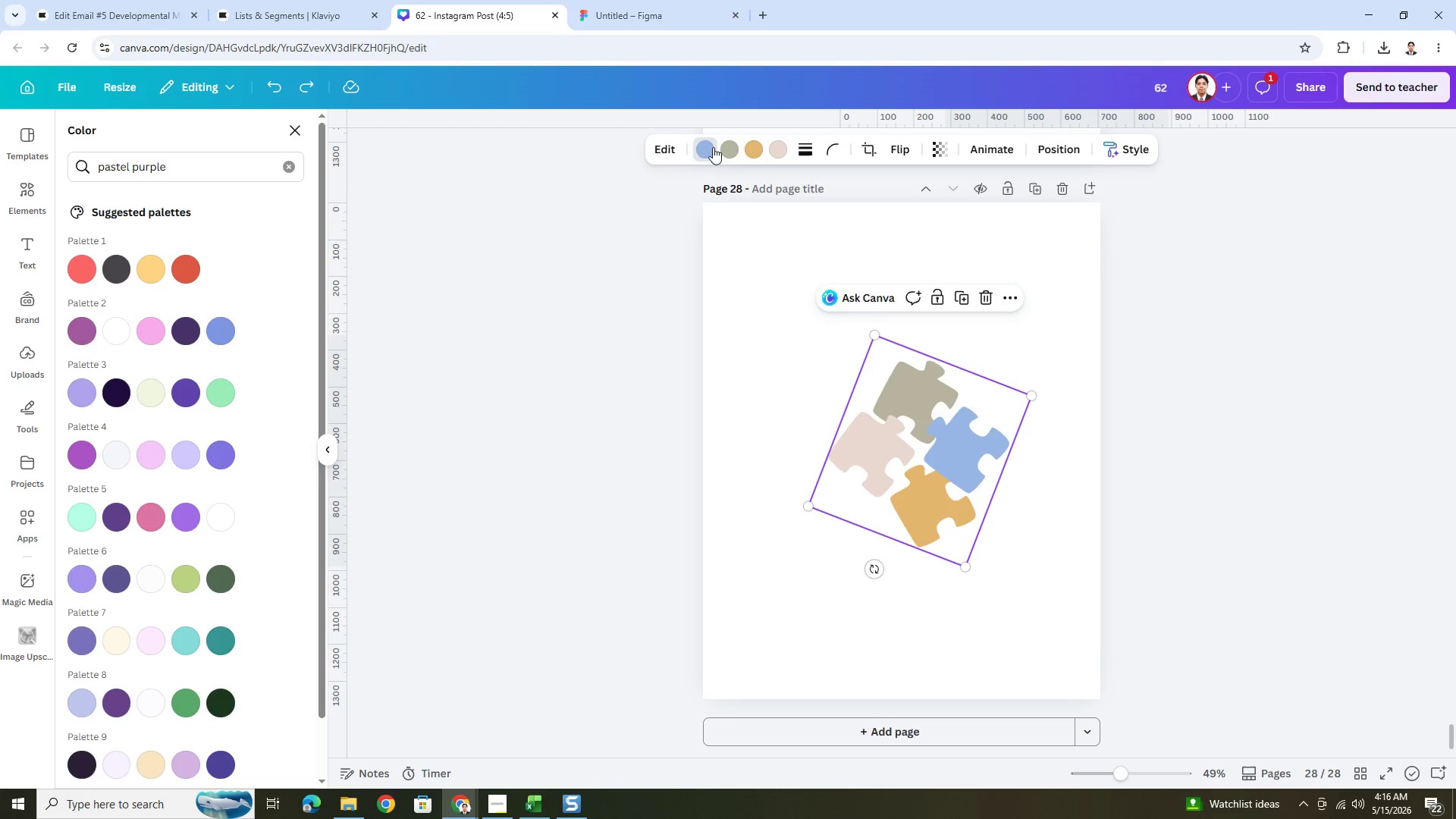 
left_click([732, 144])
 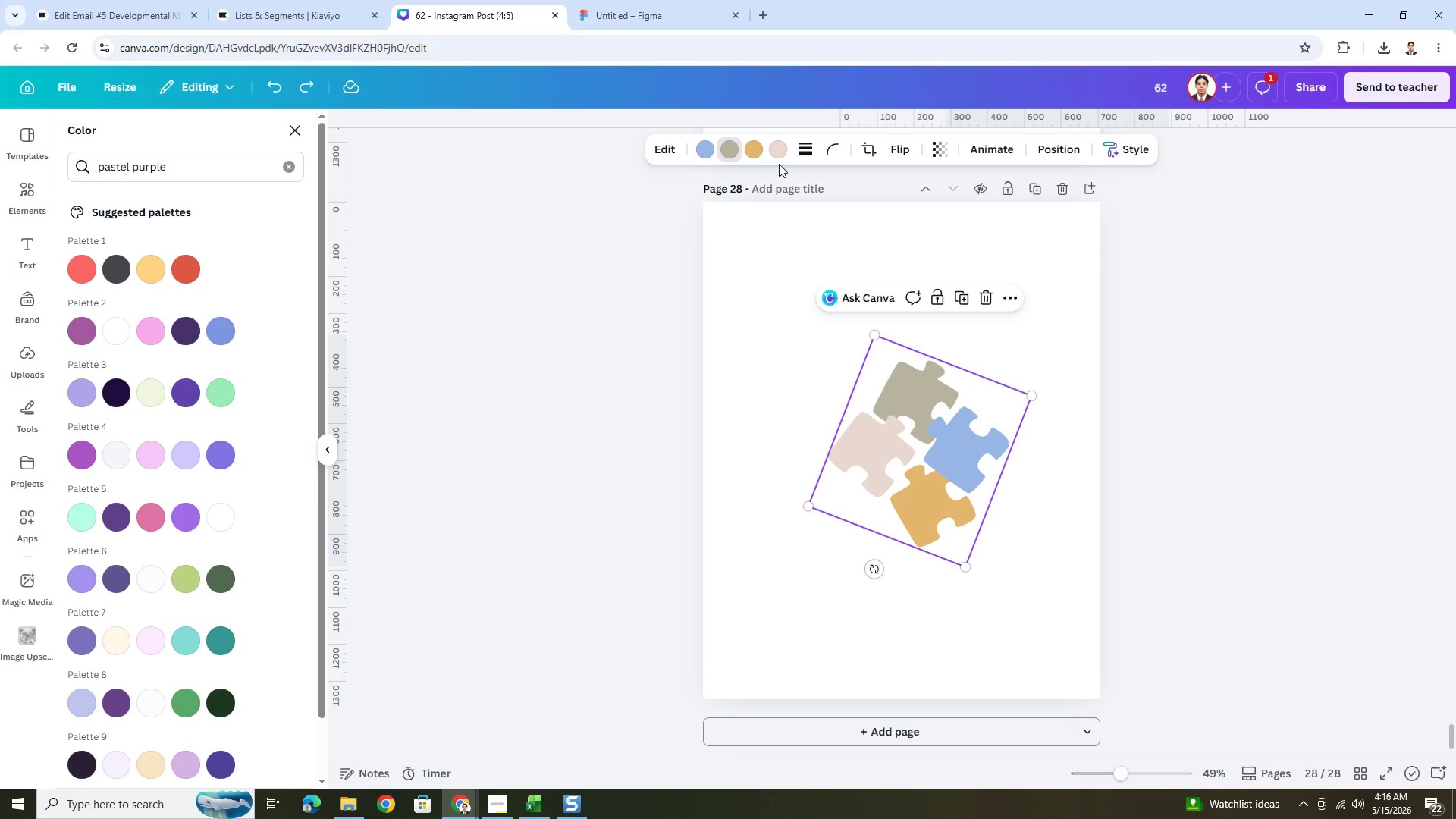 
left_click([760, 154])
 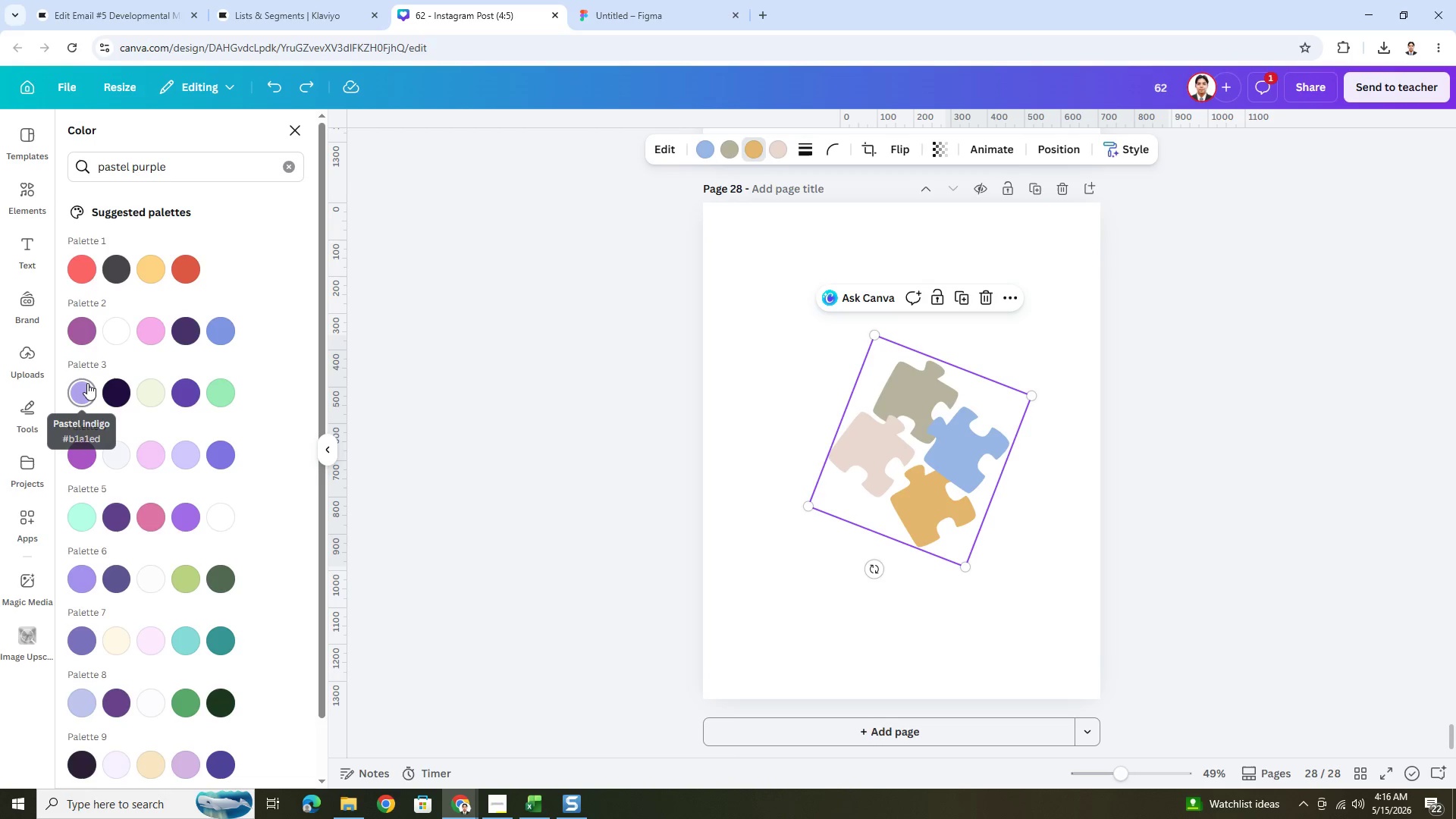 
left_click([85, 384])
 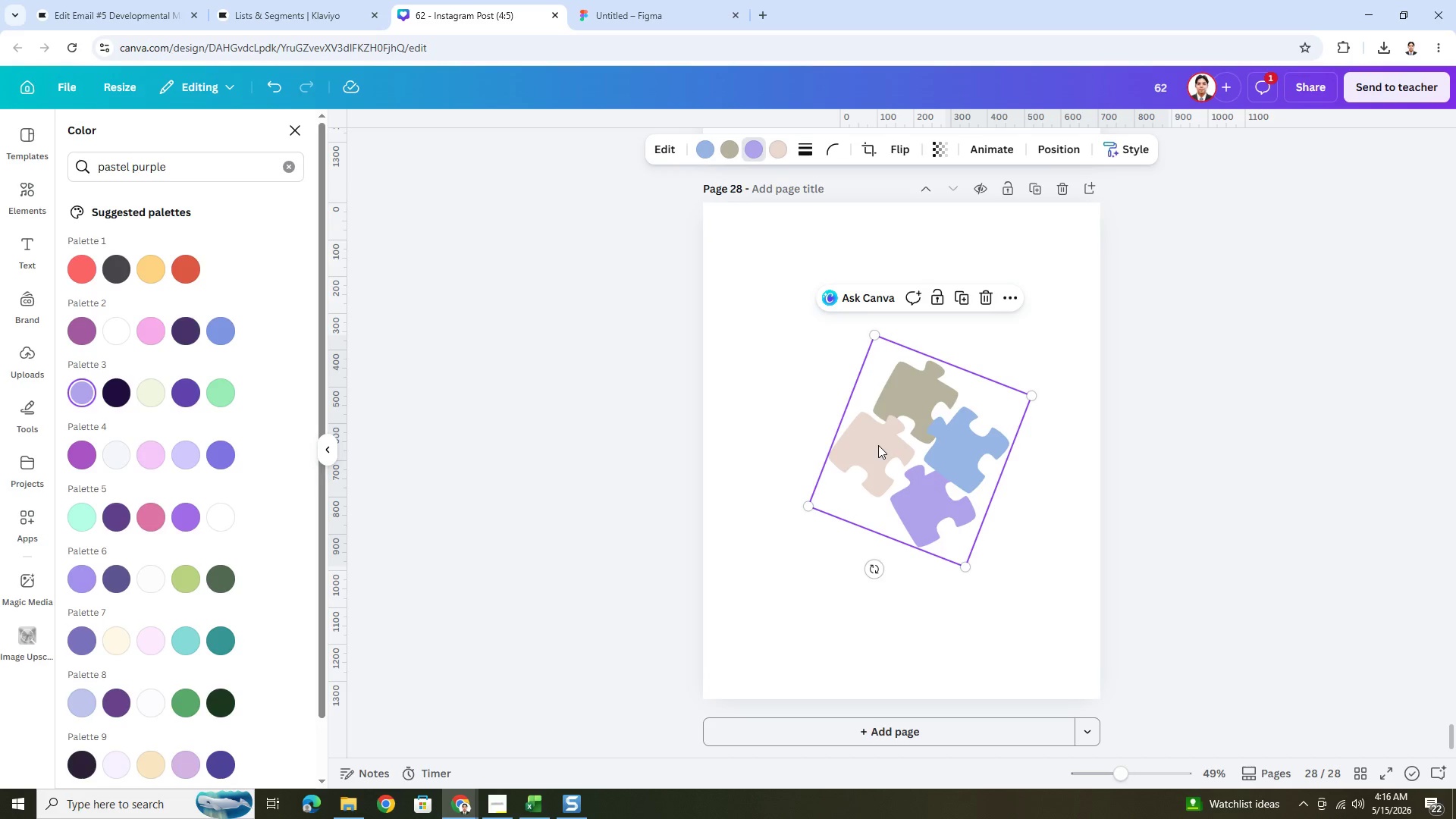 
wait(5.78)
 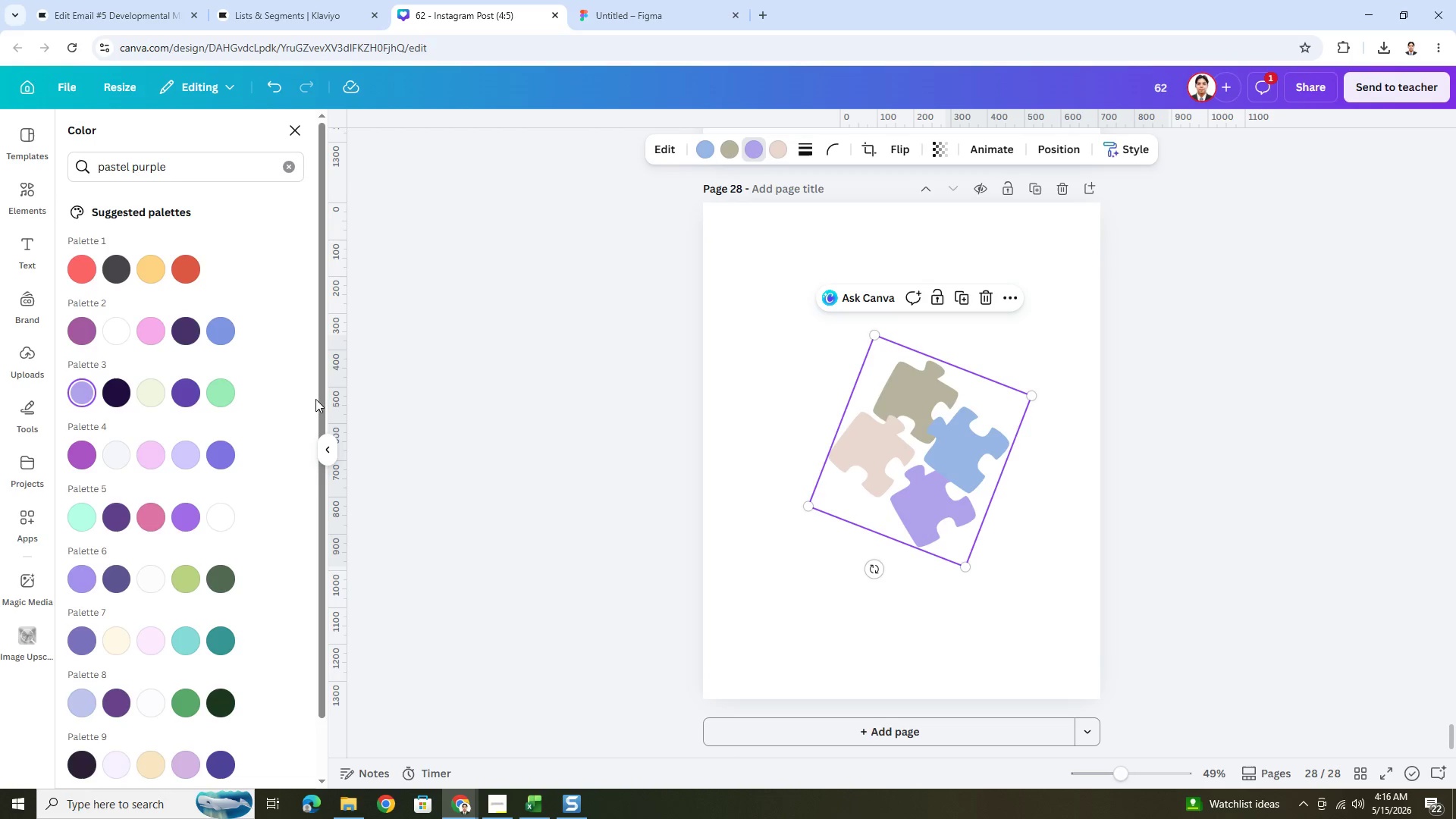 
left_click([786, 155])
 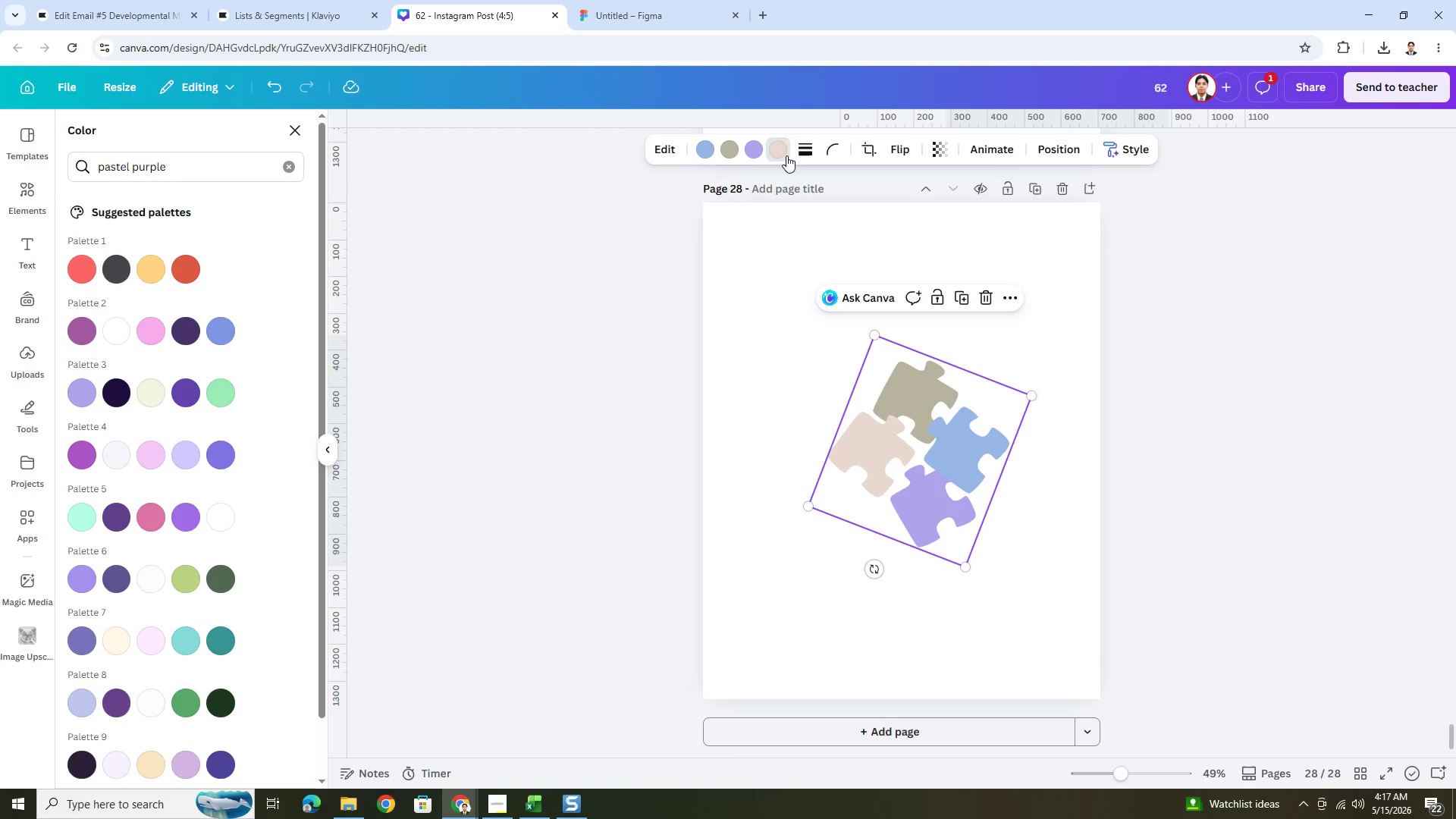 
left_click([781, 151])
 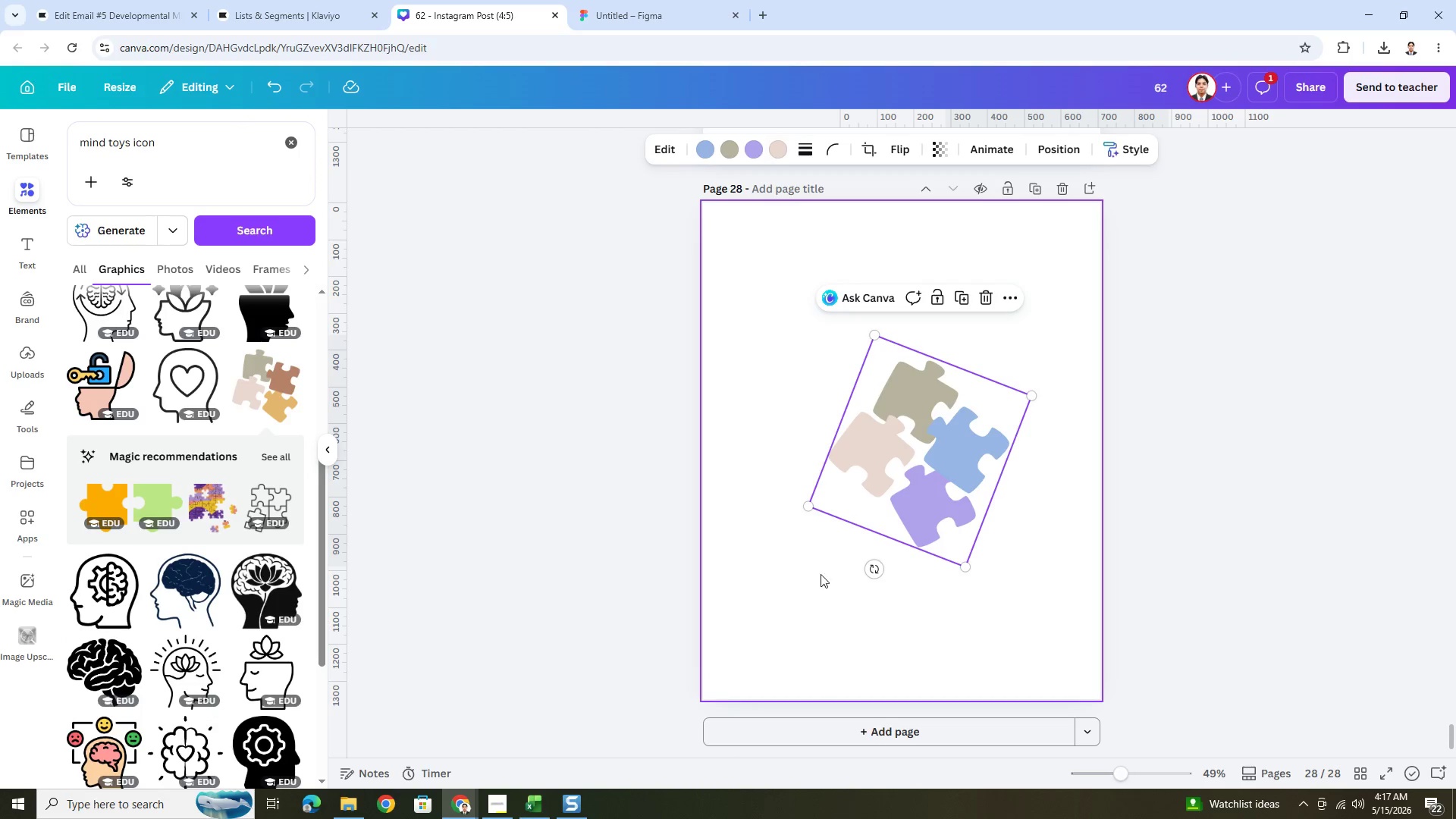 
left_click_drag(start_coordinate=[872, 571], to_coordinate=[965, 324])
 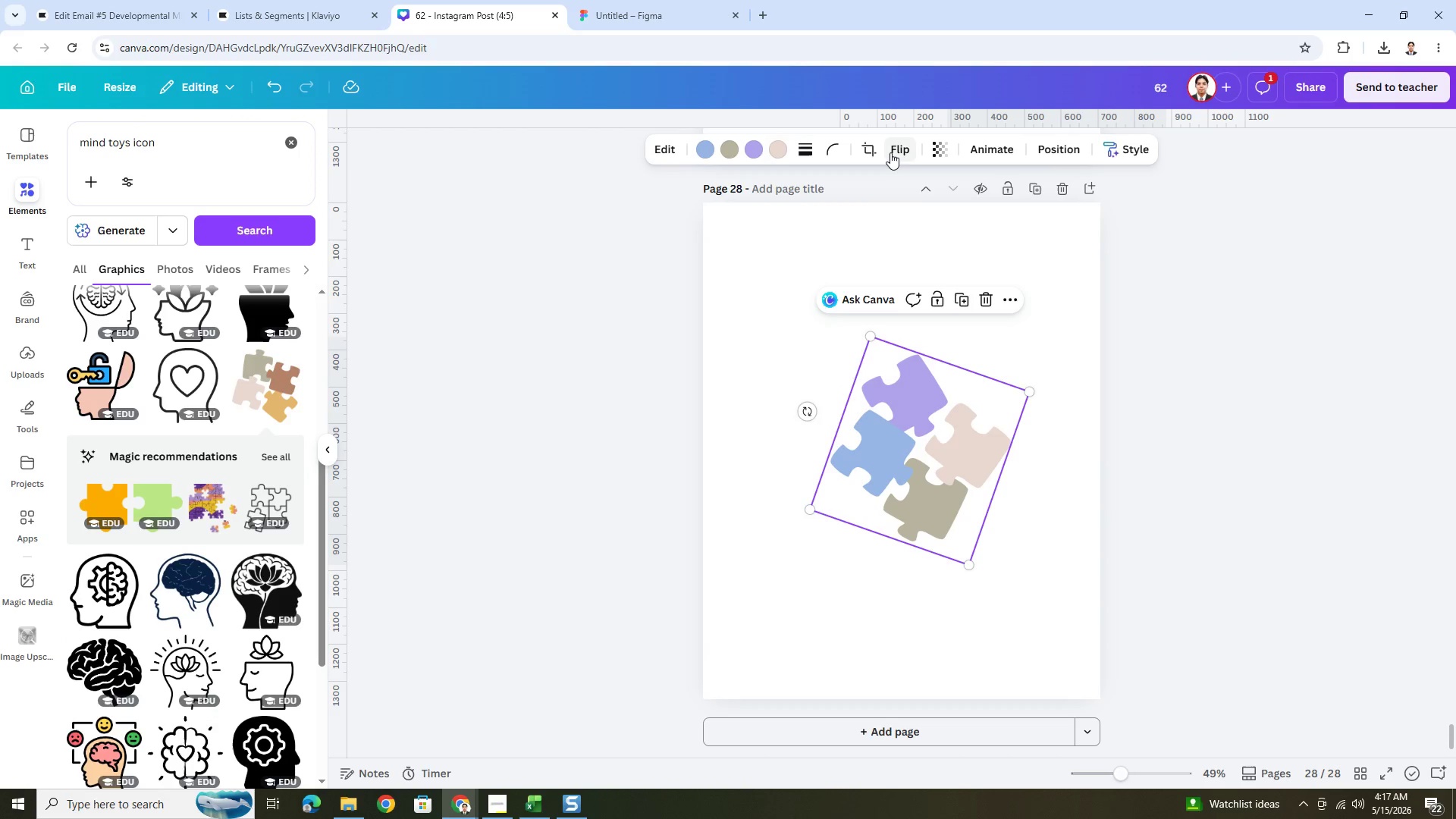 
left_click([890, 152])
 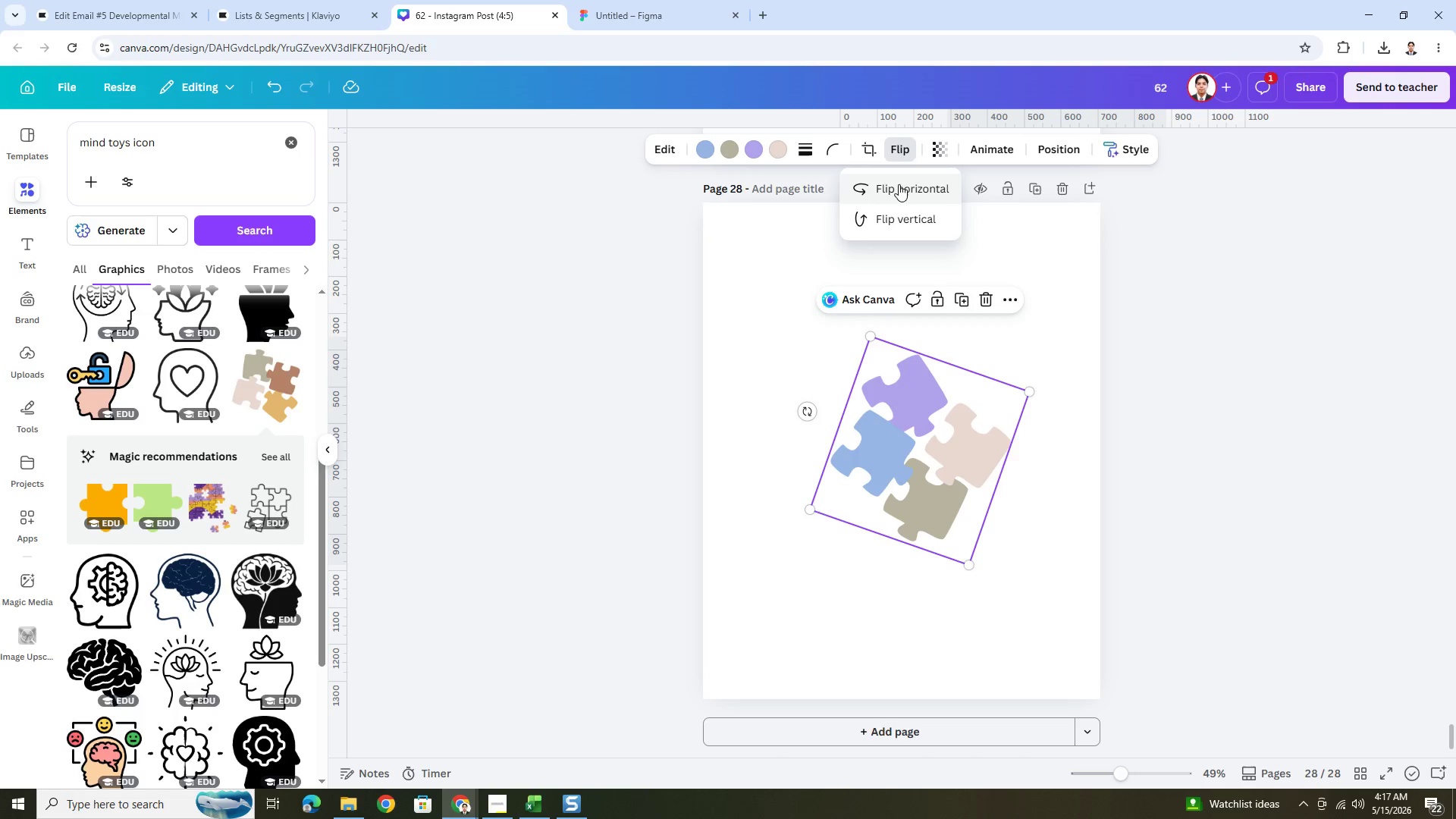 
left_click([901, 192])
 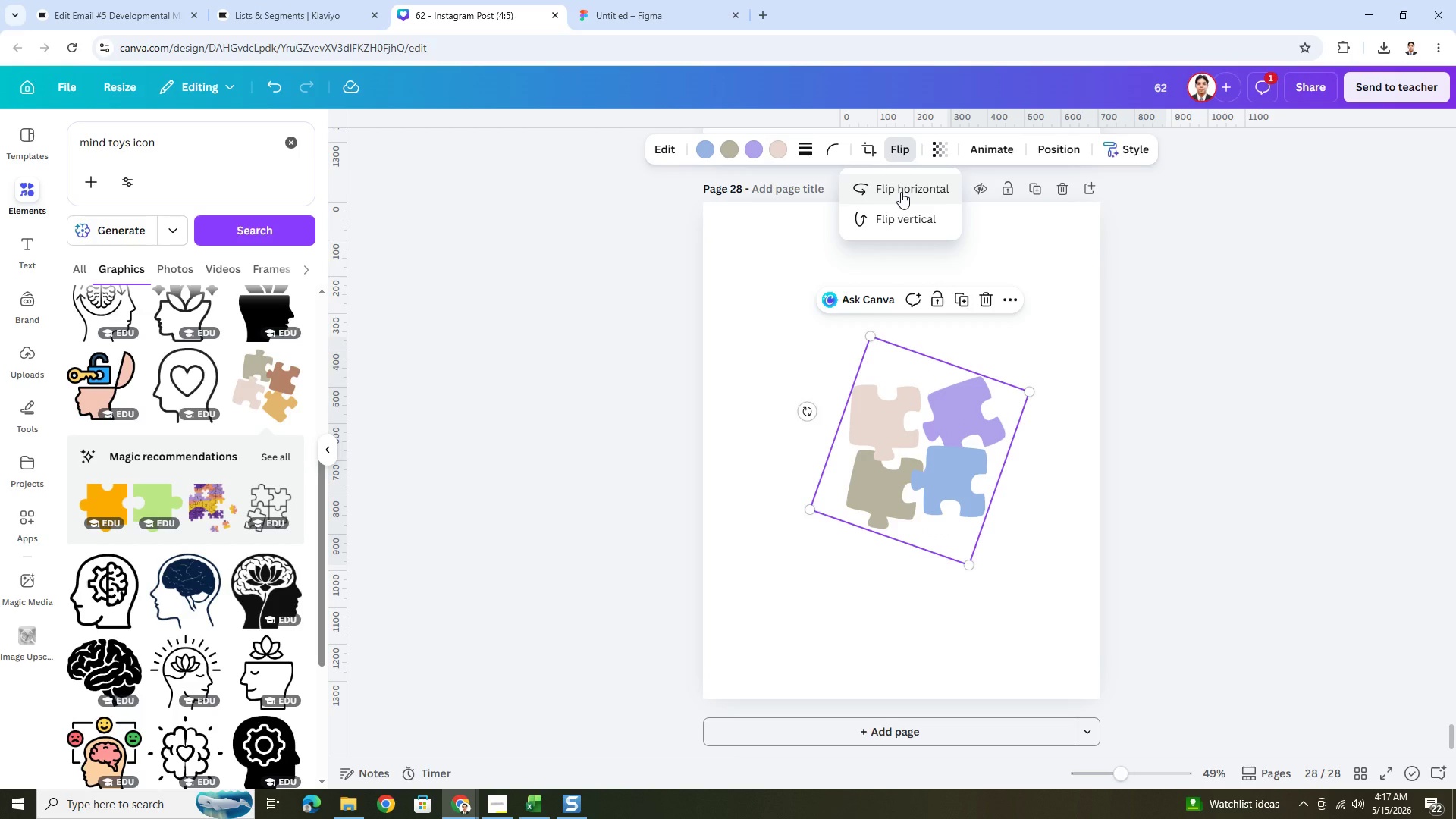 
left_click([901, 192])
 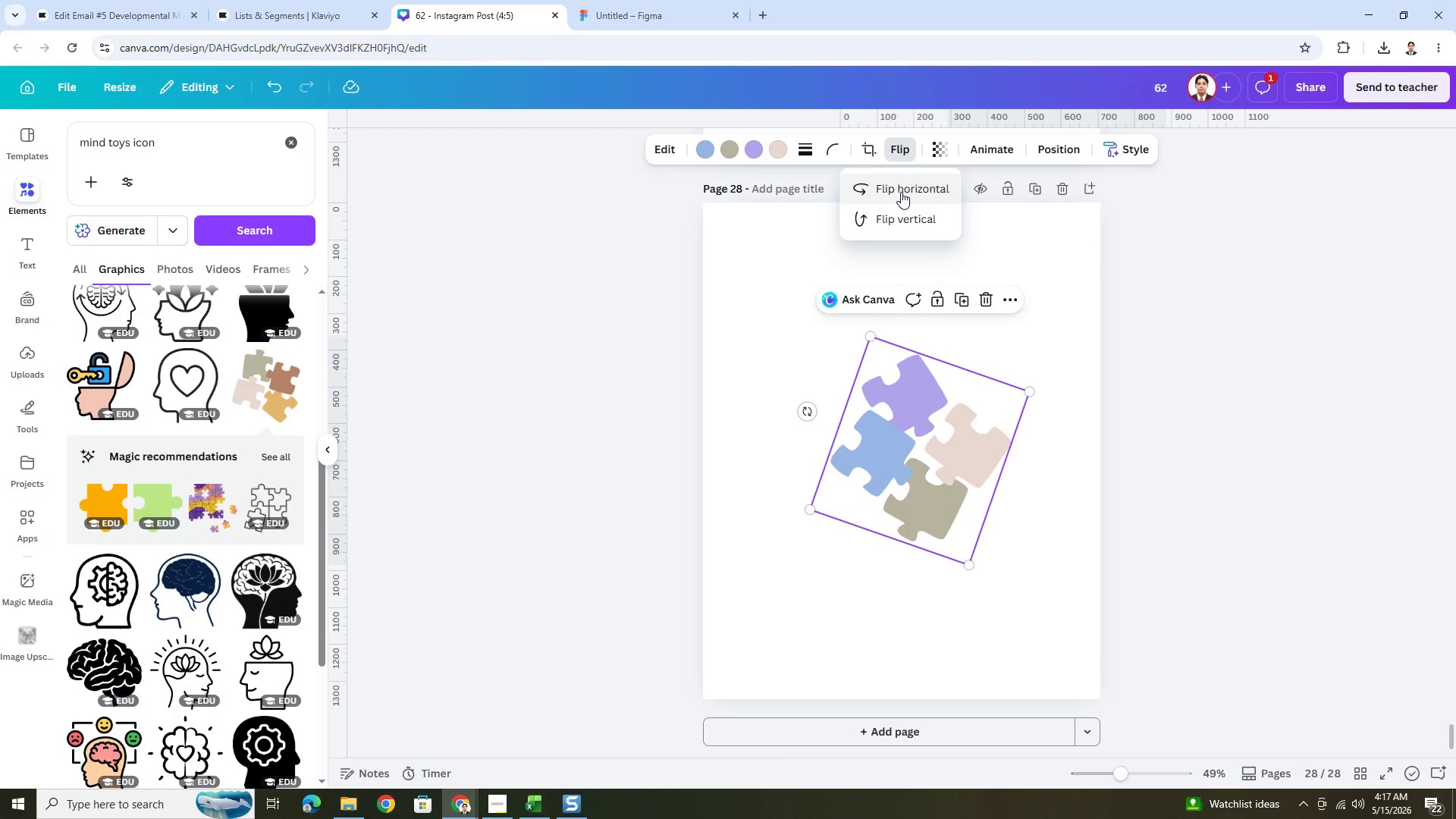 
left_click([901, 192])
 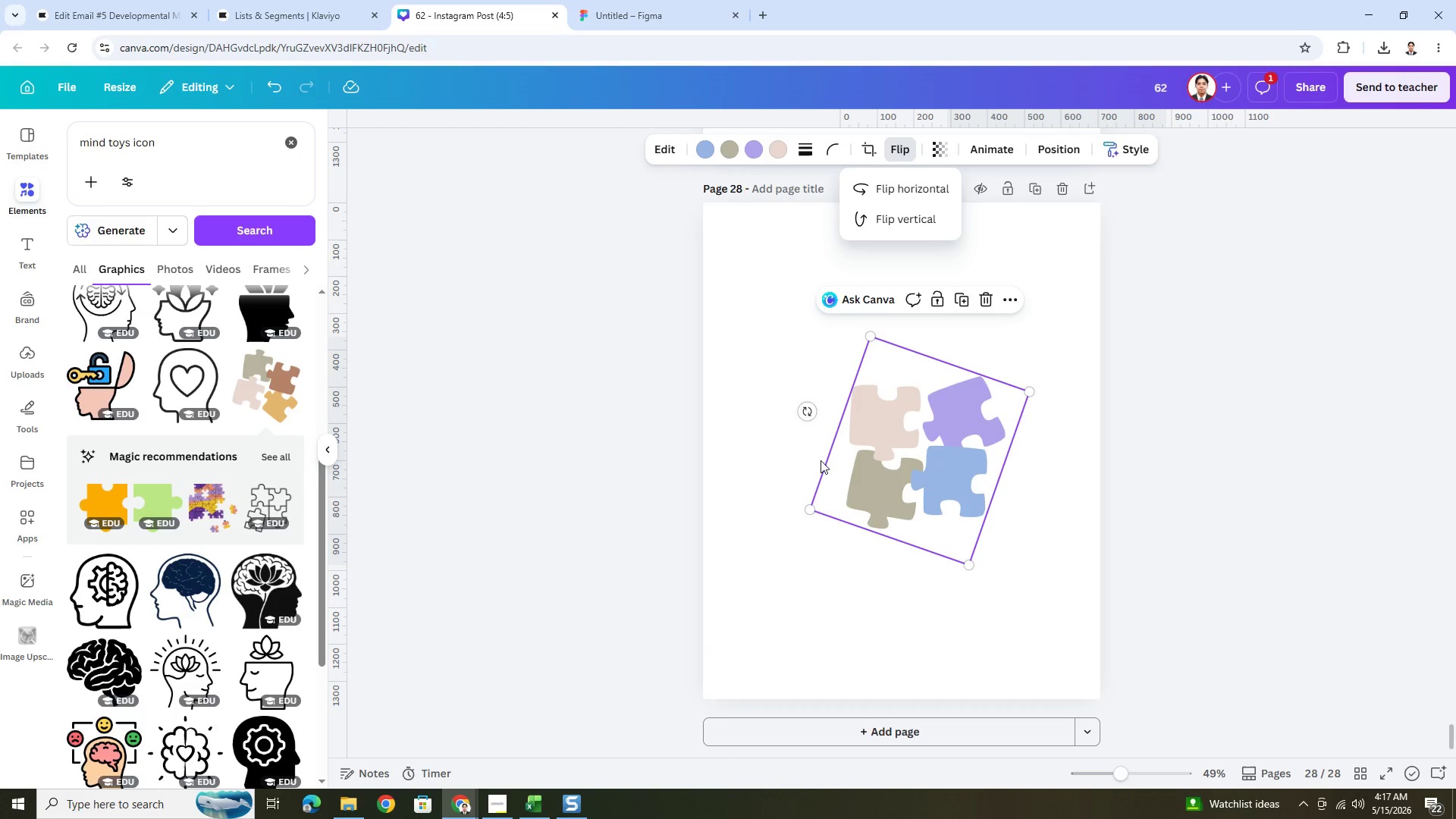 
left_click_drag(start_coordinate=[808, 408], to_coordinate=[1010, 548])
 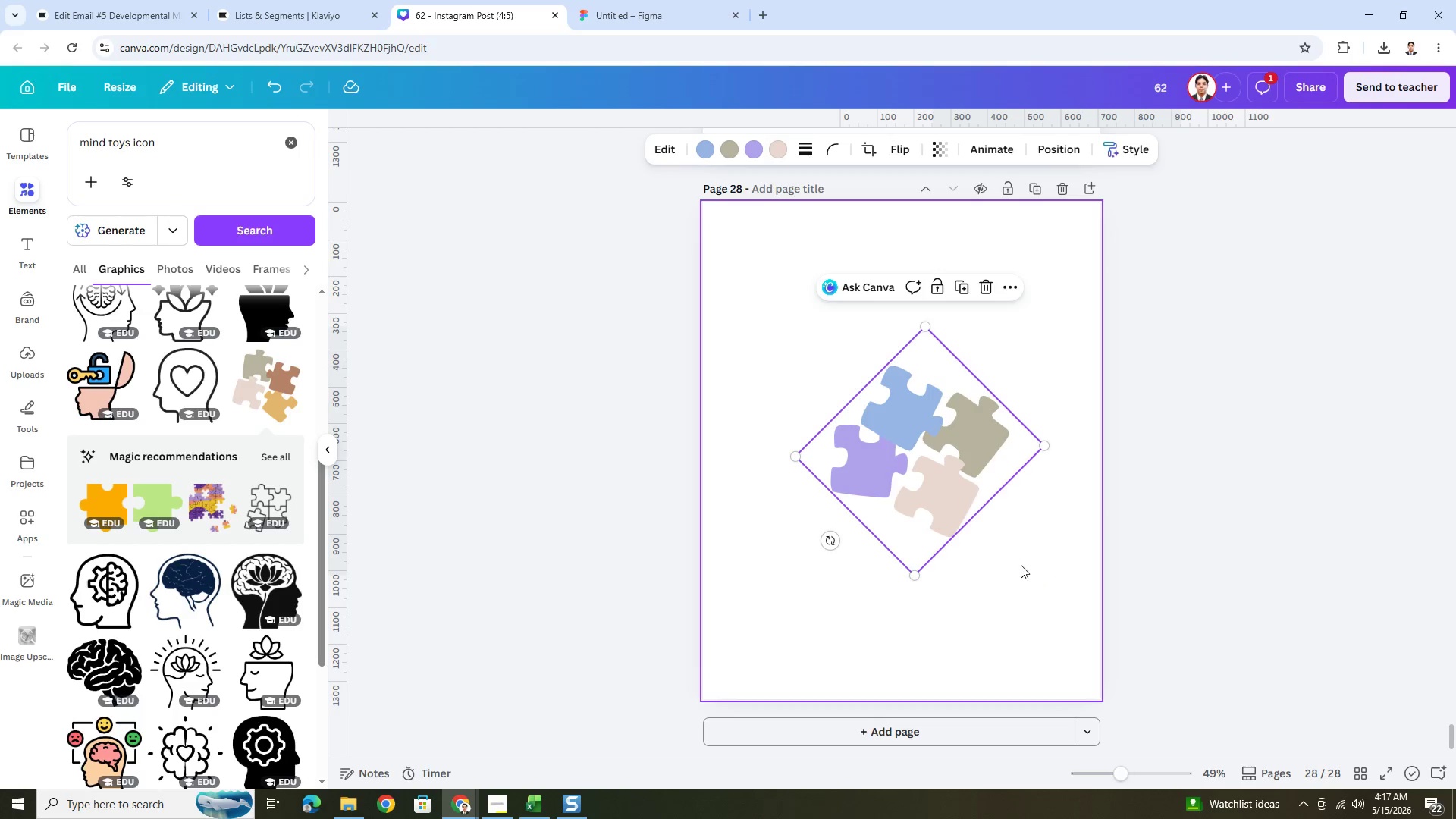 
left_click([1021, 565])
 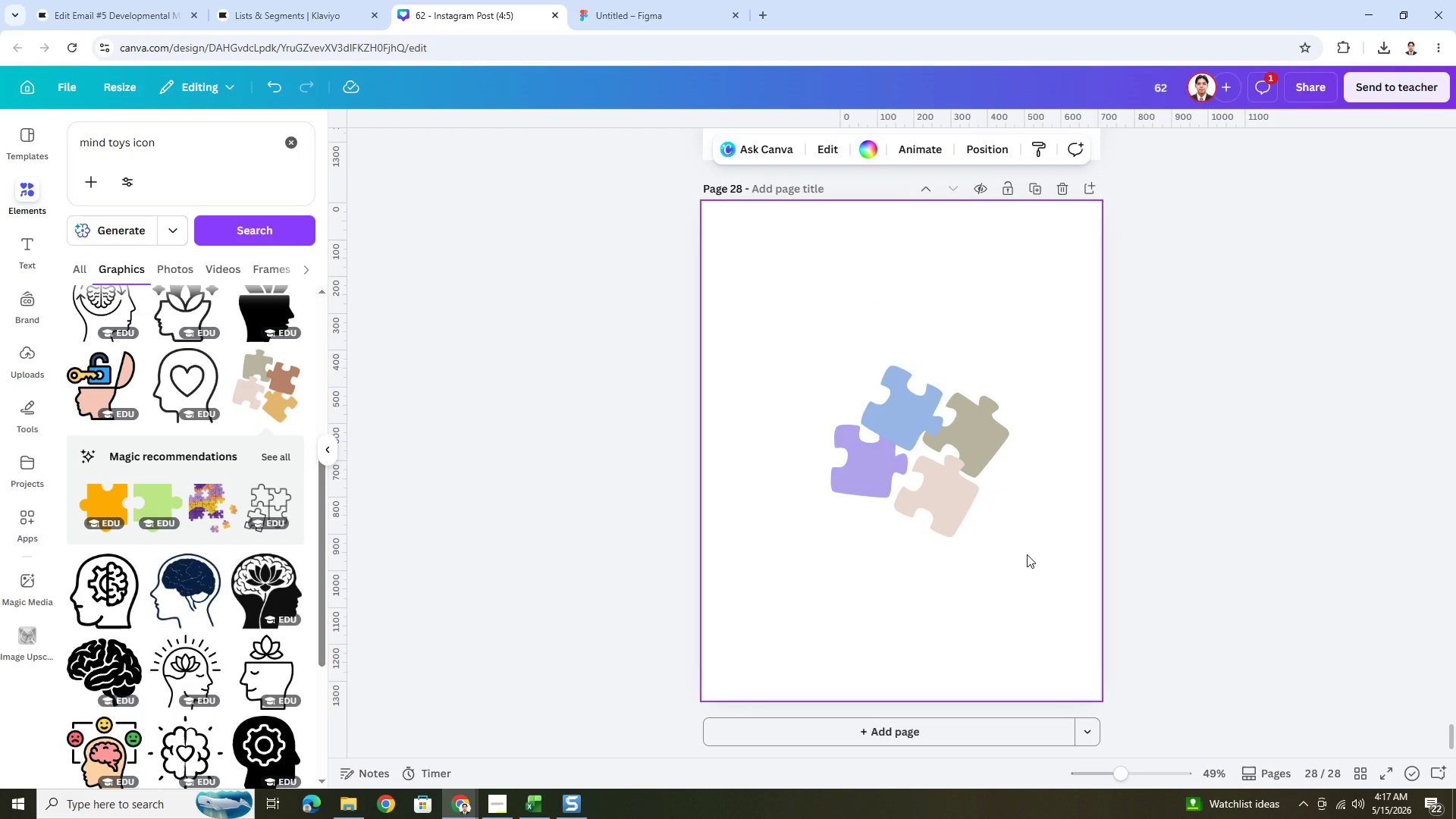 
left_click([1027, 554])
 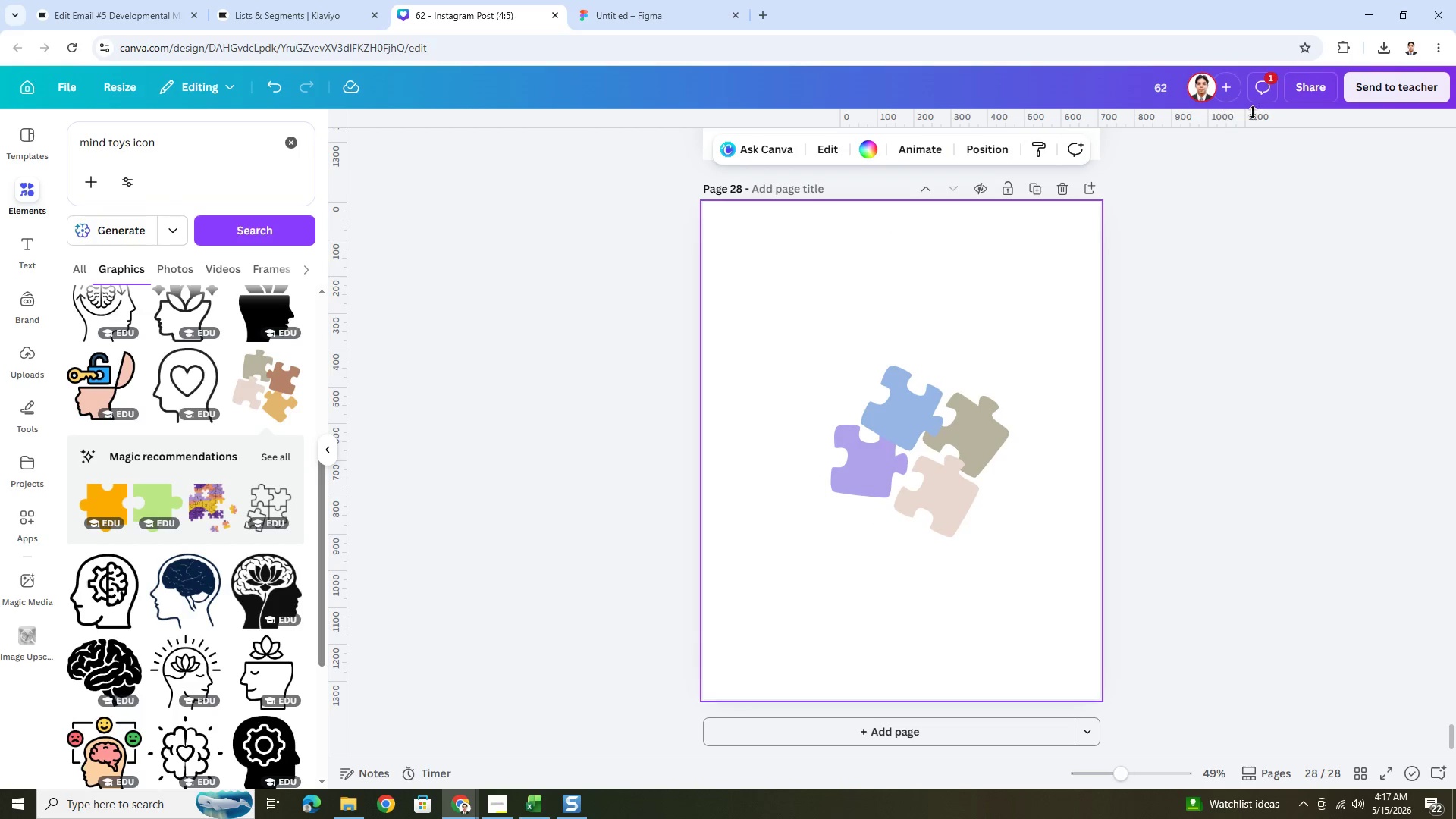 
left_click([1307, 93])
 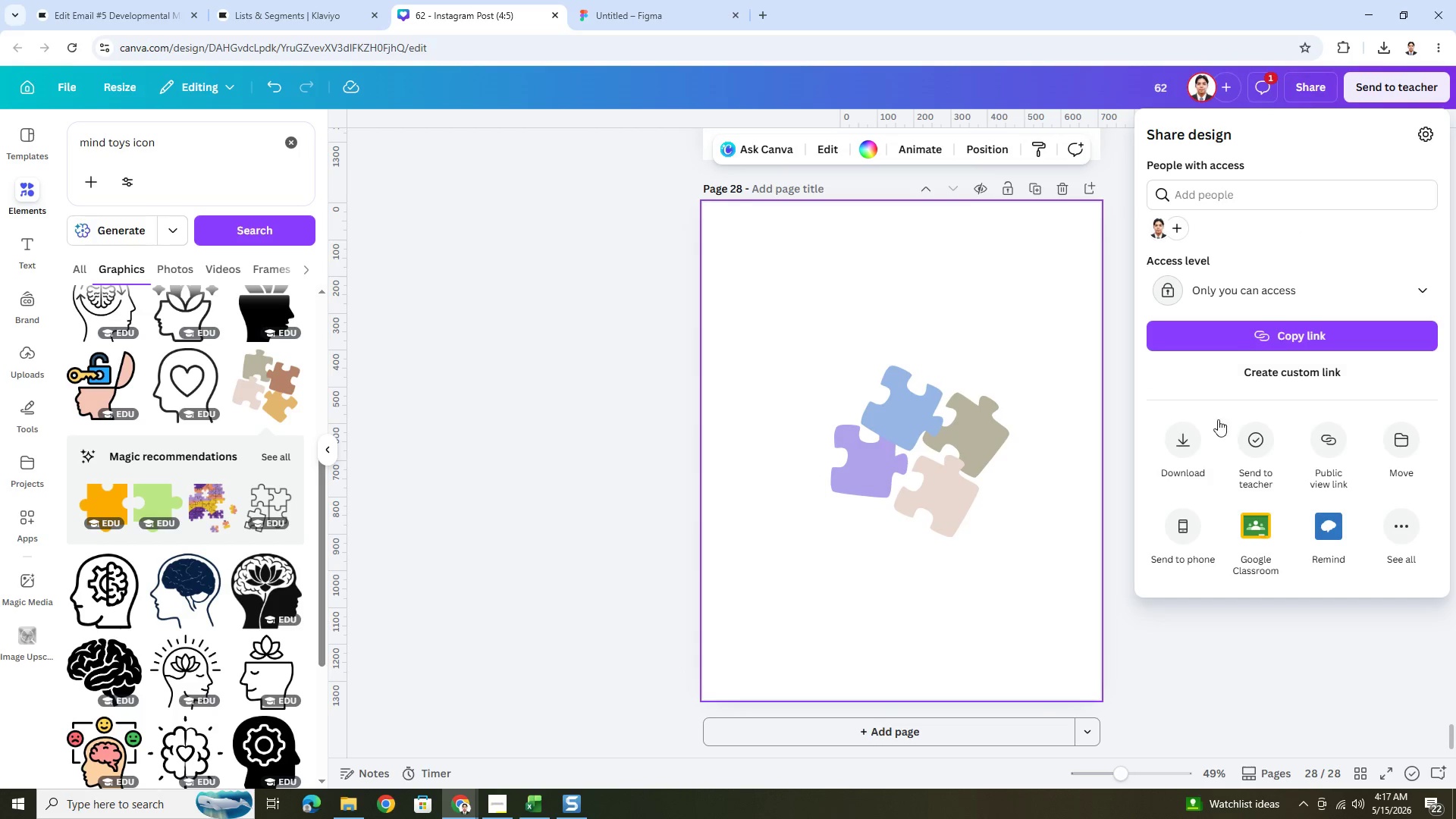 
left_click([1194, 427])
 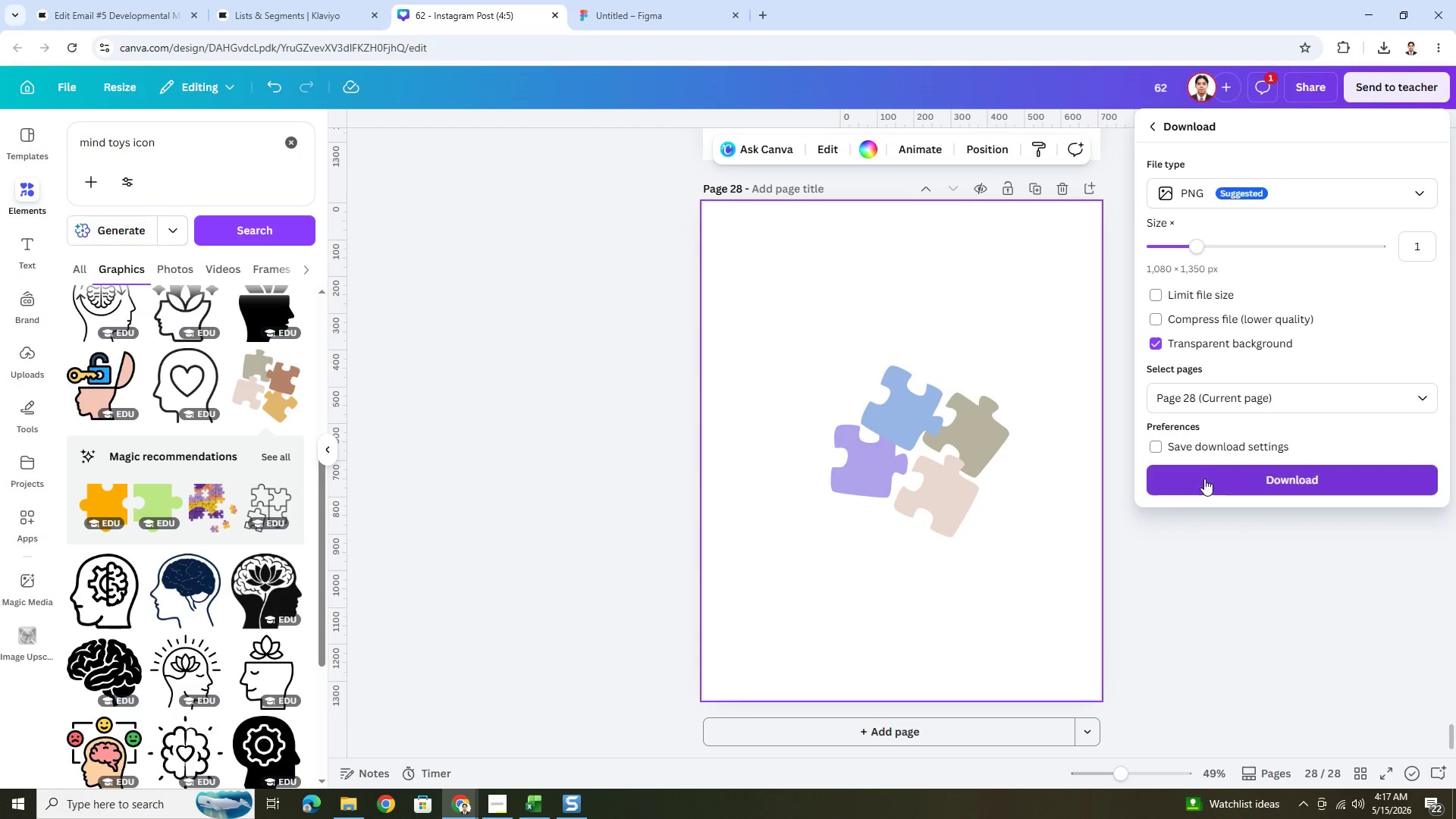 
left_click([1206, 480])
 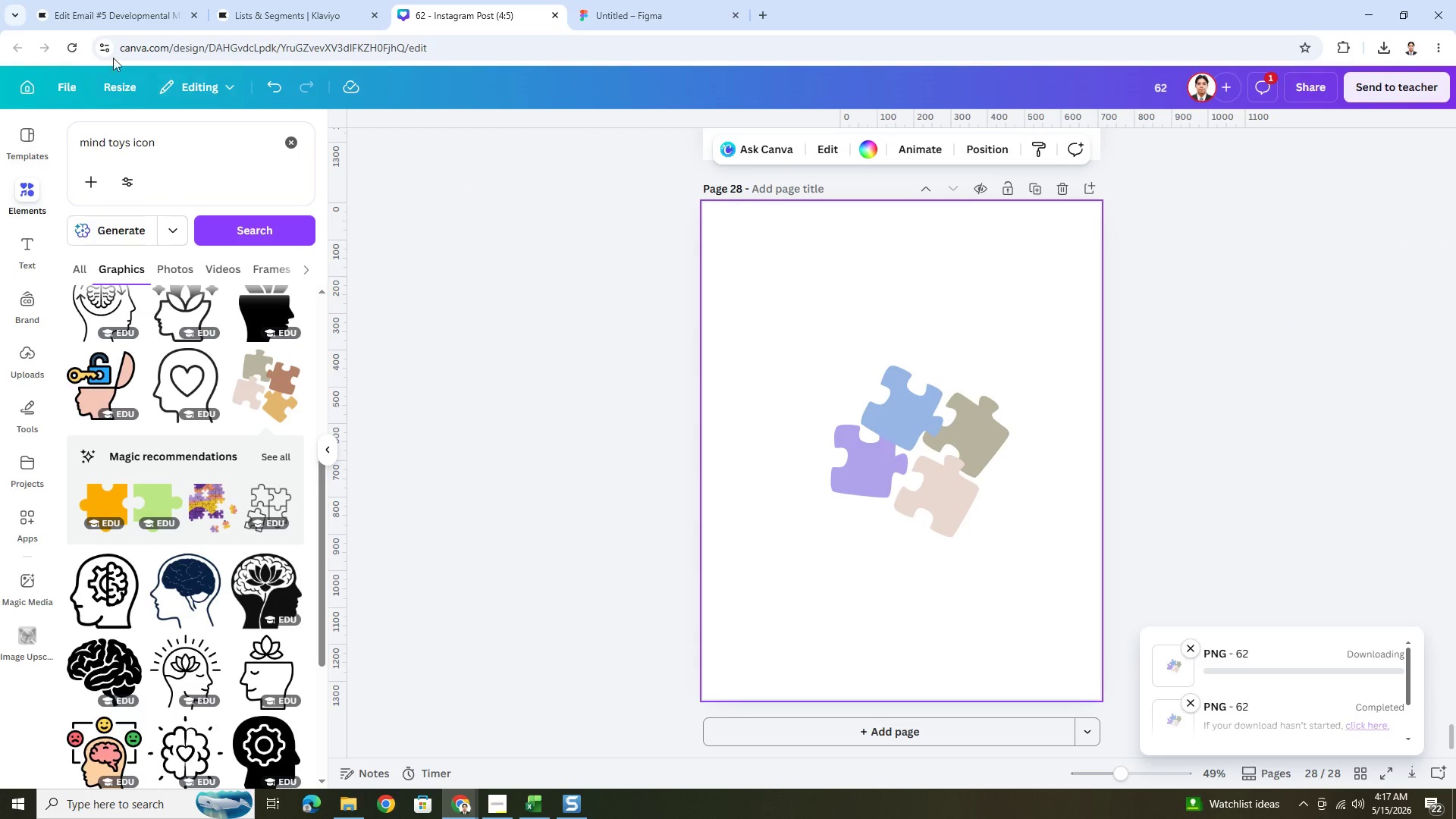 
left_click([102, 14])
 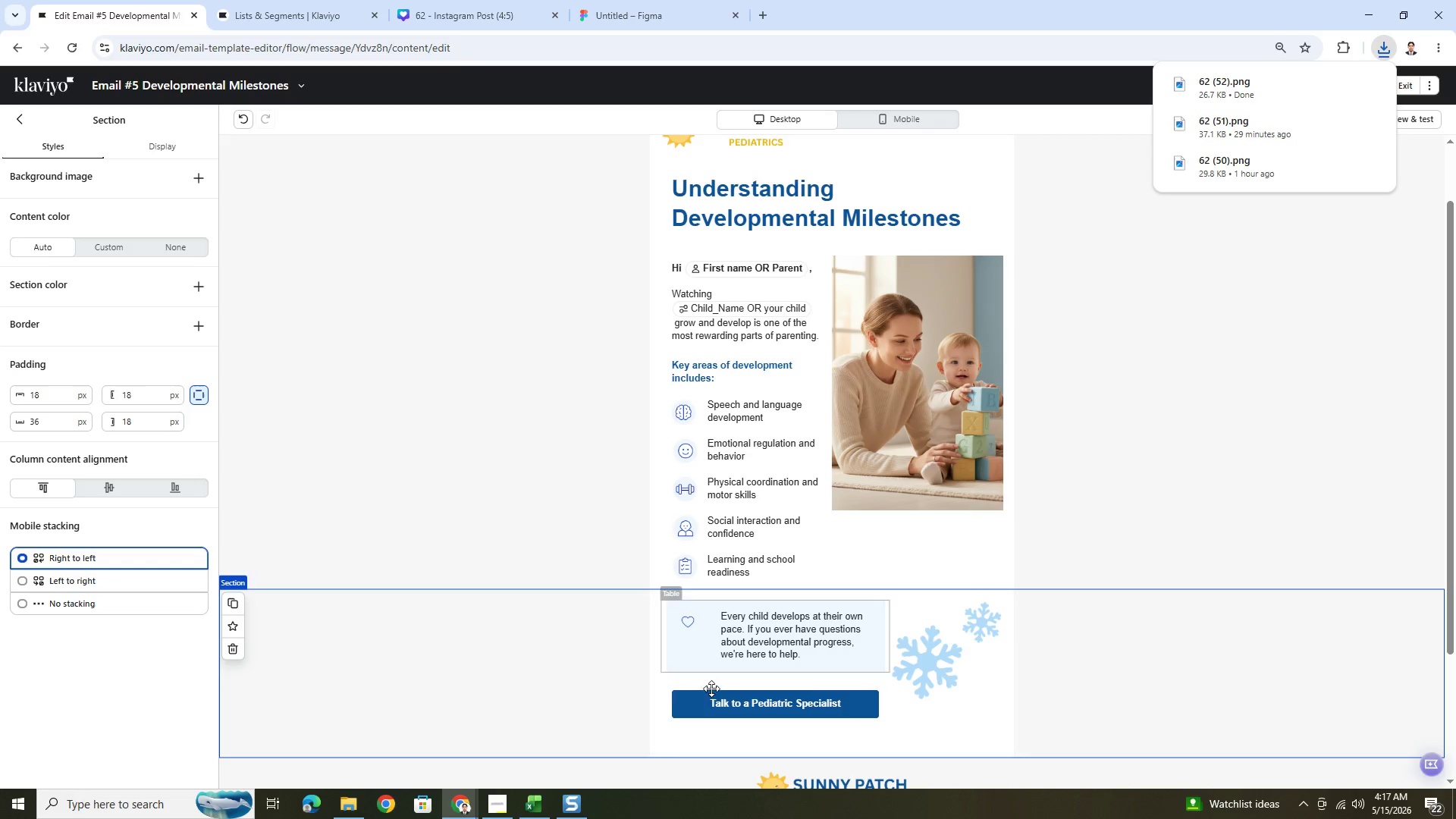 
left_click([347, 802])
 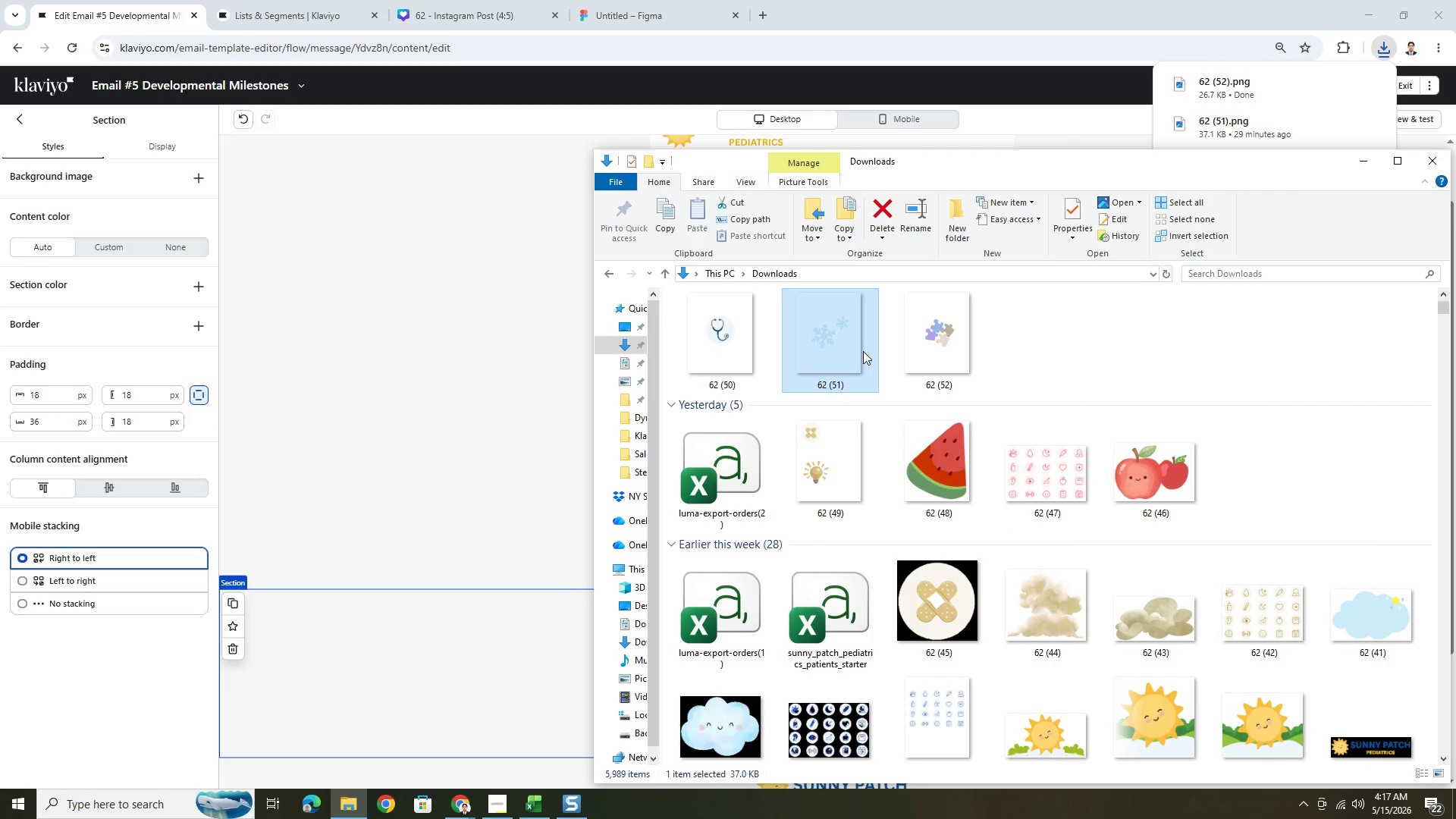 
double_click([949, 333])
 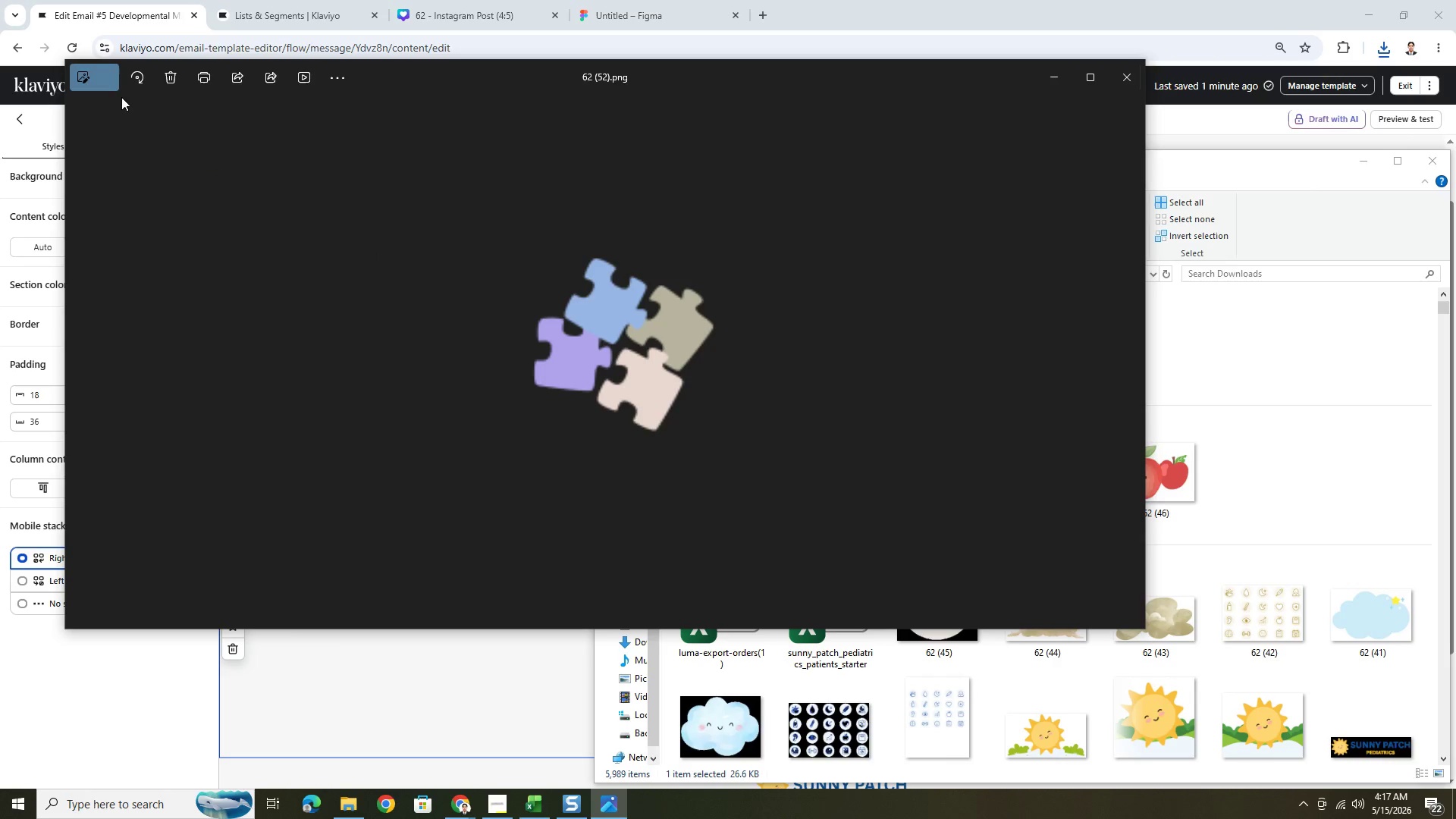 
left_click([106, 80])
 